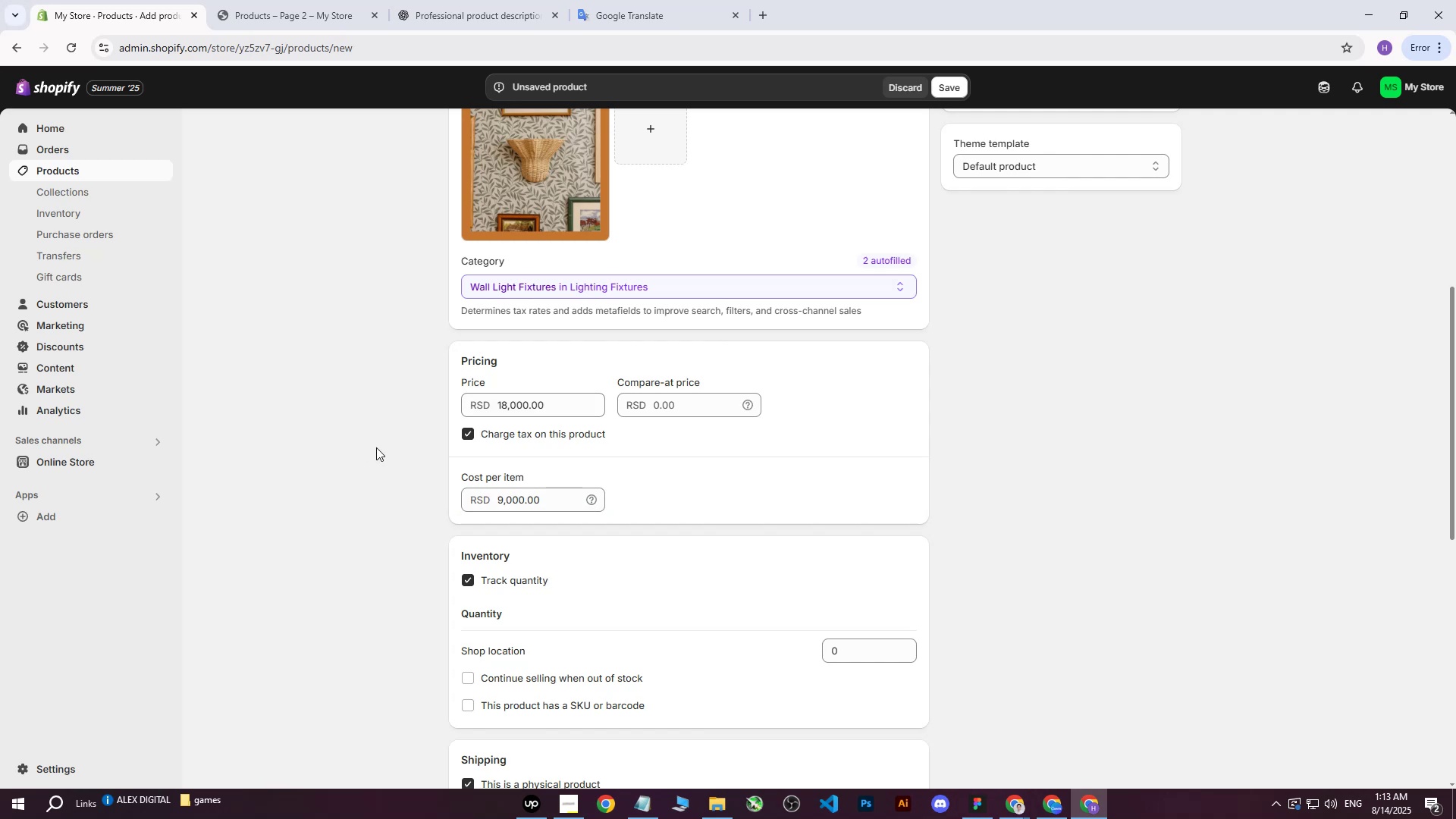 
scroll: coordinate [431, 467], scroll_direction: down, amount: 2.0
 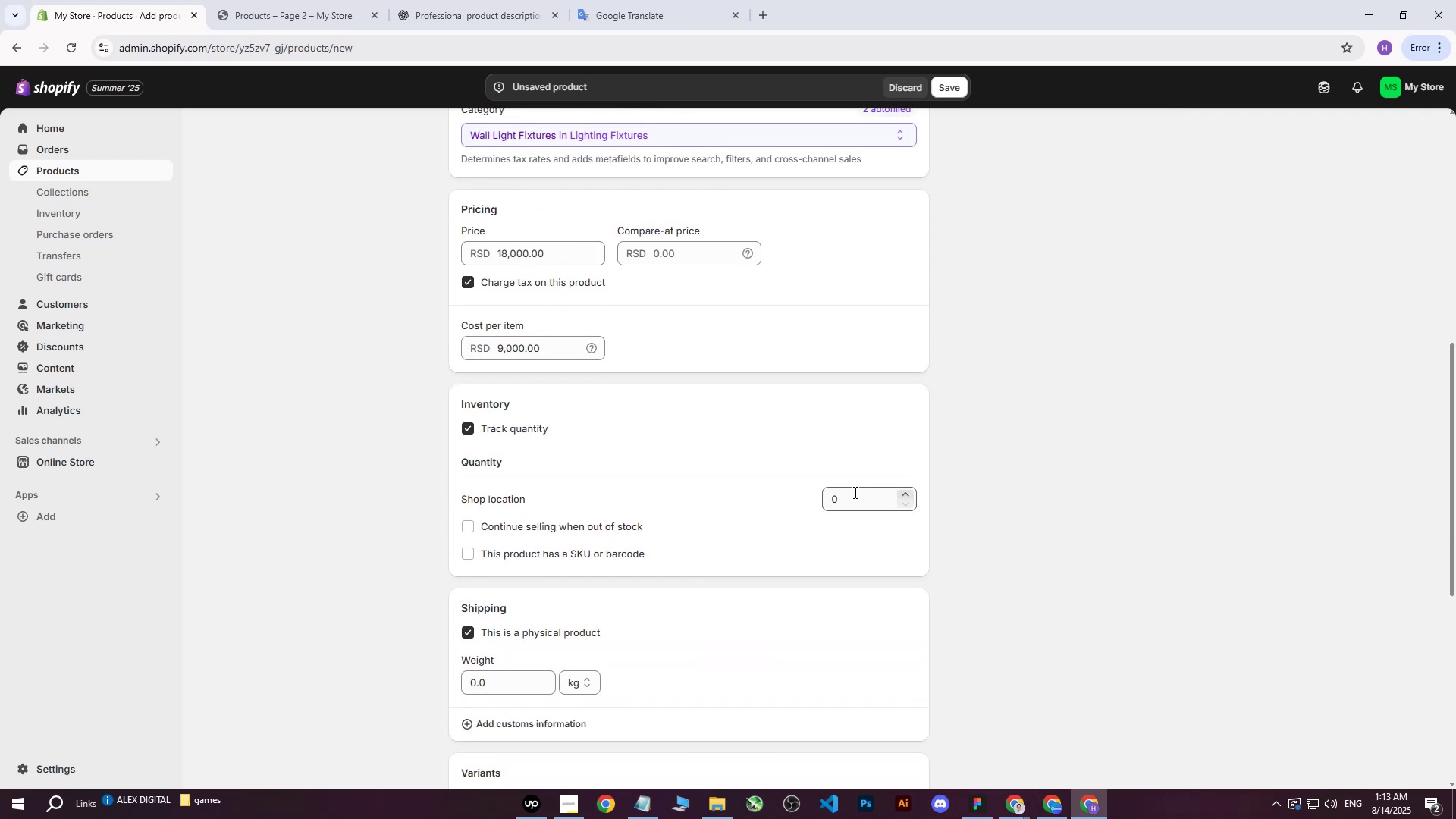 
left_click([852, 492])
 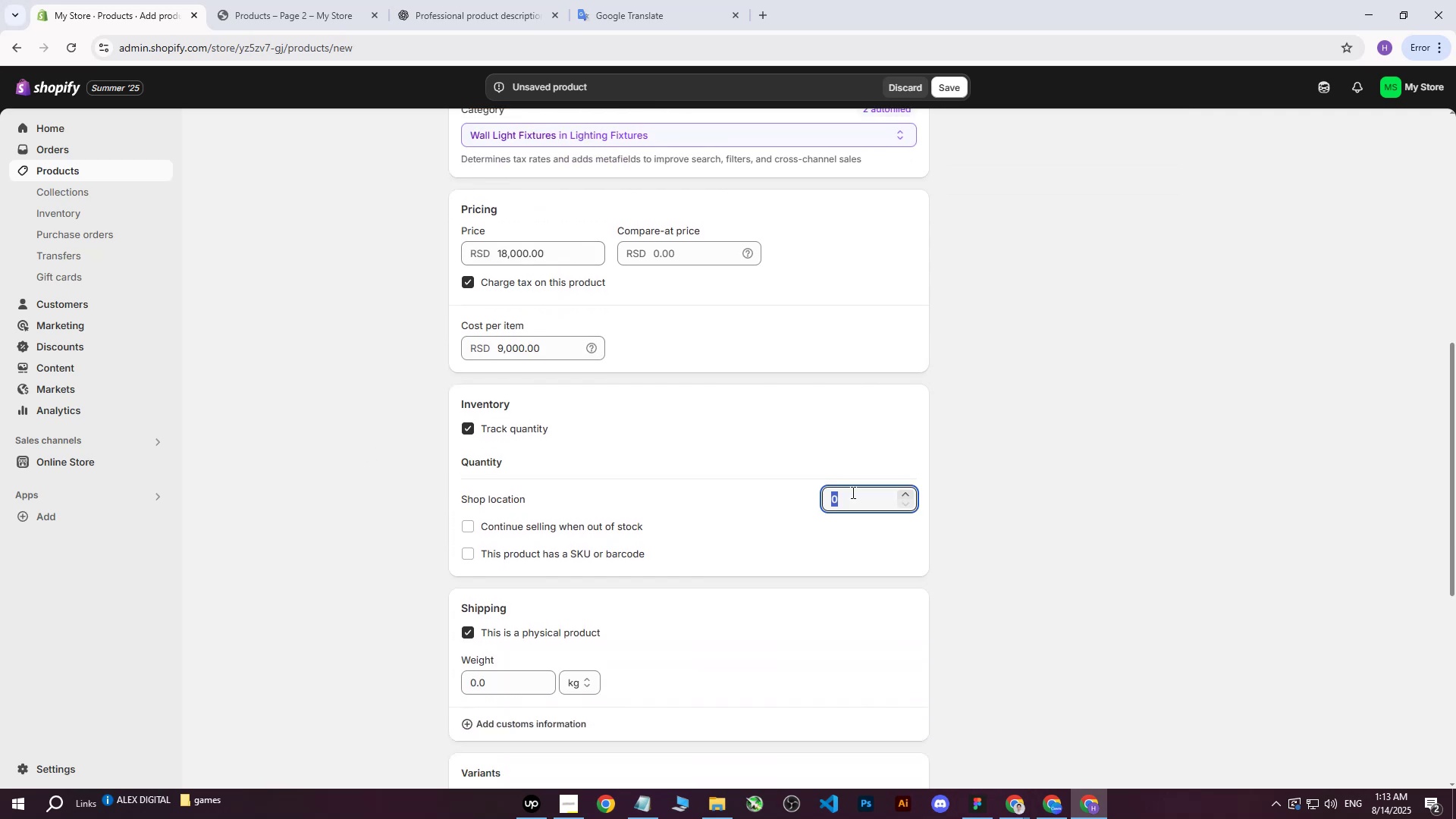 
type(122)
 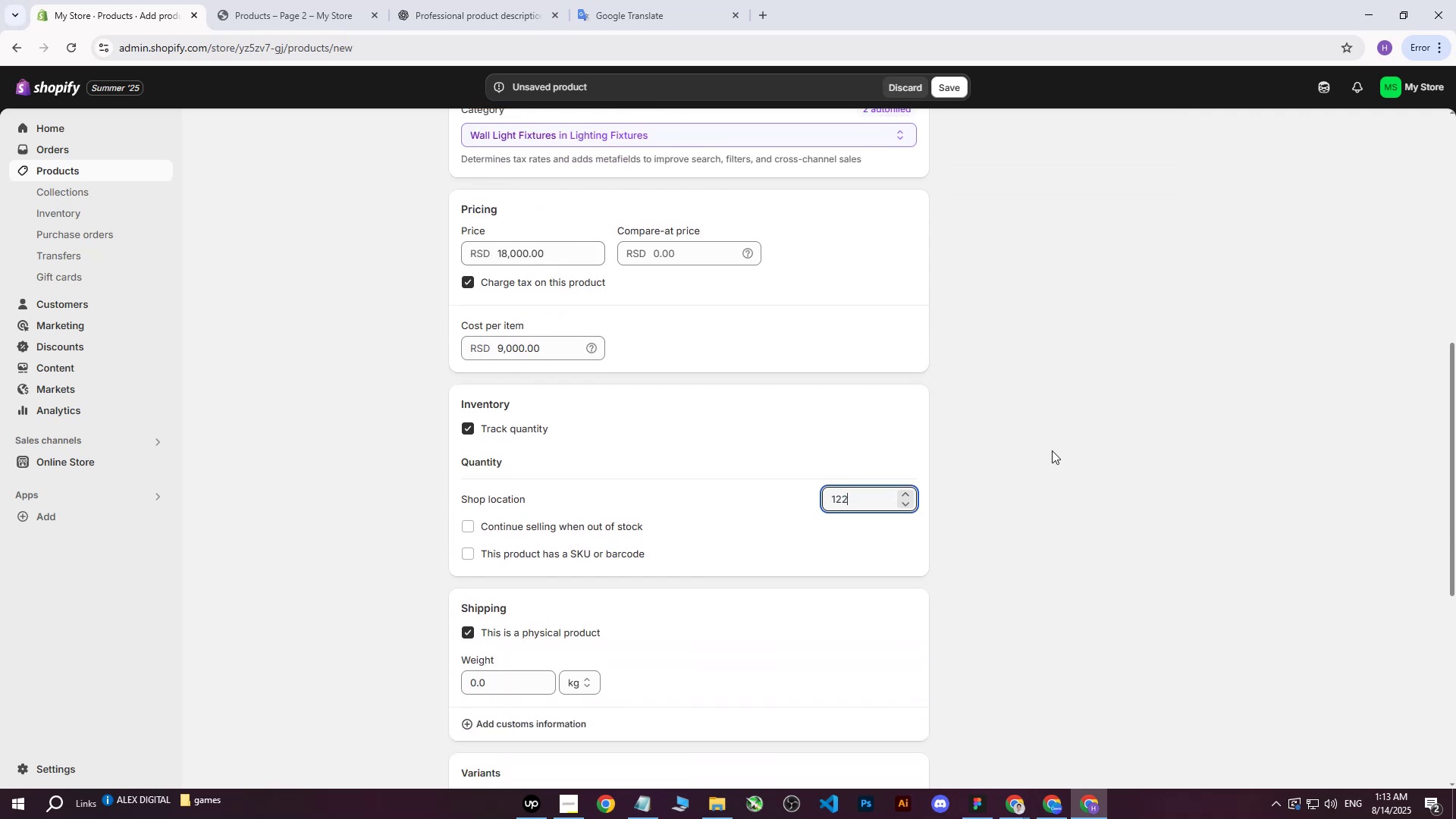 
left_click([1052, 450])
 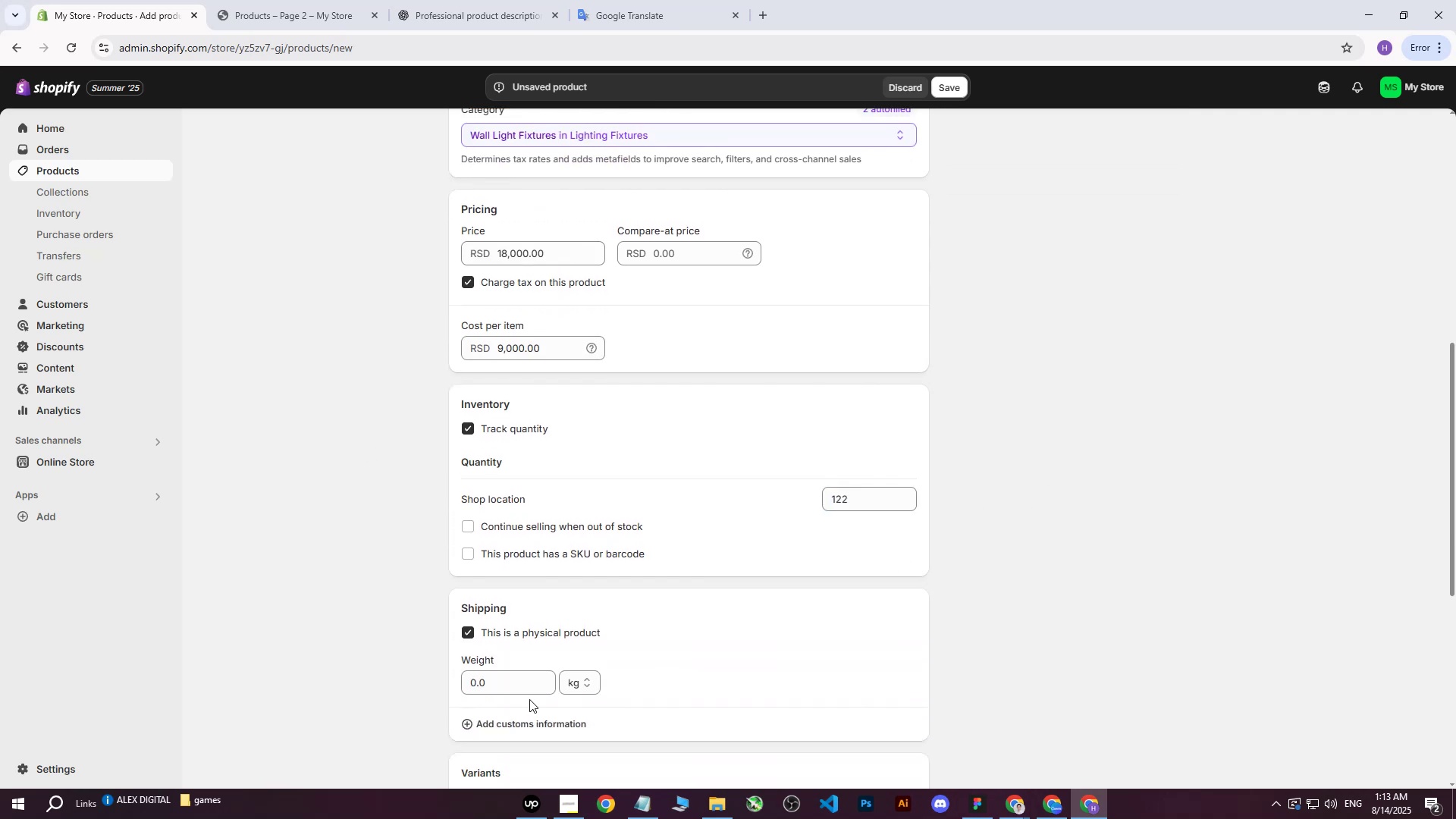 
left_click([519, 692])
 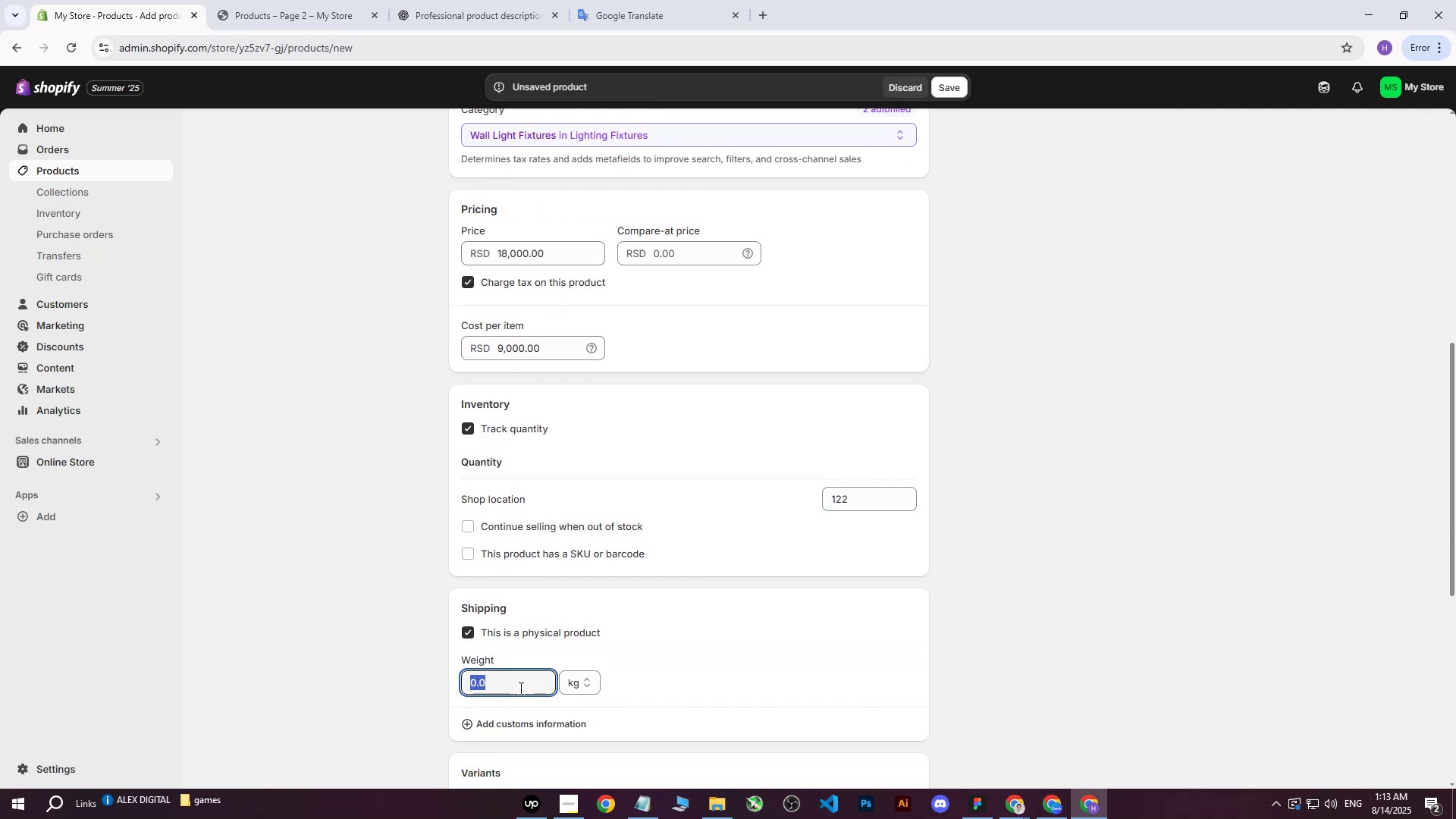 
scroll: coordinate [608, 642], scroll_direction: up, amount: 8.0
 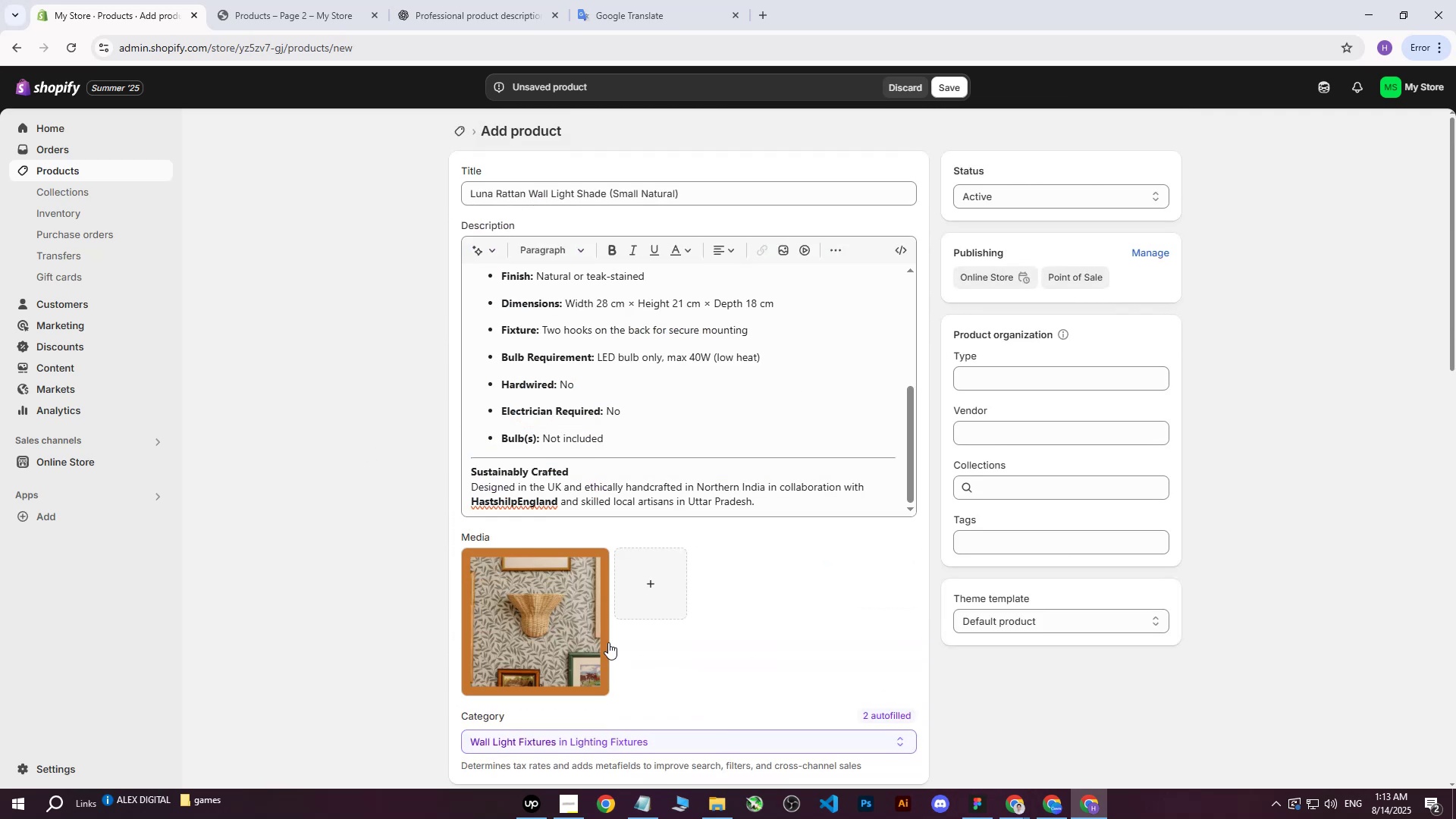 
scroll: coordinate [609, 642], scroll_direction: down, amount: 9.0
 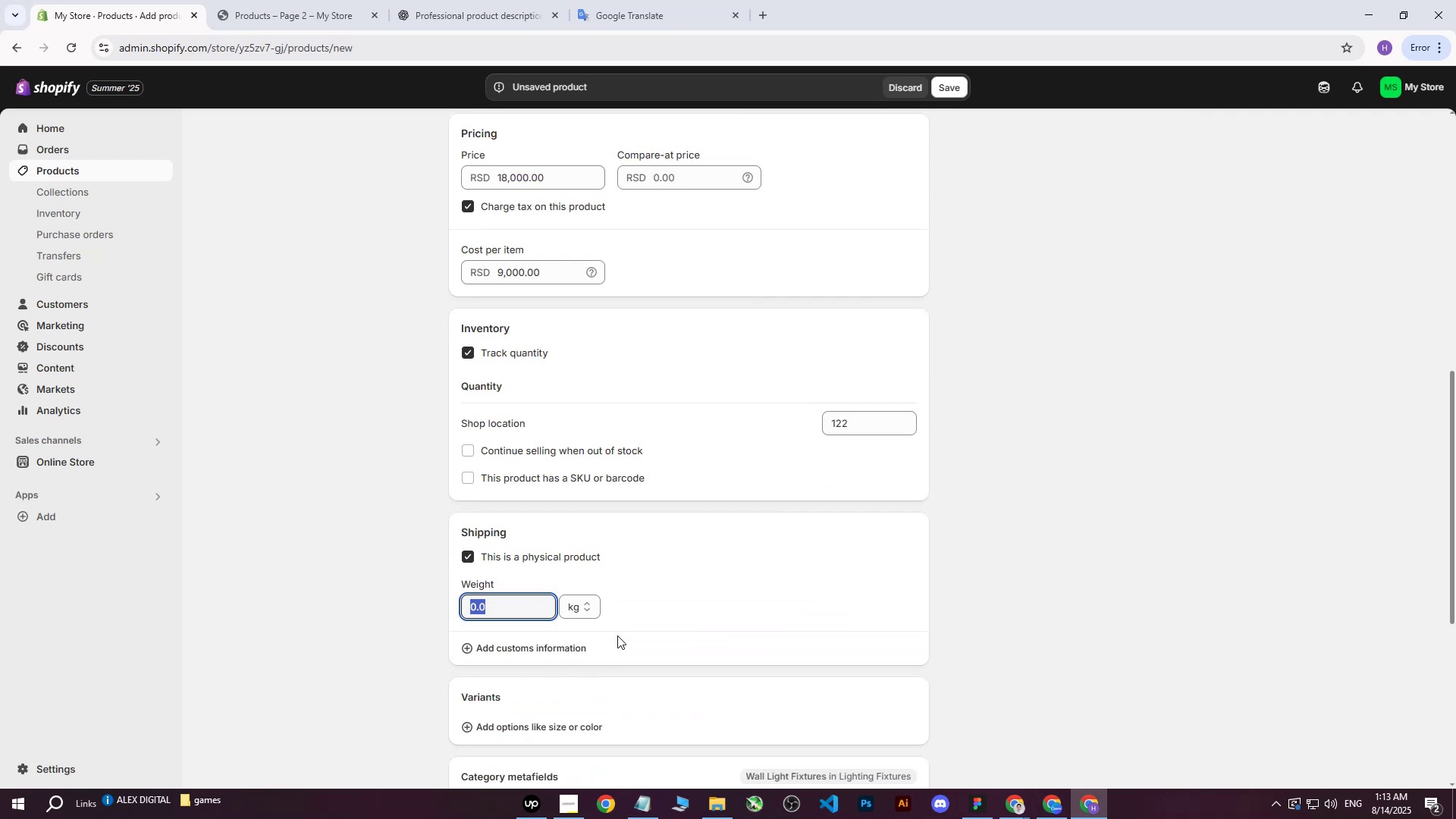 
key(5)
 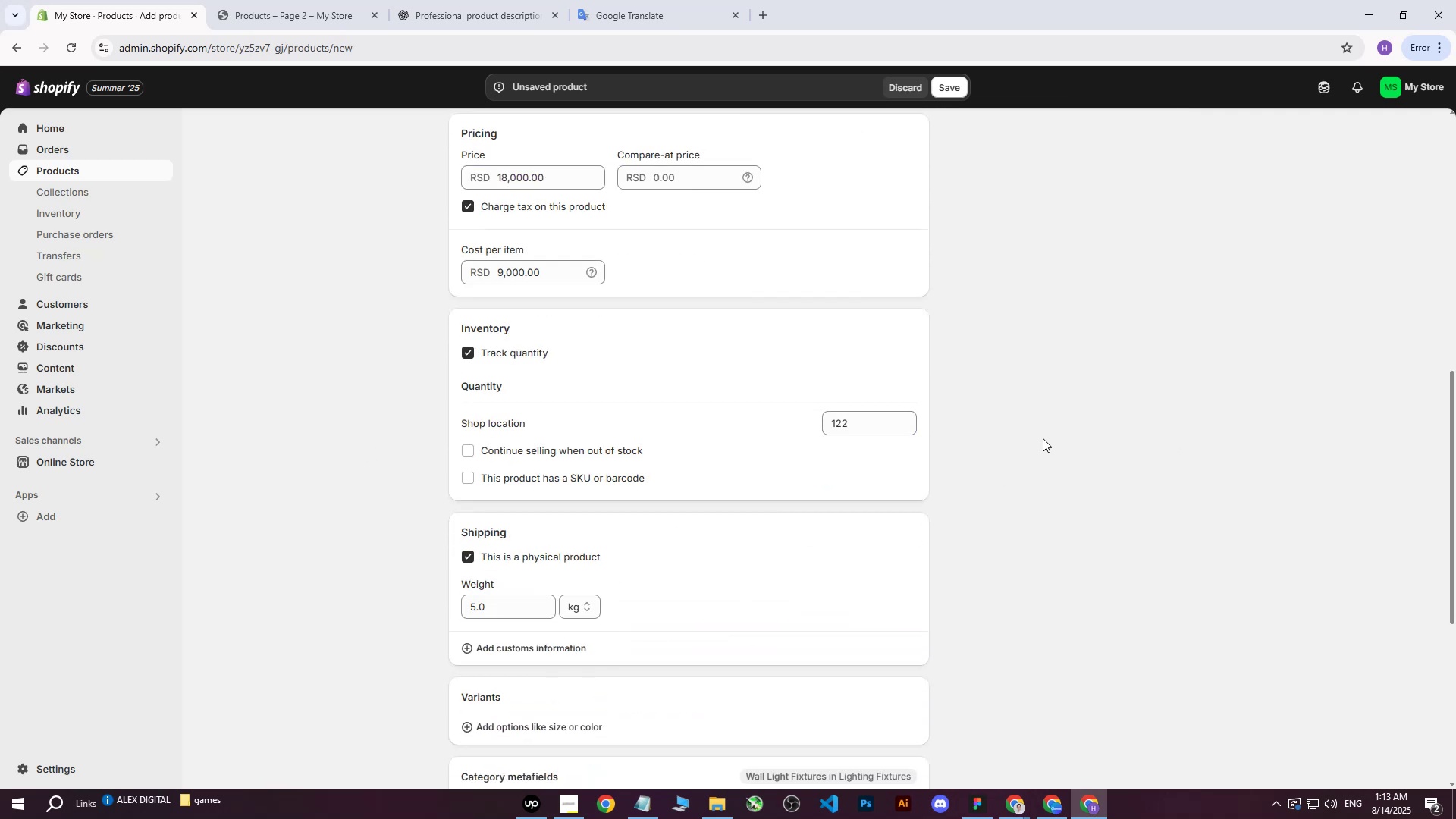 
left_click([1043, 438])
 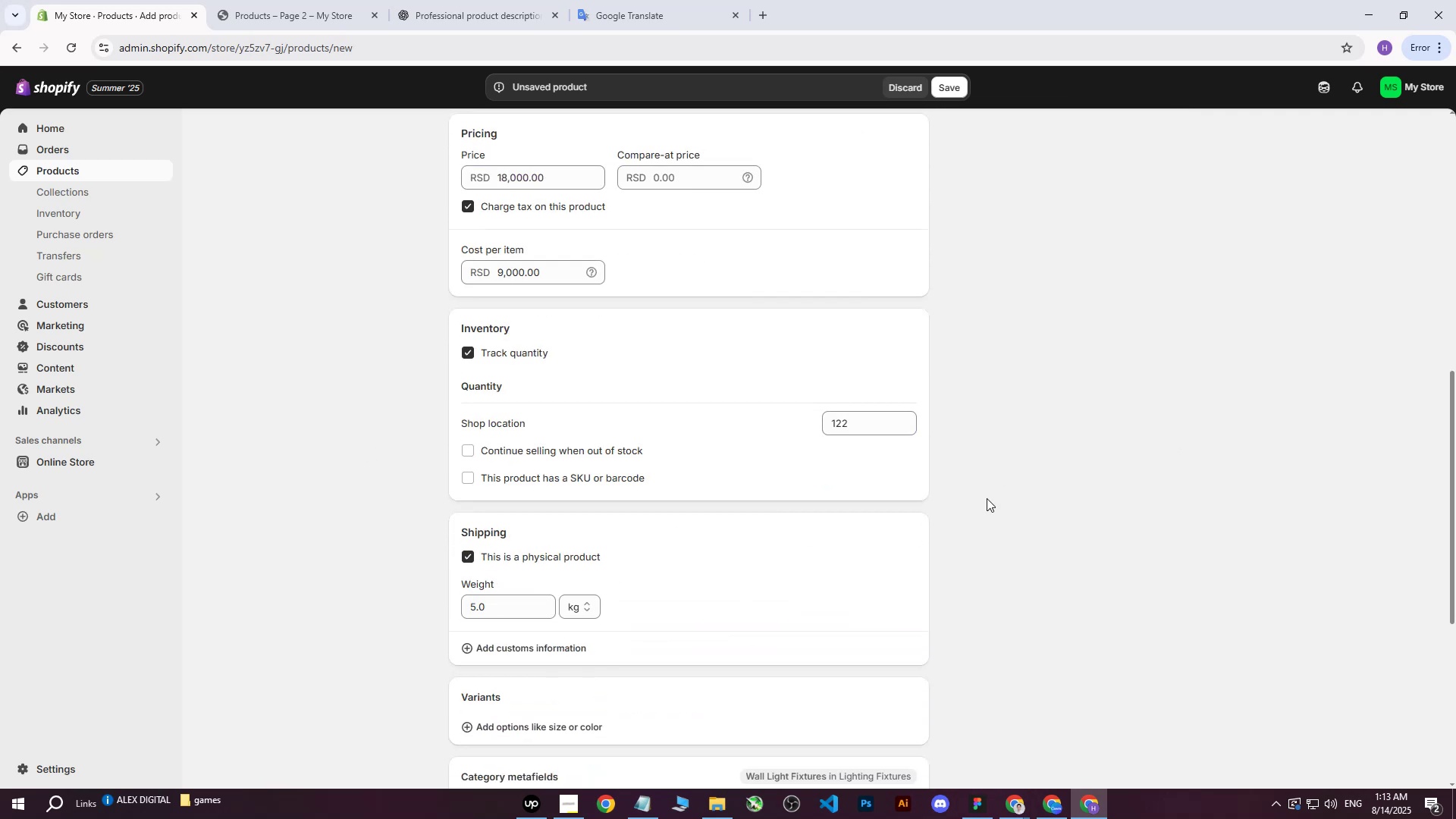 
scroll: coordinate [932, 552], scroll_direction: down, amount: 3.0
 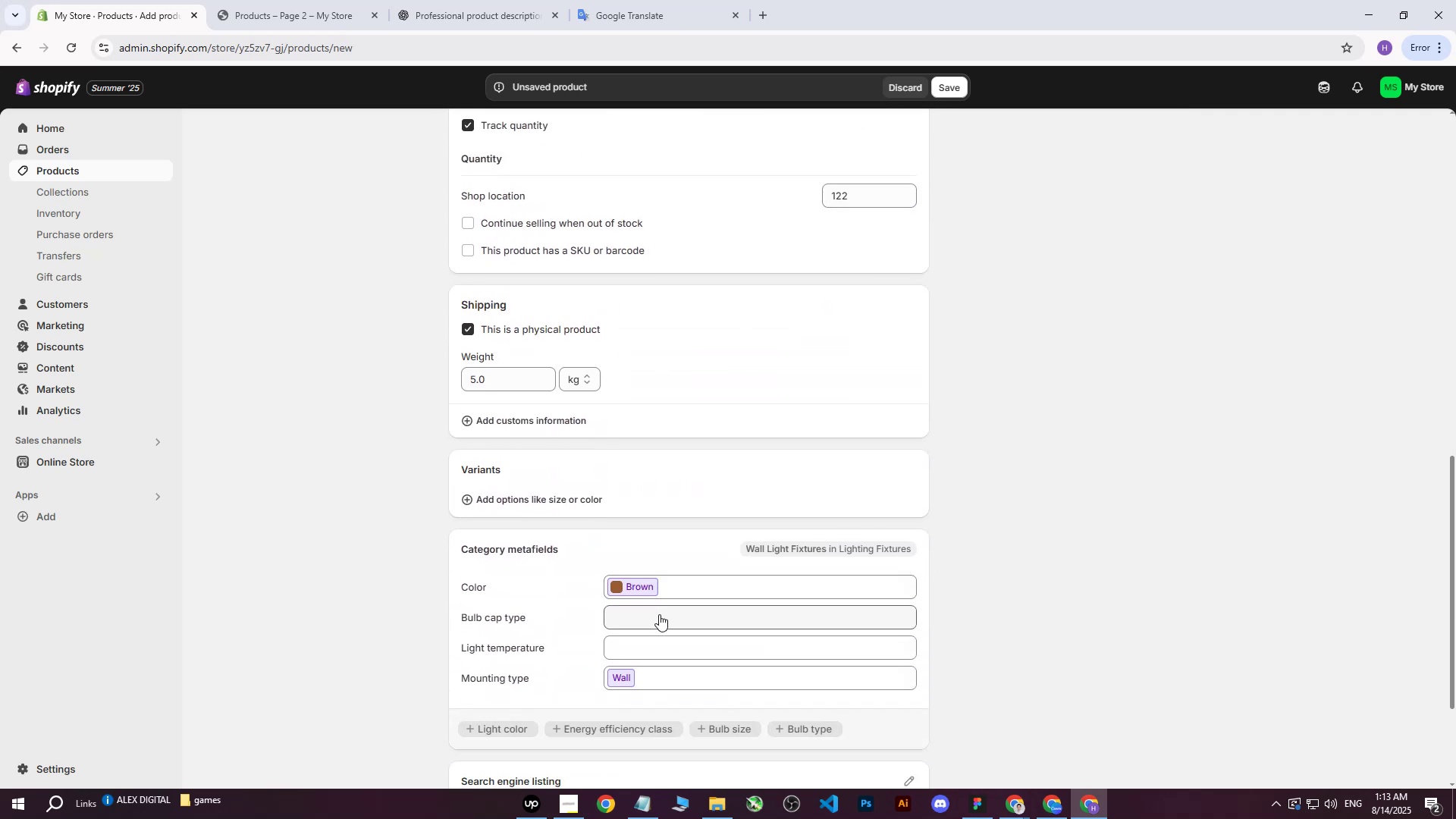 
left_click([675, 582])
 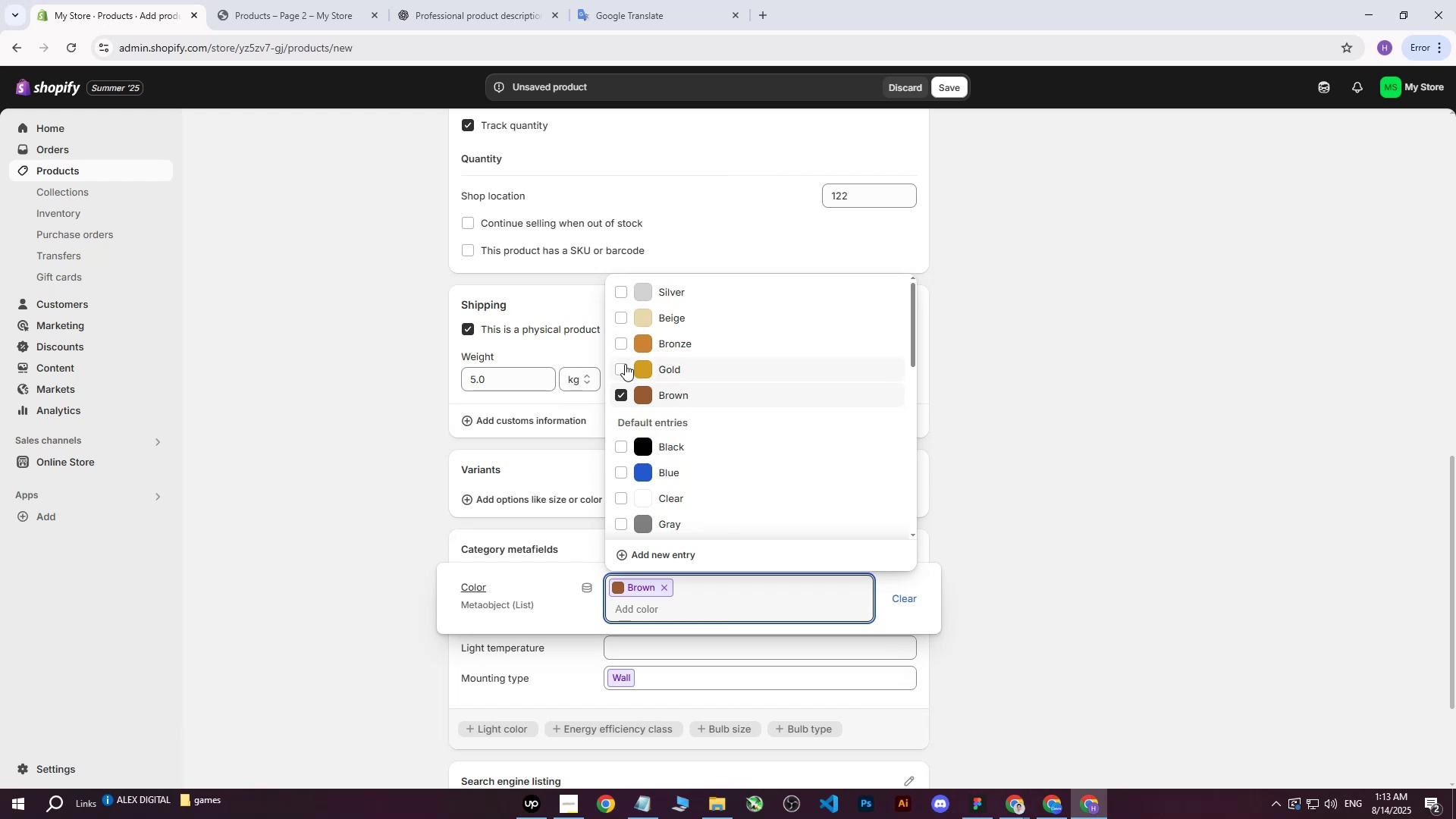 
left_click([626, 367])
 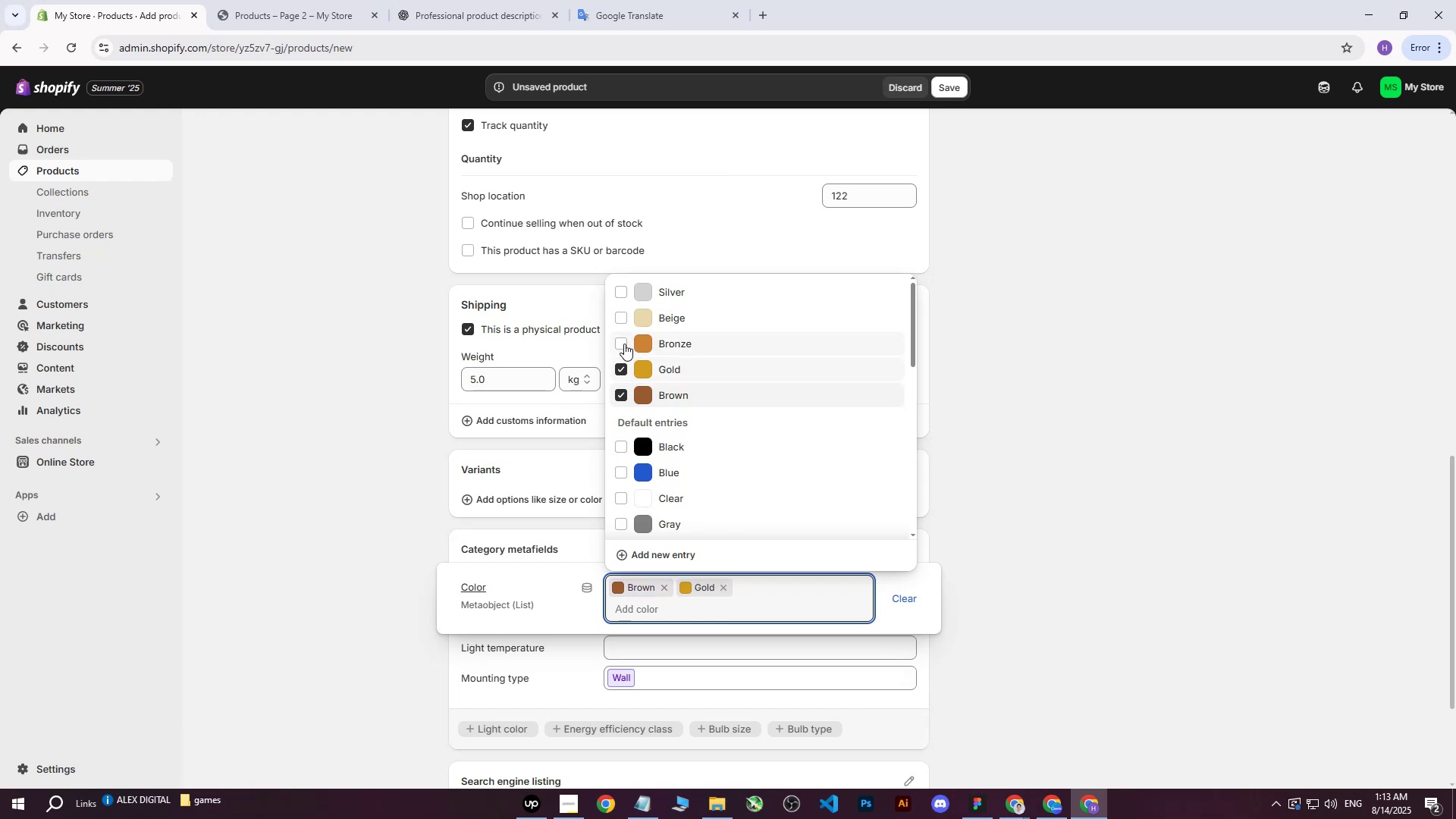 
left_click([624, 344])
 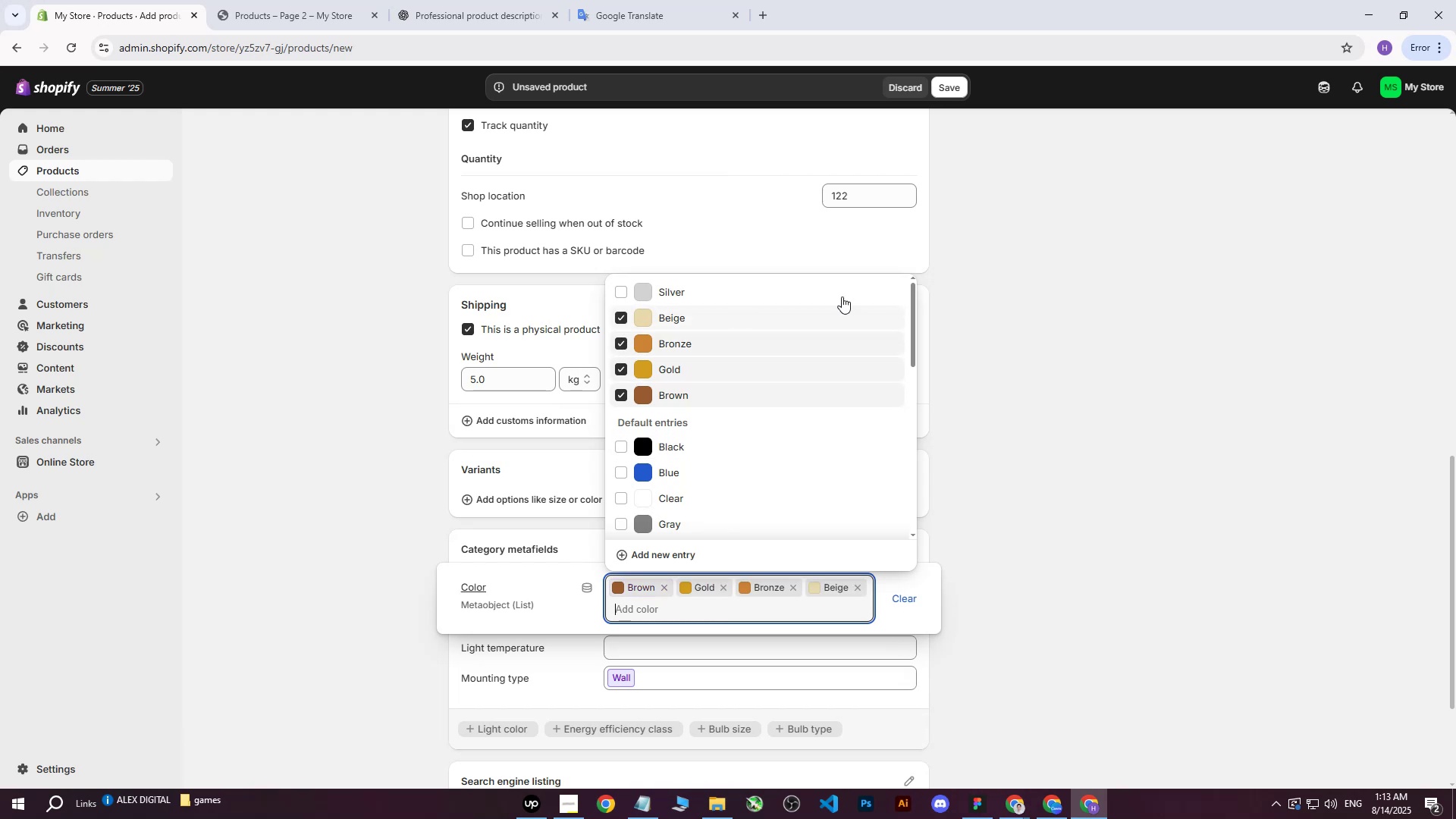 
double_click([1006, 311])
 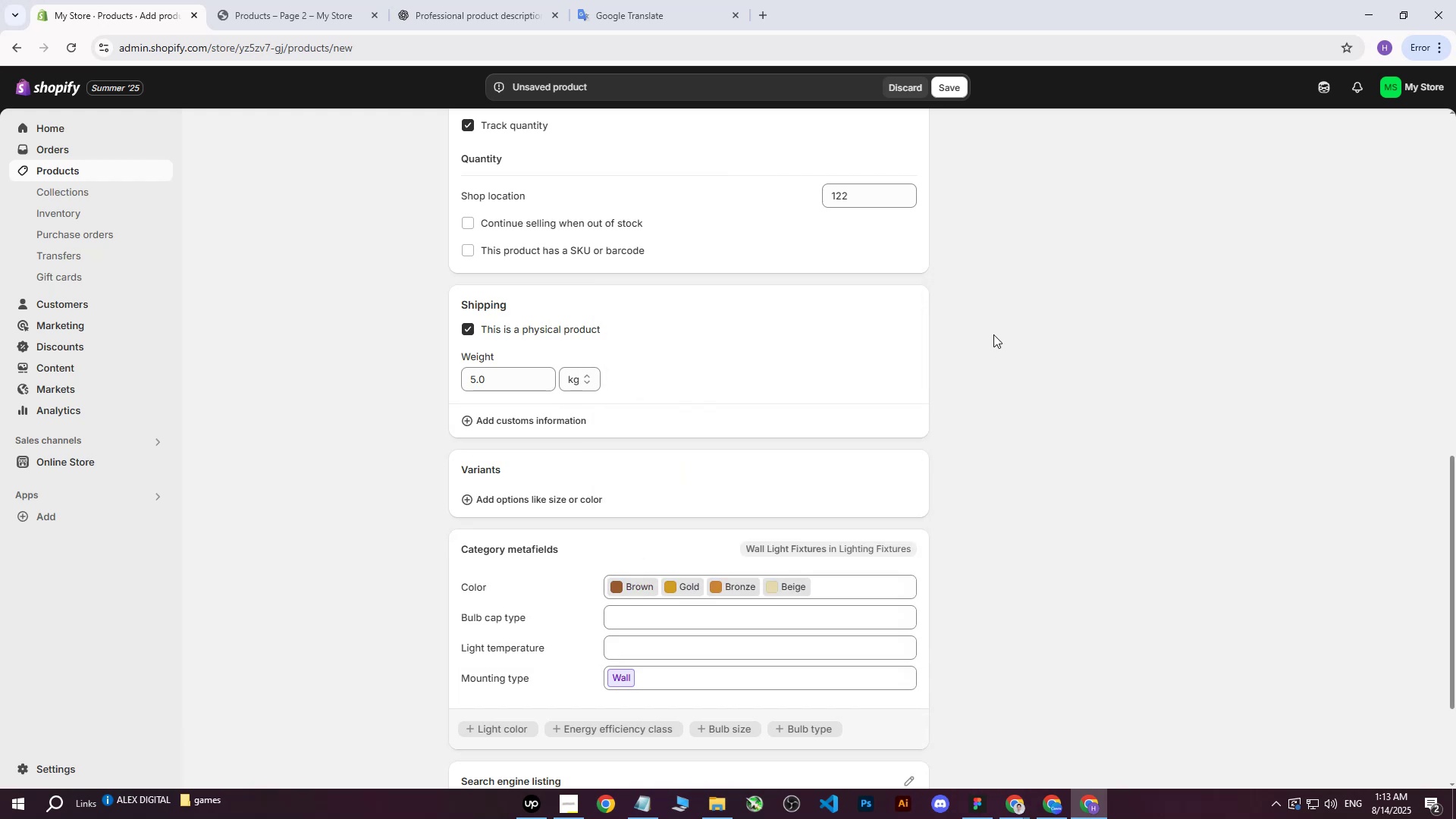 
scroll: coordinate [956, 431], scroll_direction: up, amount: 17.0
 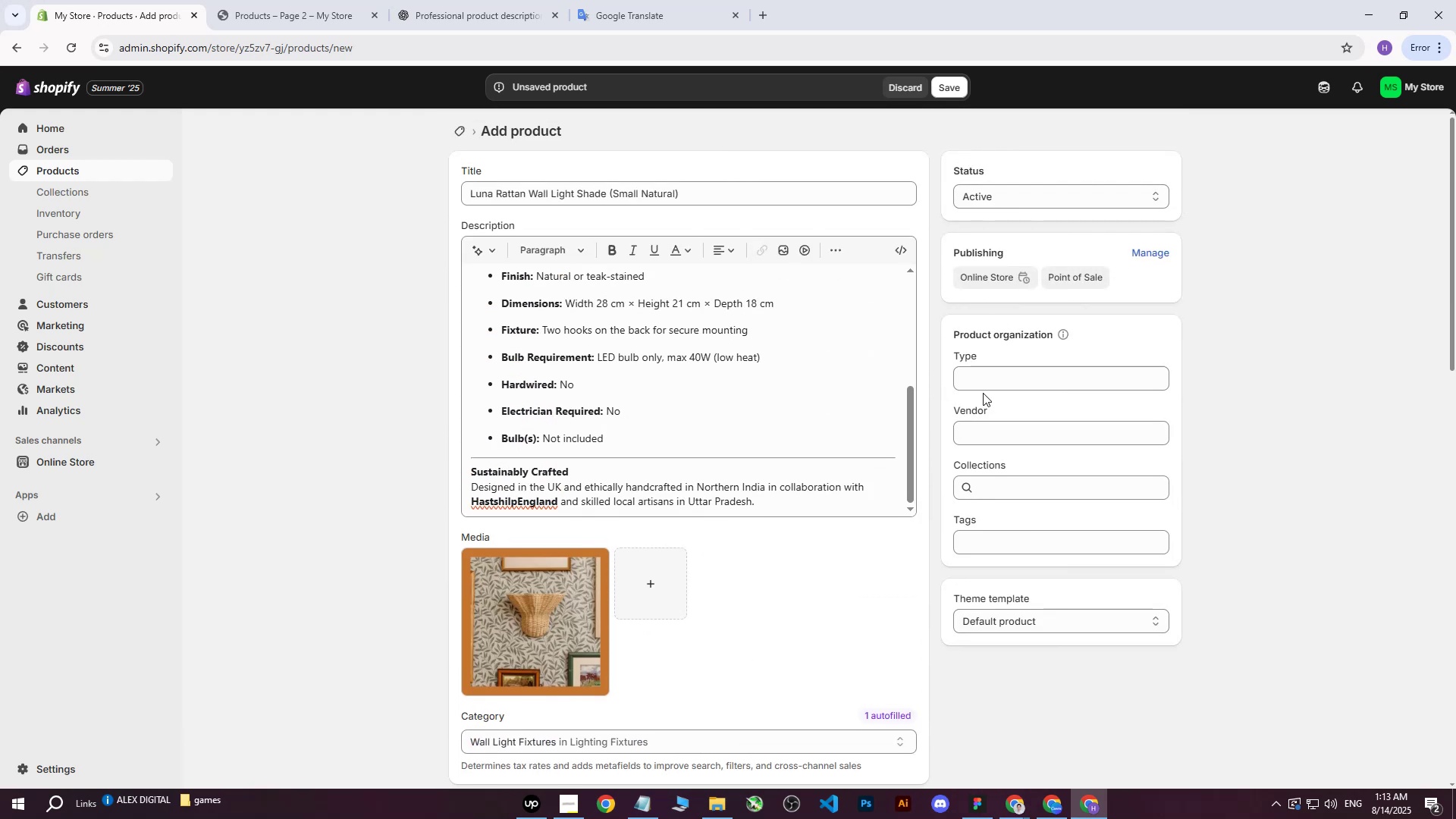 
wait(5.05)
 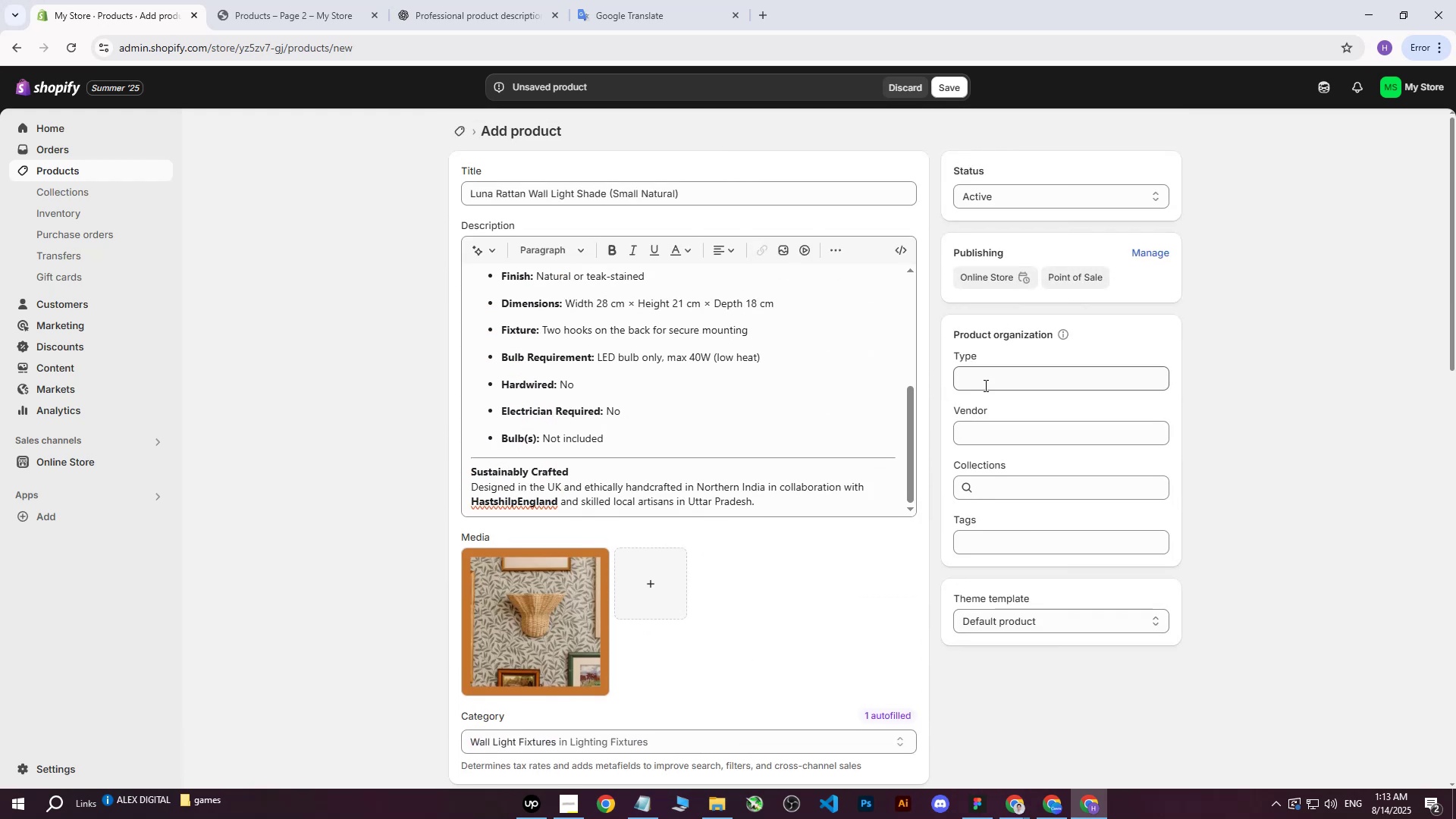 
left_click_drag(start_coordinate=[698, 196], to_coordinate=[430, 203])
 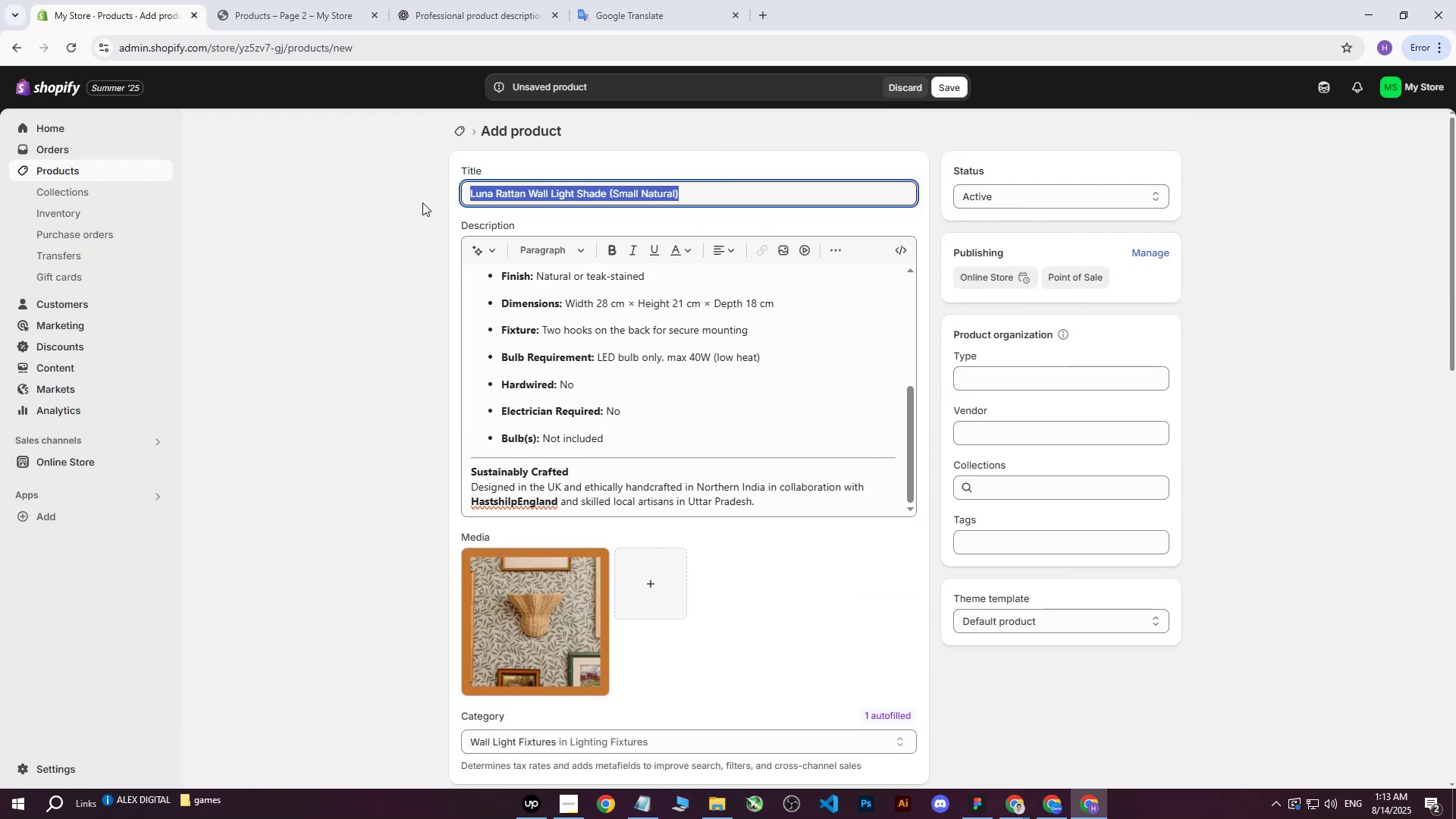 
key(Control+ControlLeft)
 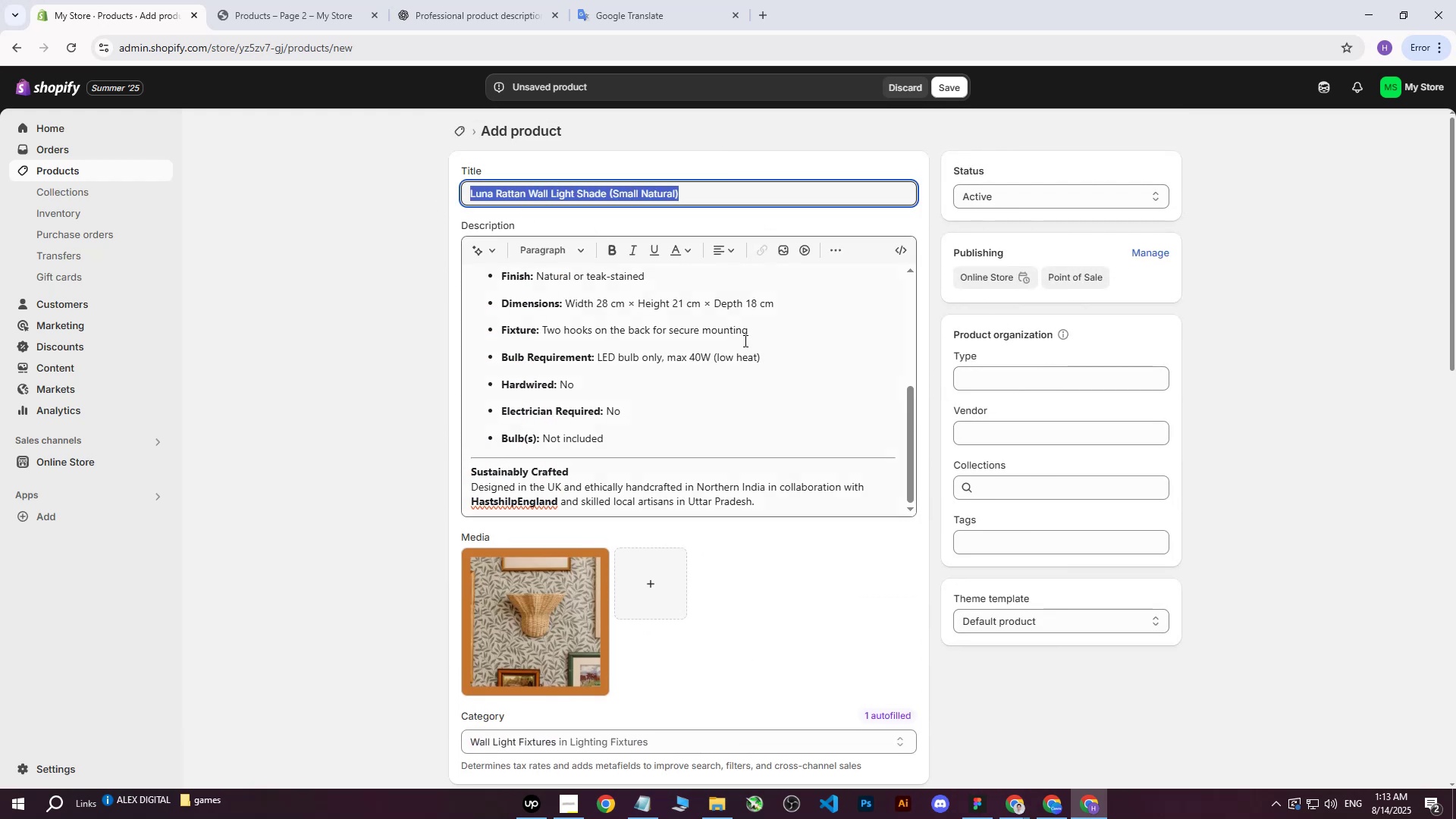 
key(Control+C)
 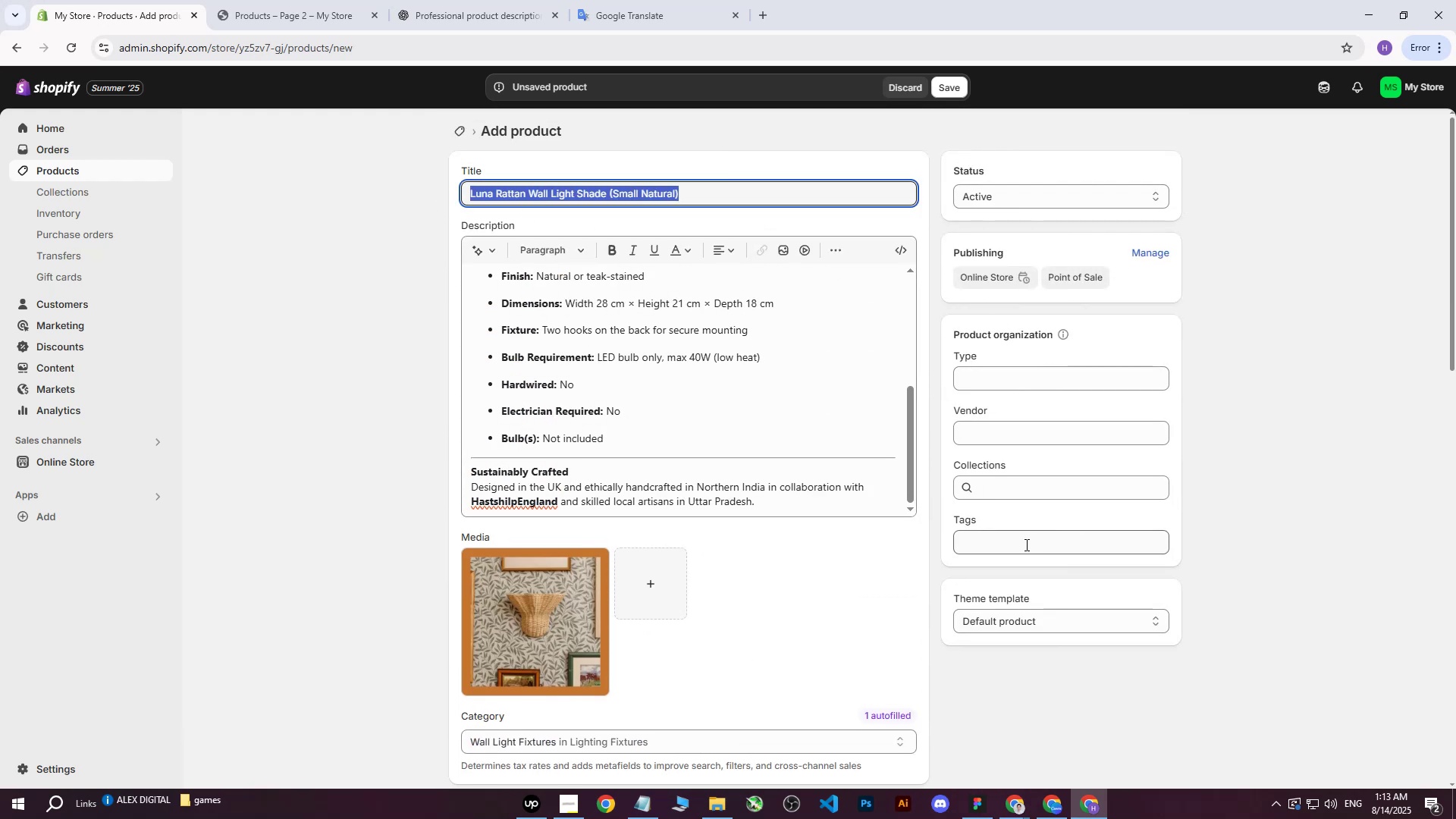 
left_click([1025, 544])
 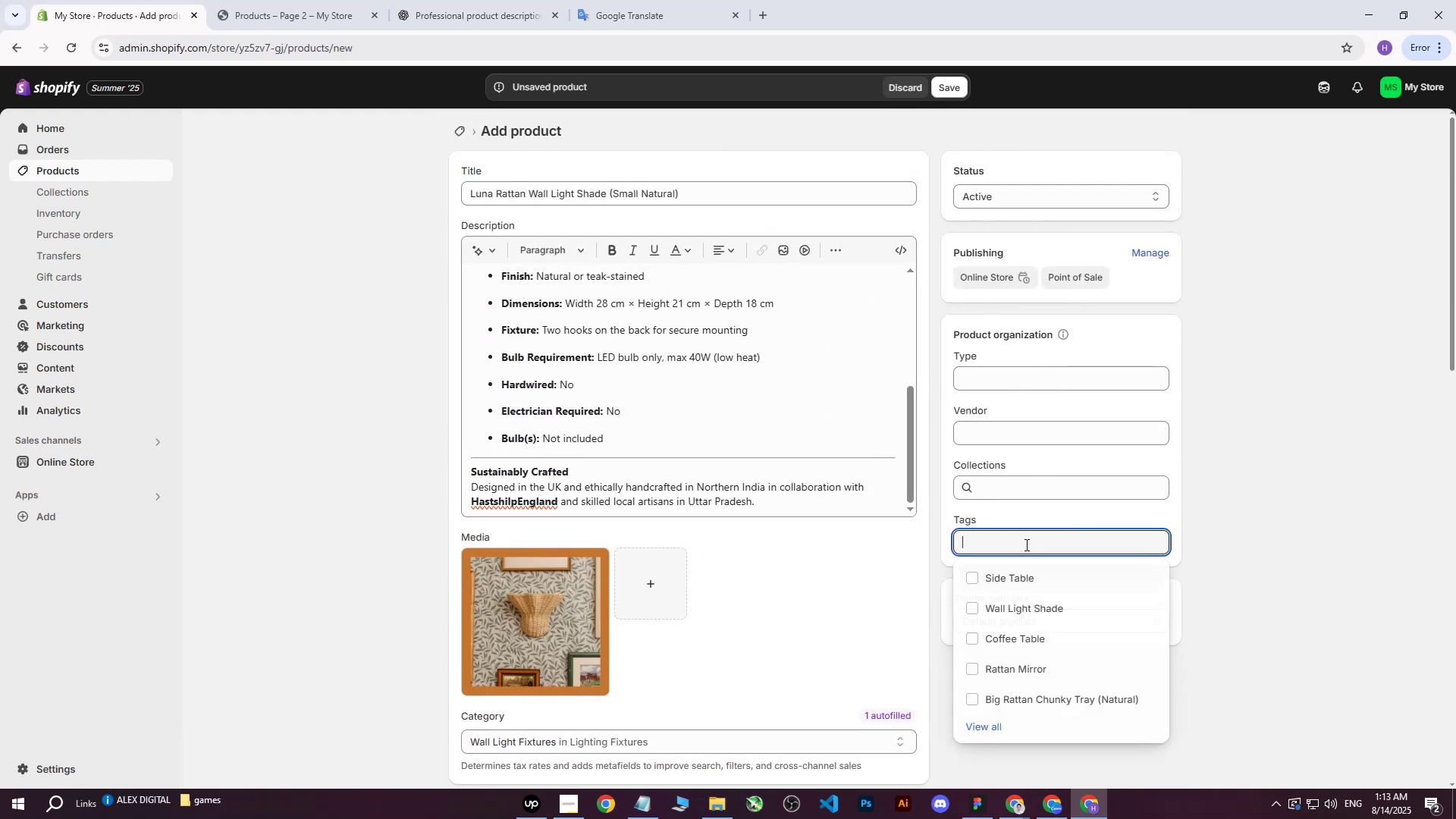 
key(Control+ControlLeft)
 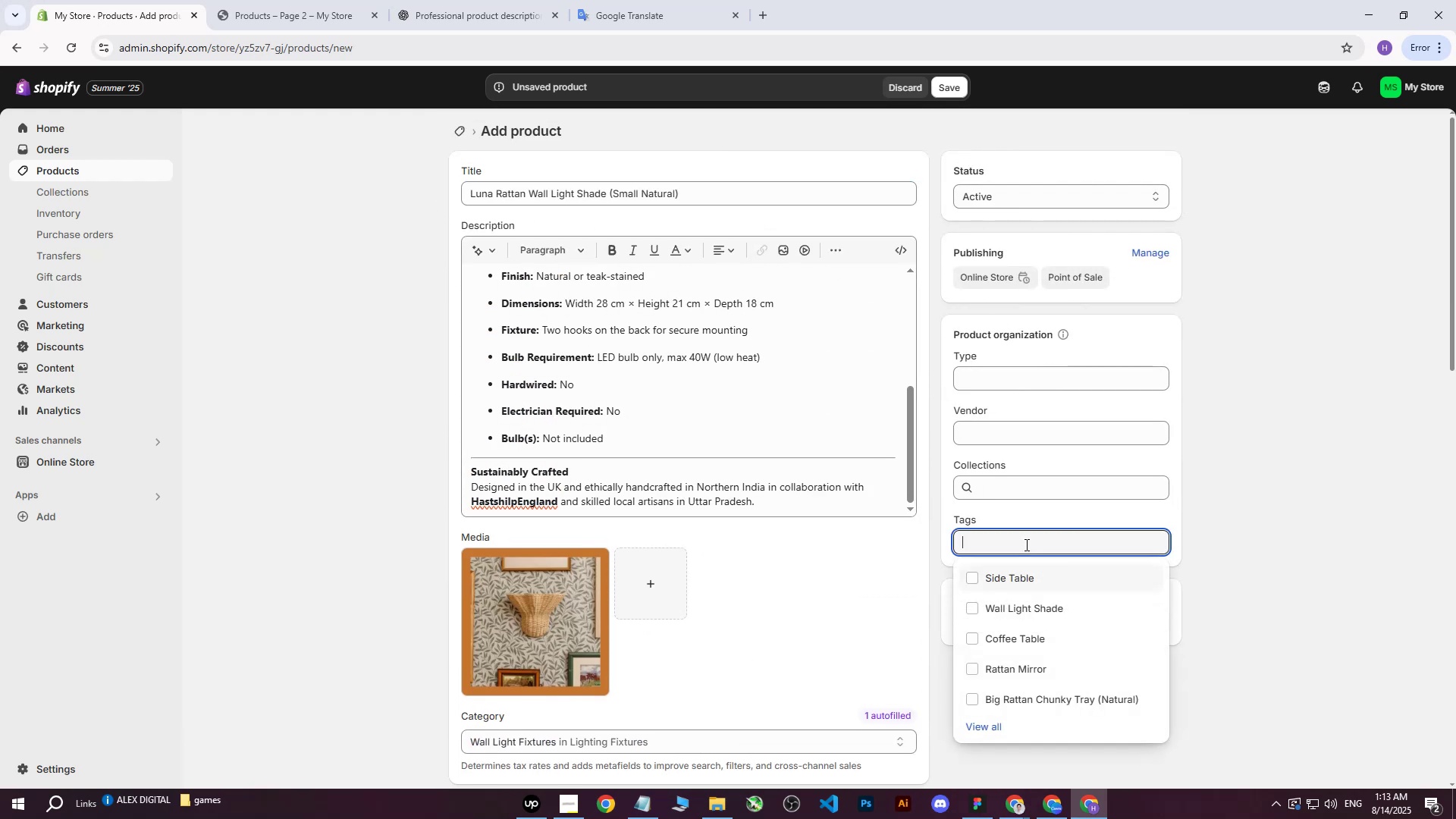 
key(Control+V)
 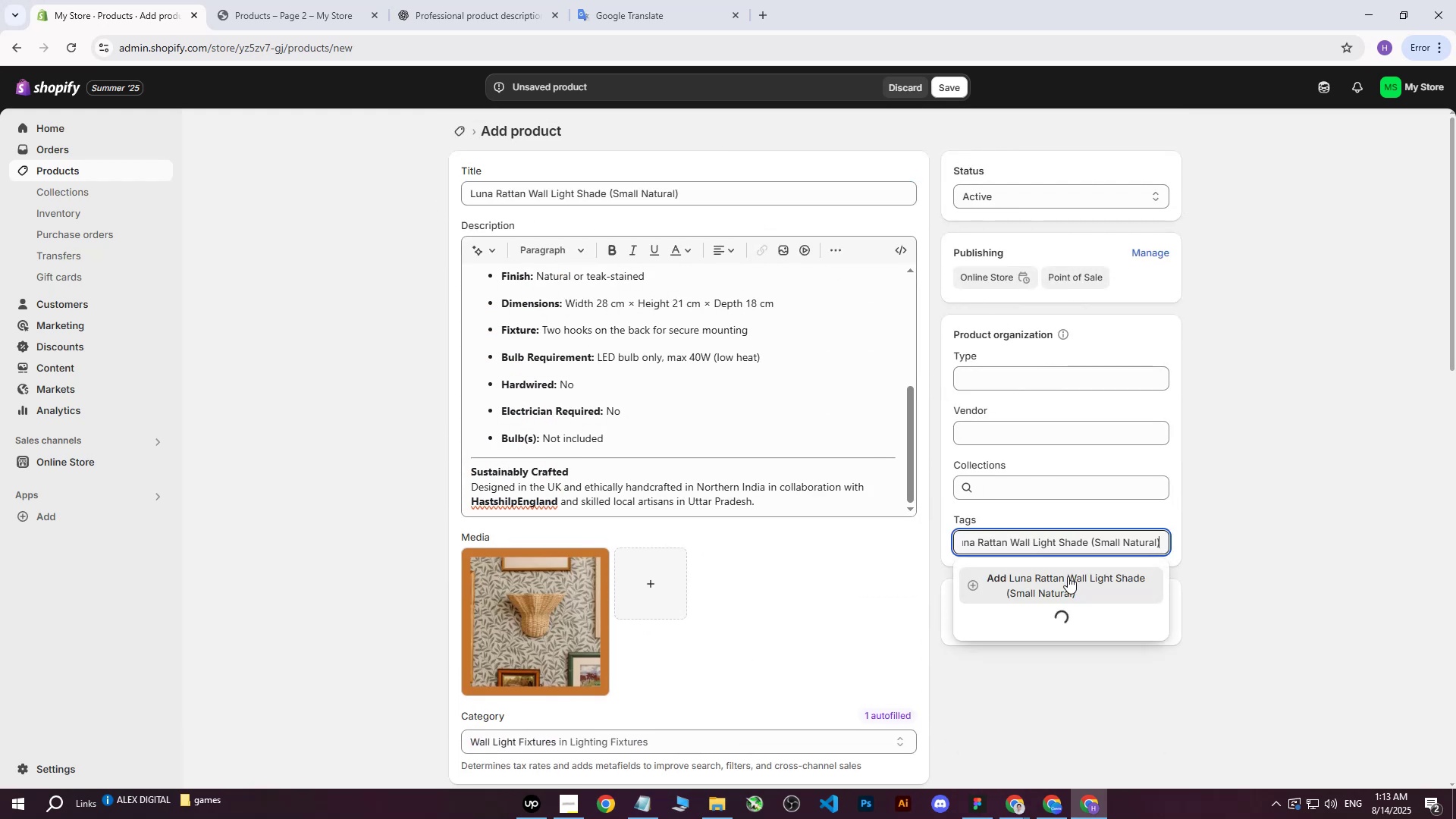 
left_click([1068, 579])
 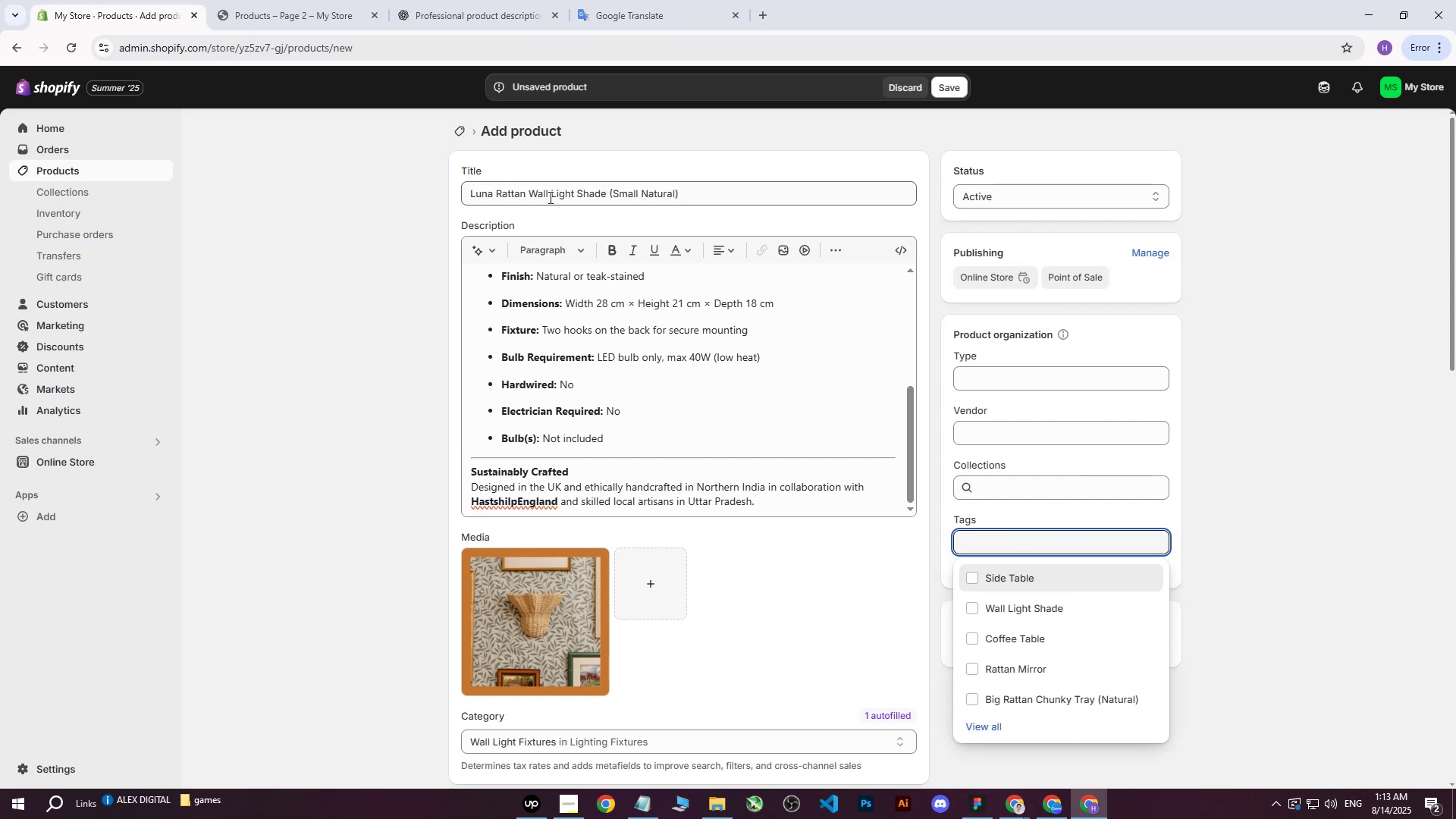 
left_click_drag(start_coordinate=[531, 194], to_coordinate=[607, 196])
 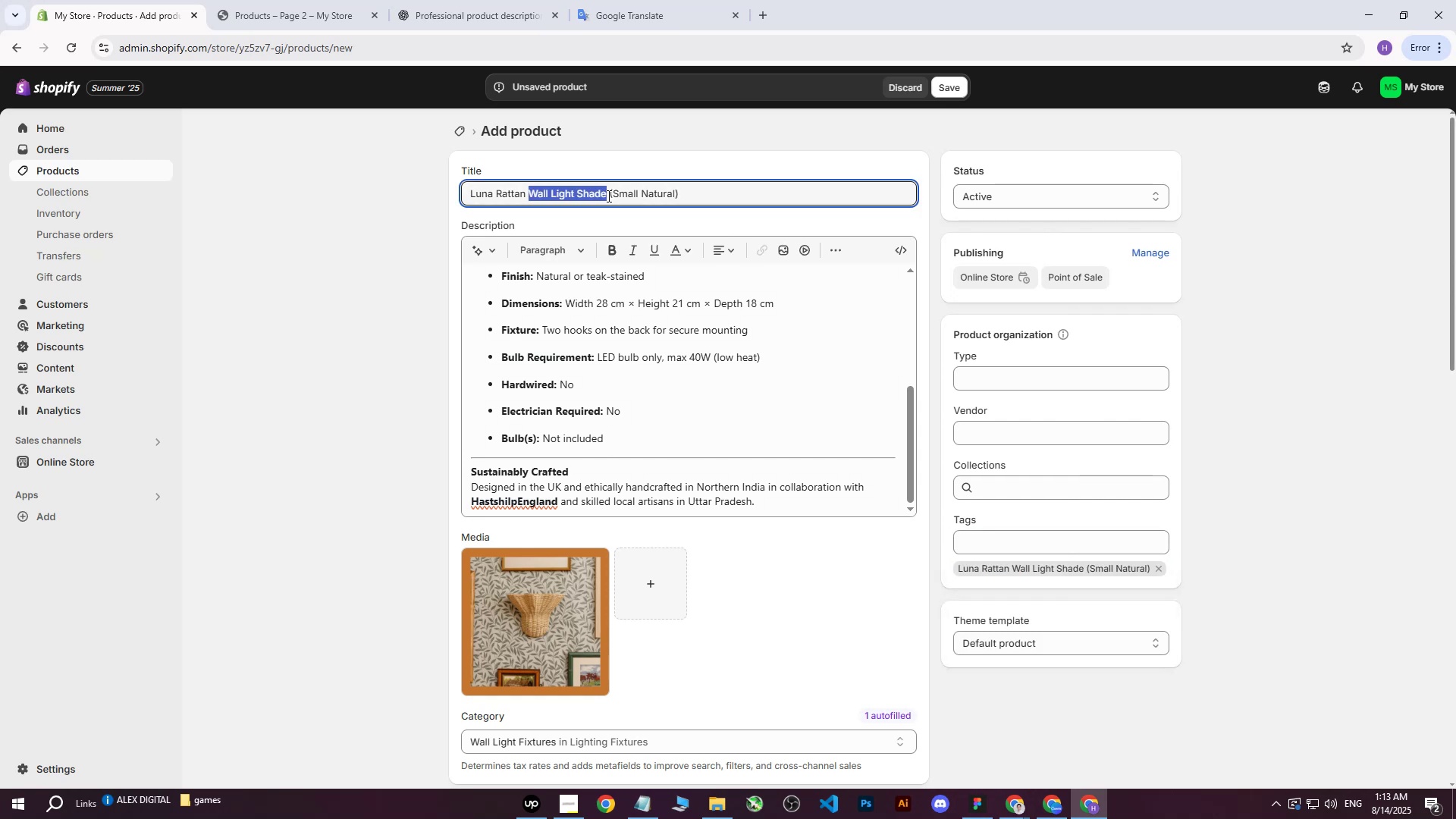 
key(Control+ControlLeft)
 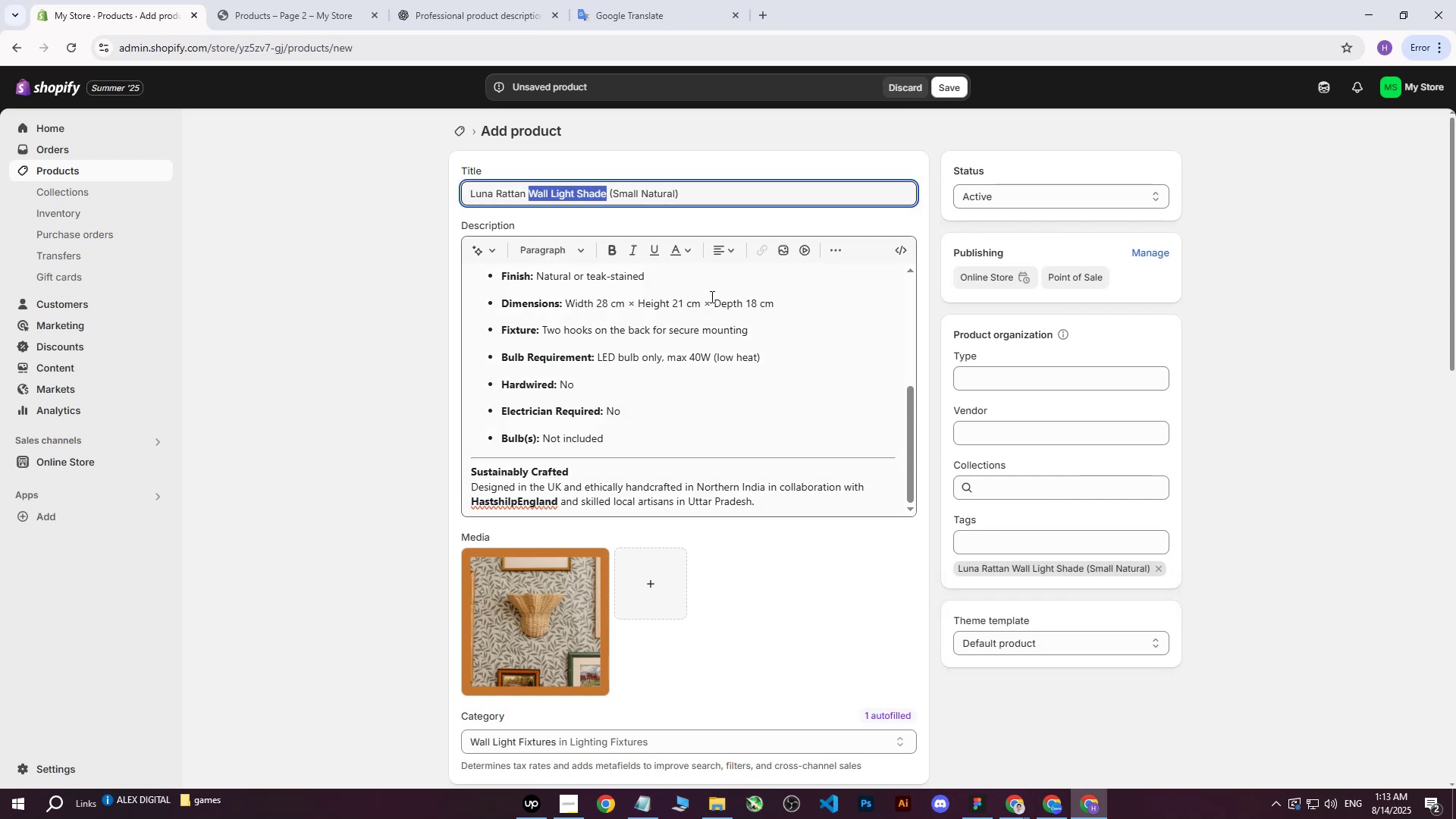 
key(Control+C)
 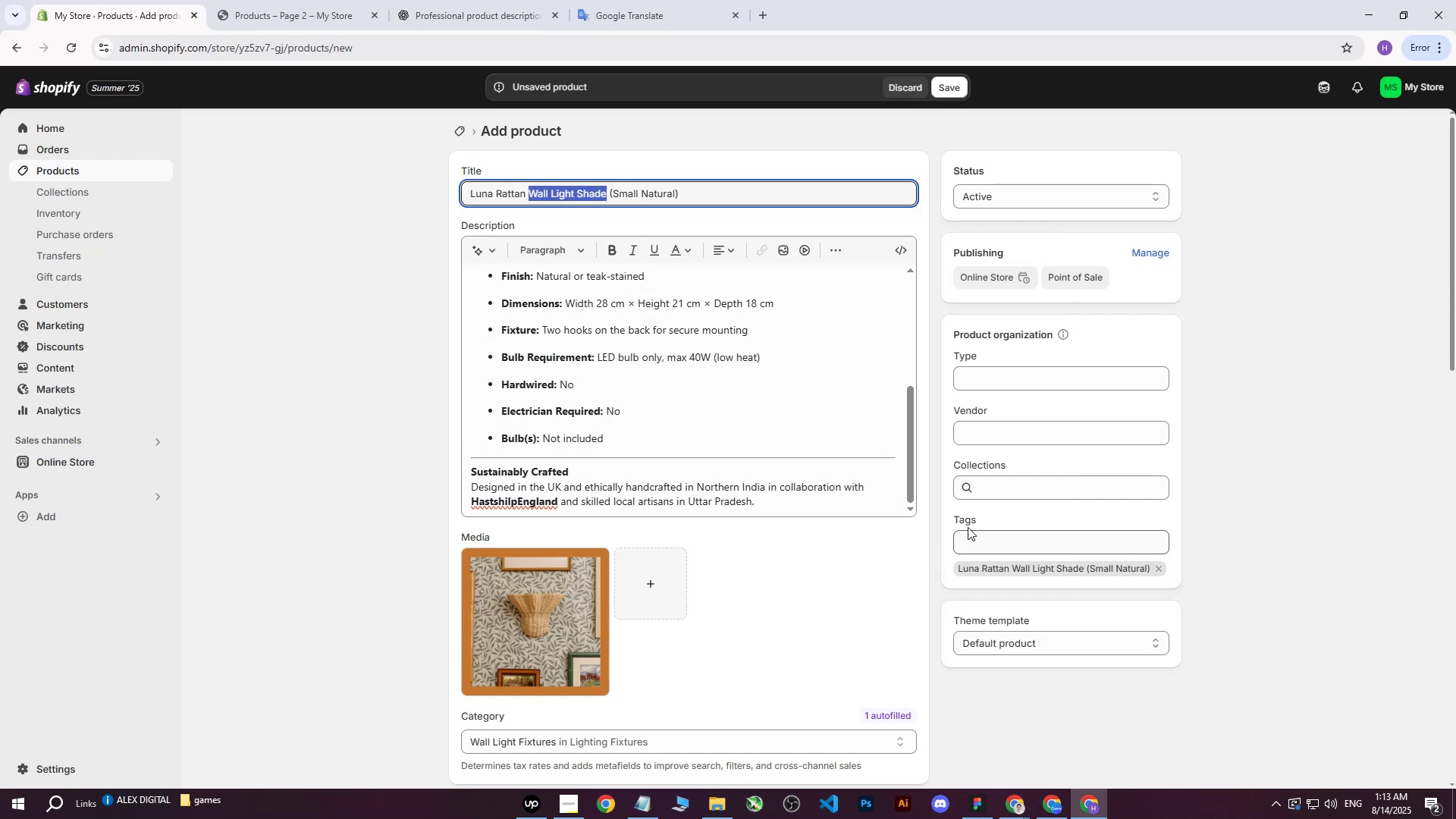 
left_click([976, 542])
 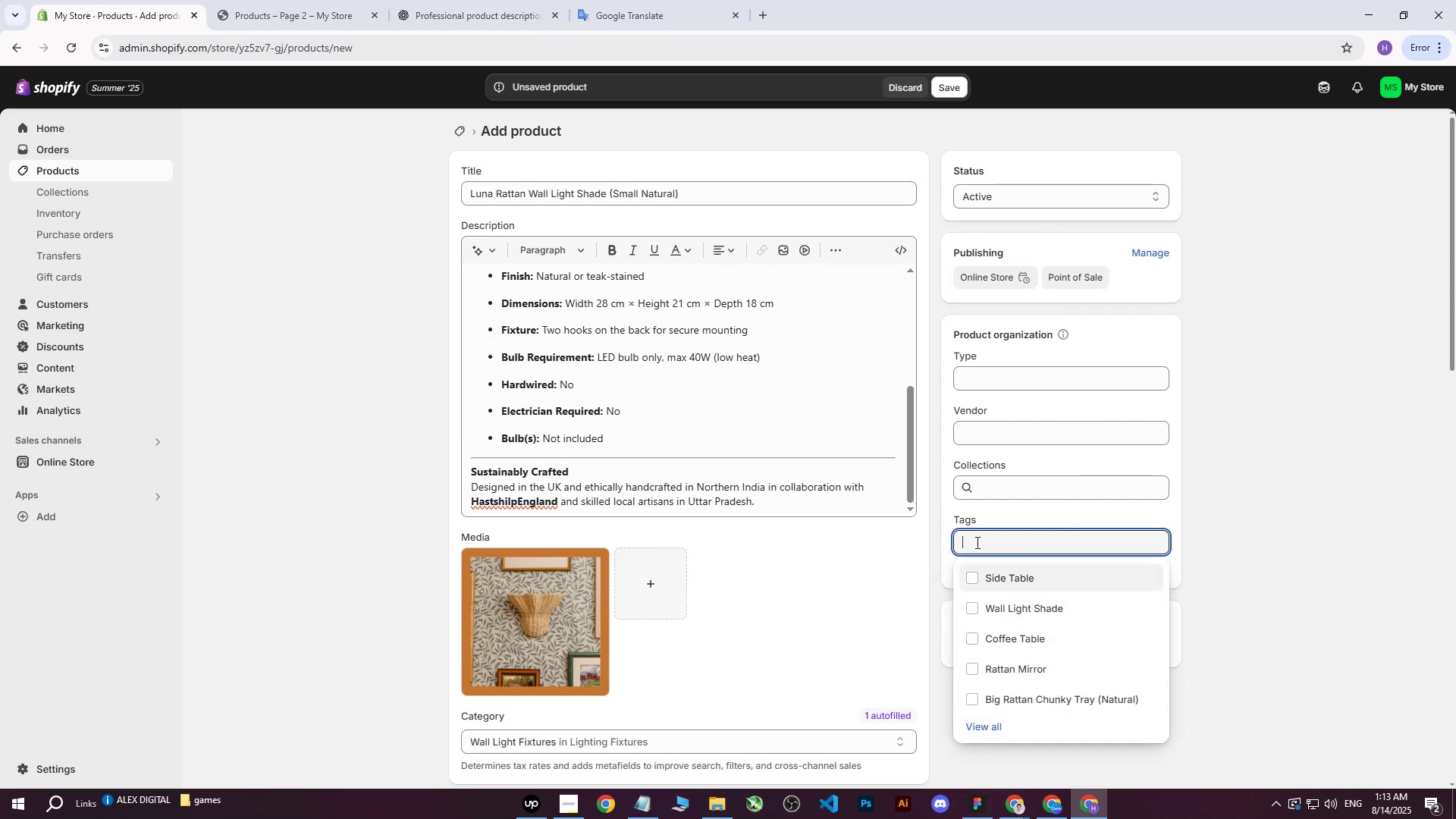 
key(Control+V)
 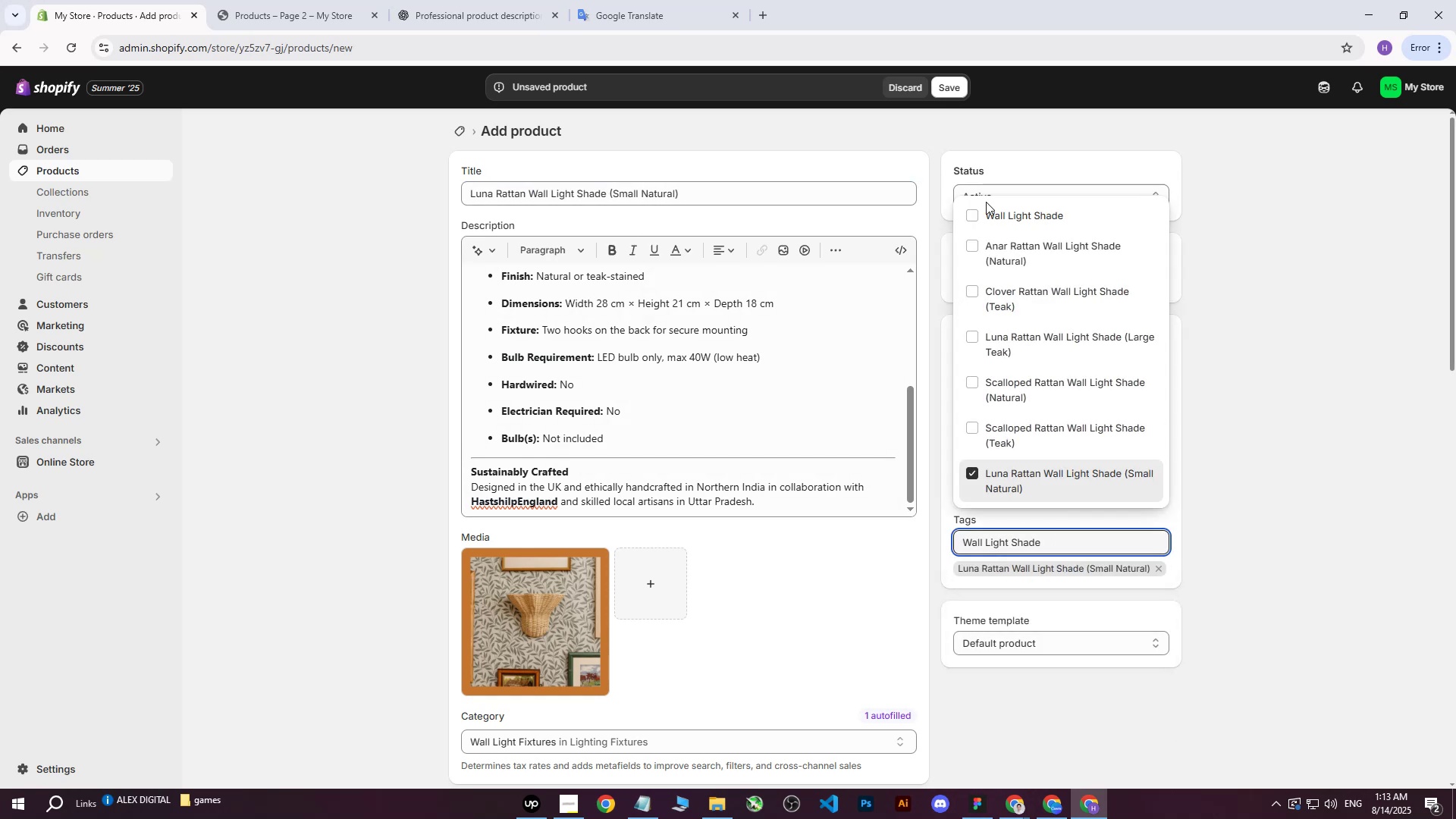 
double_click([1332, 253])
 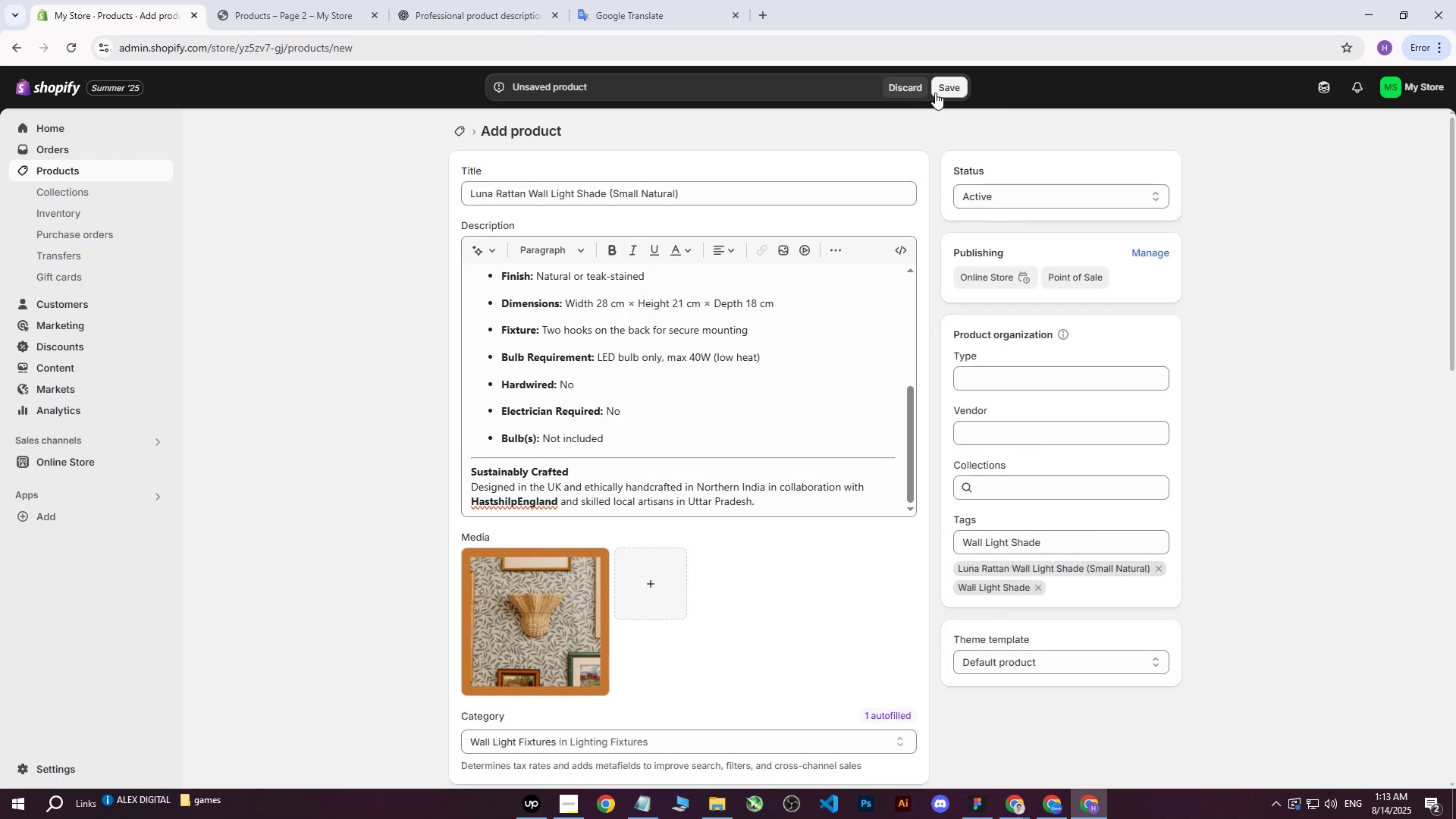 
left_click([941, 84])
 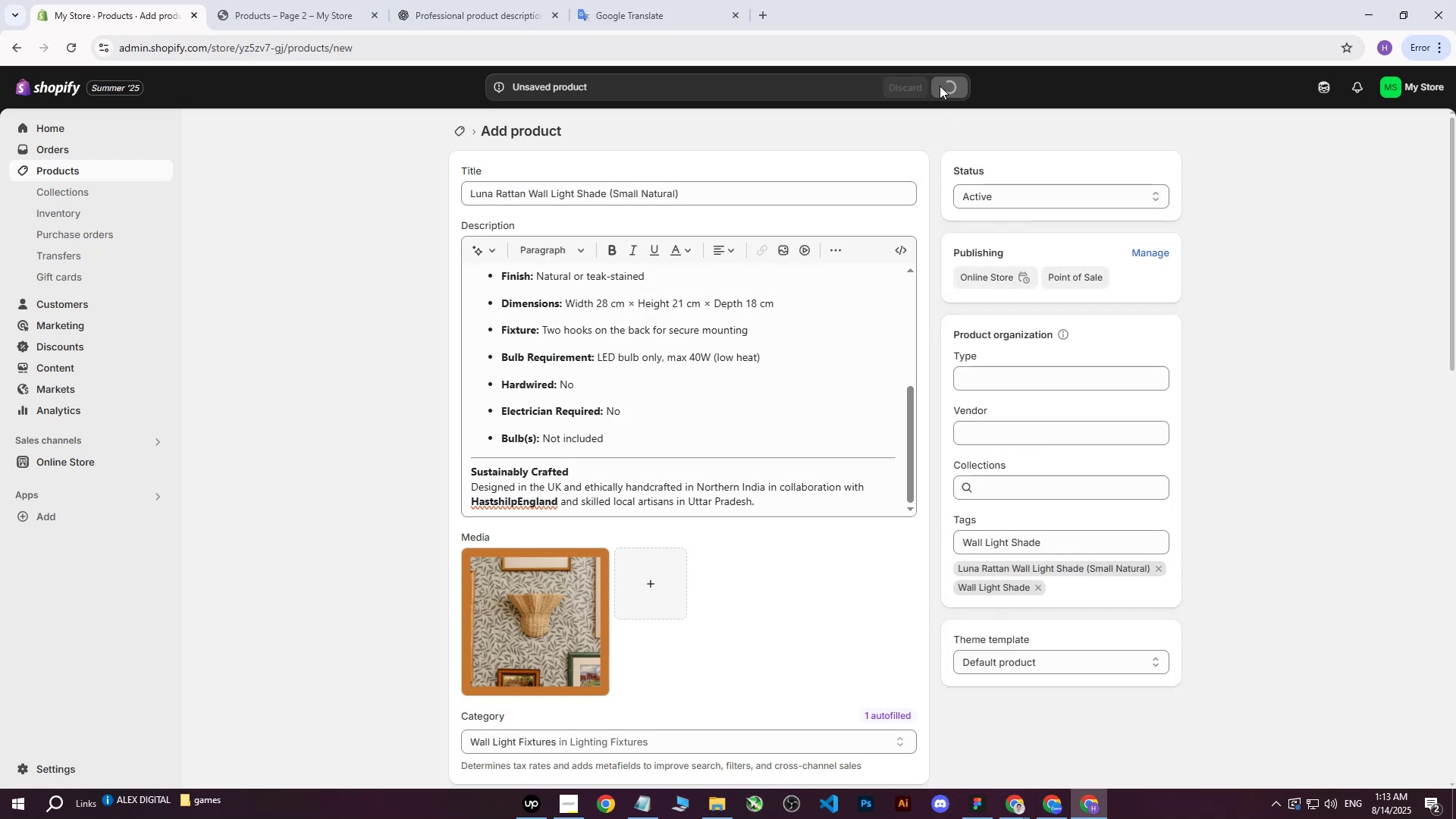 
scroll: coordinate [629, 472], scroll_direction: down, amount: 14.0
 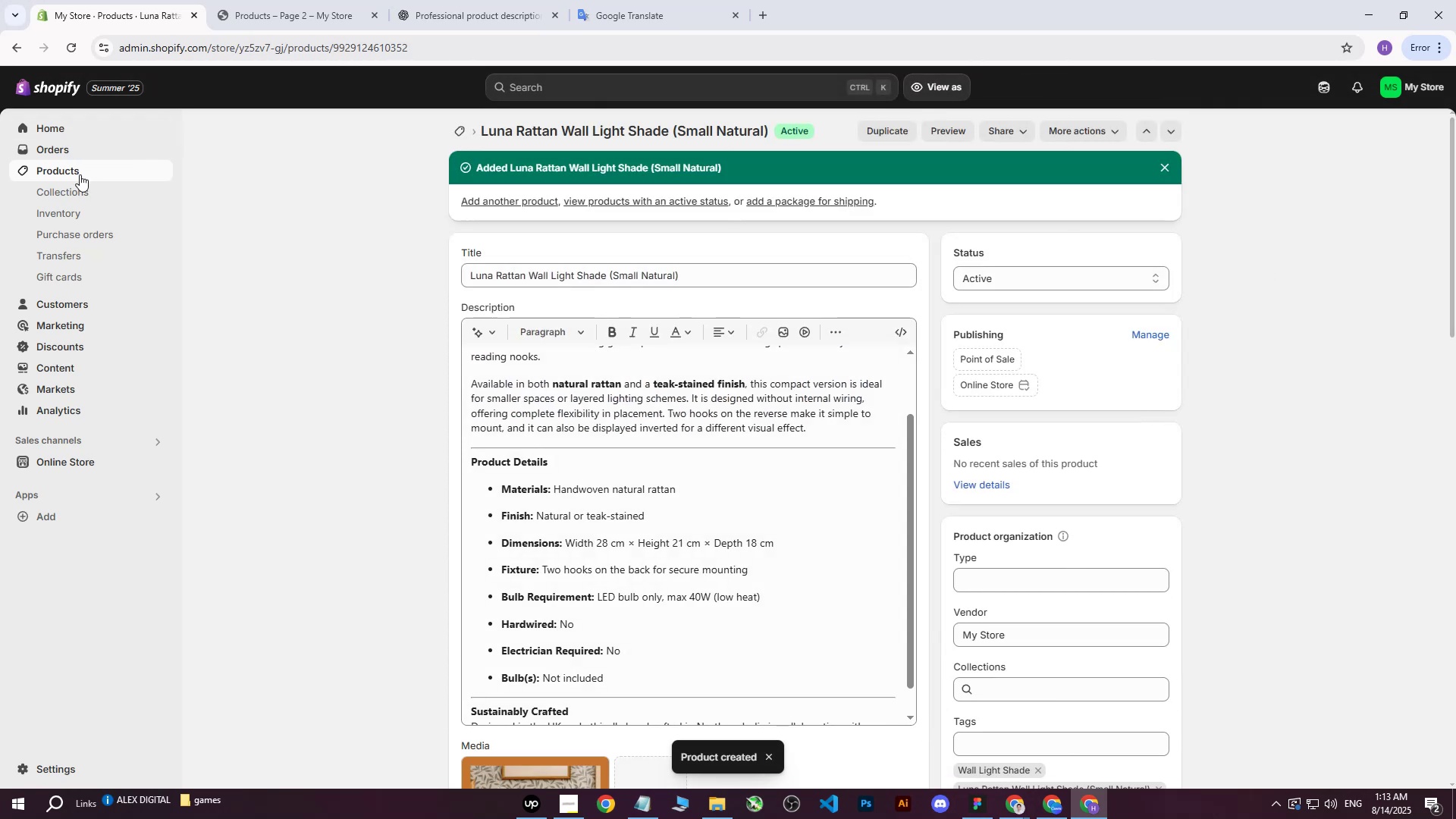 
left_click([79, 174])
 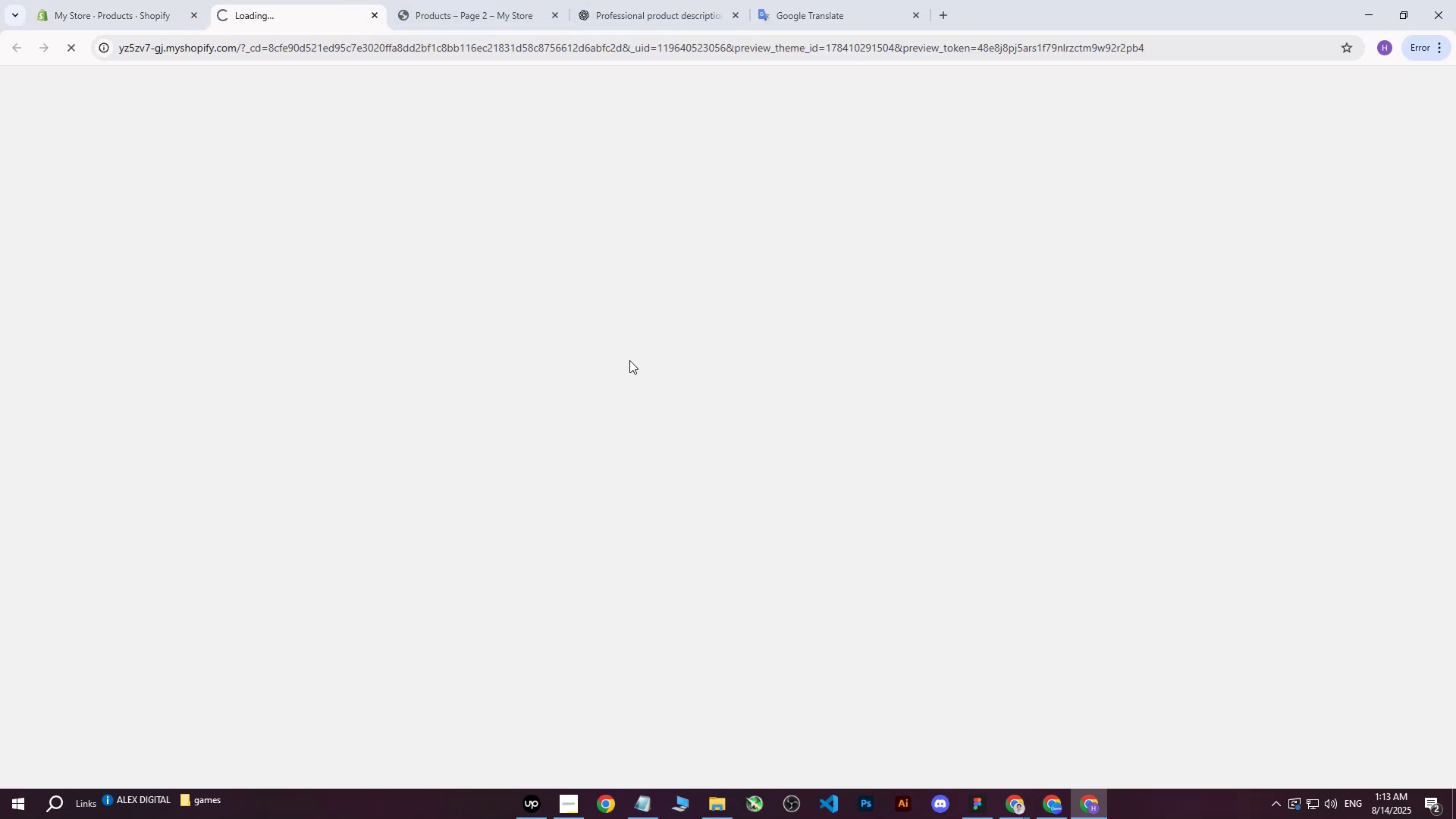 
scroll: coordinate [684, 359], scroll_direction: down, amount: 10.0
 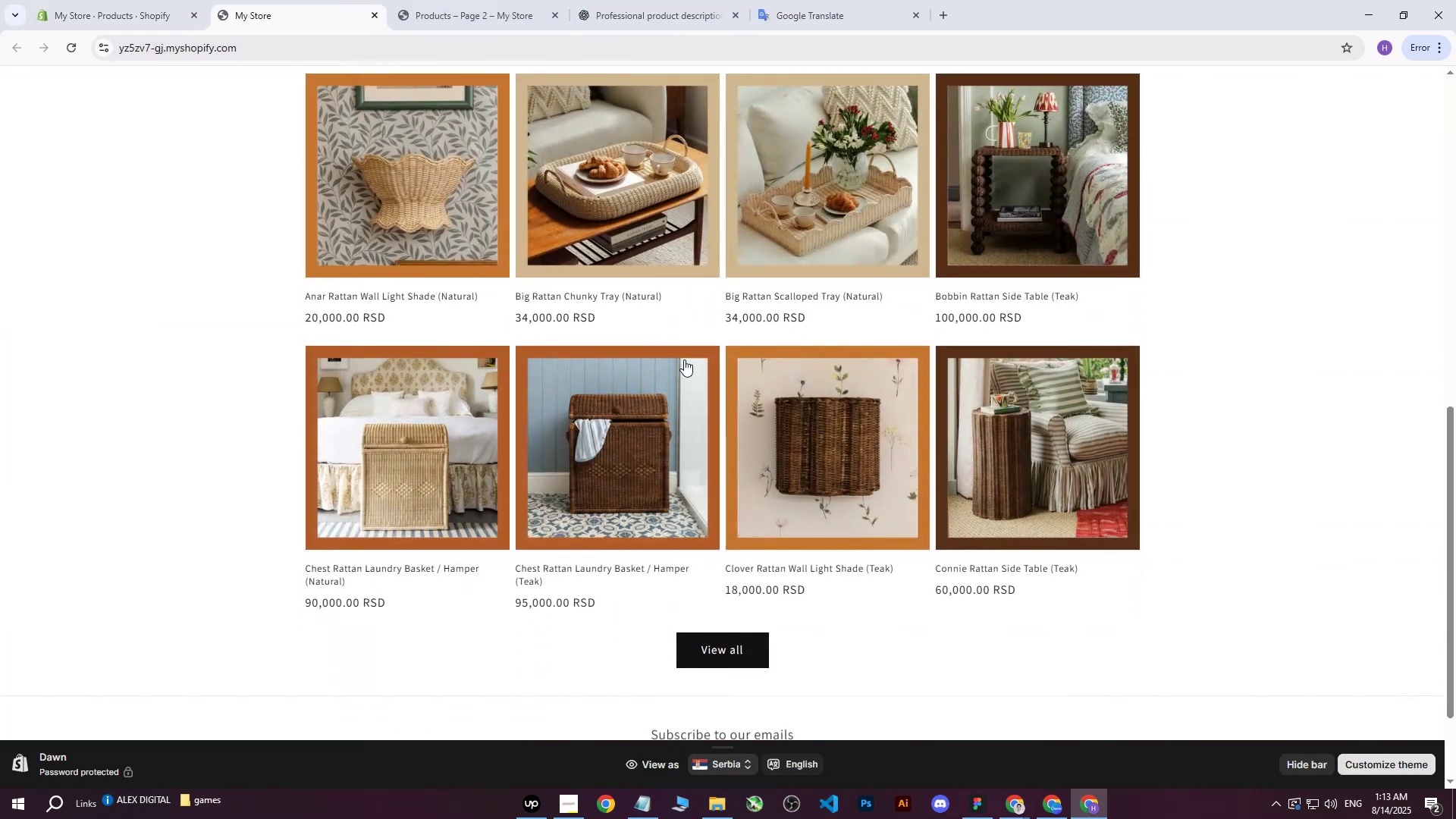 
scroll: coordinate [684, 359], scroll_direction: up, amount: 2.0
 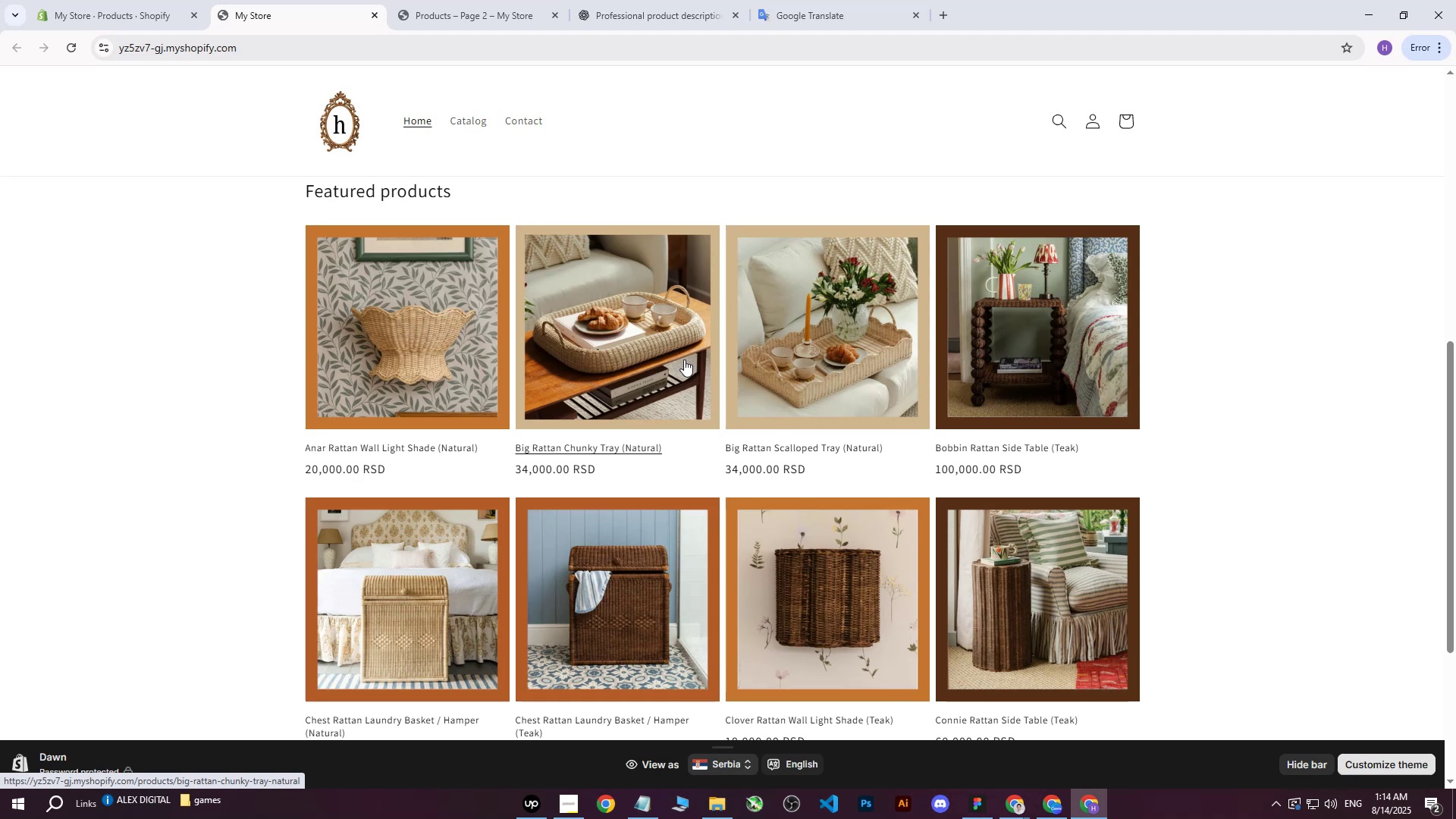 
wait(13.96)
 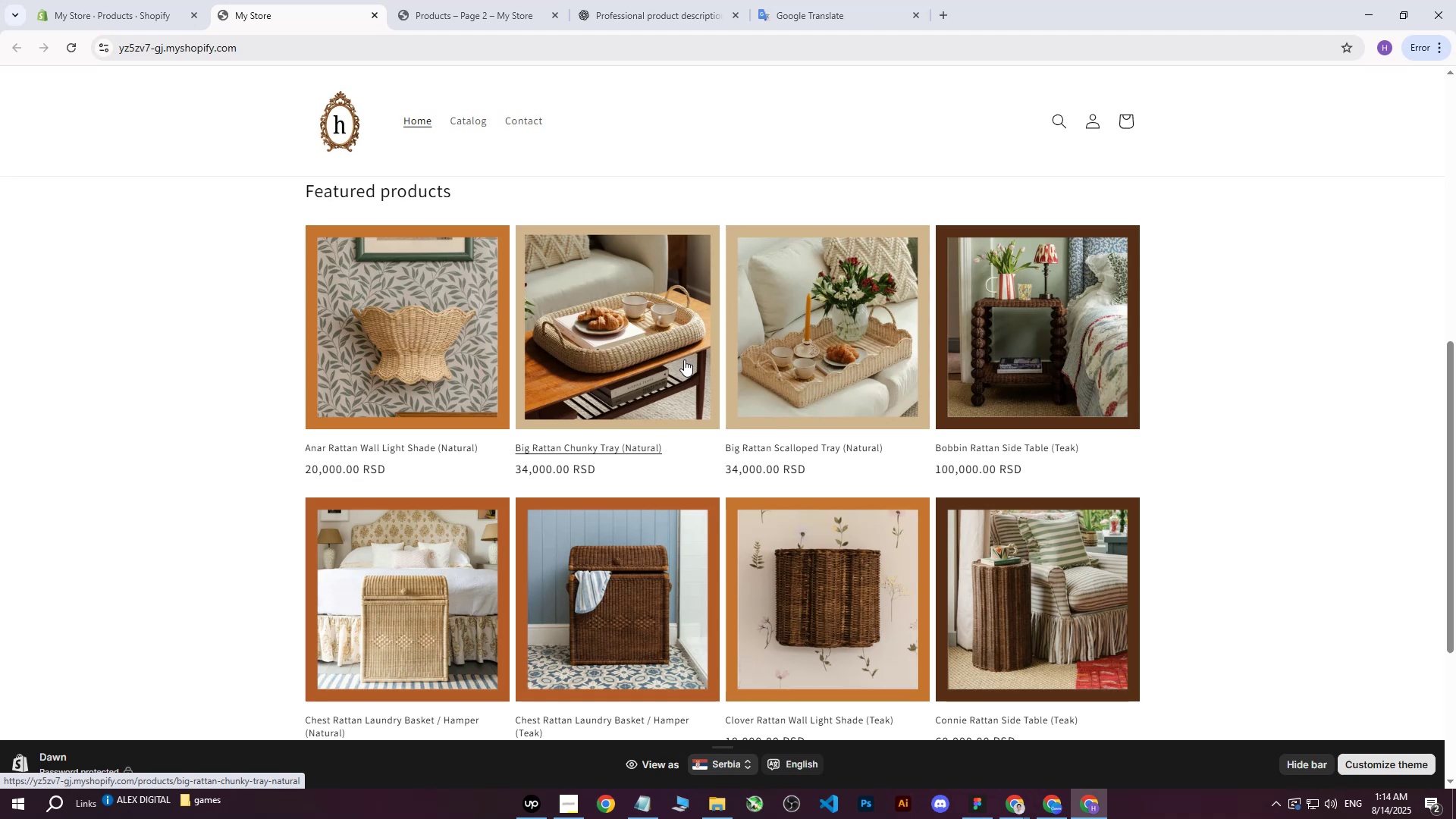 
scroll: coordinate [803, 256], scroll_direction: down, amount: 4.0
 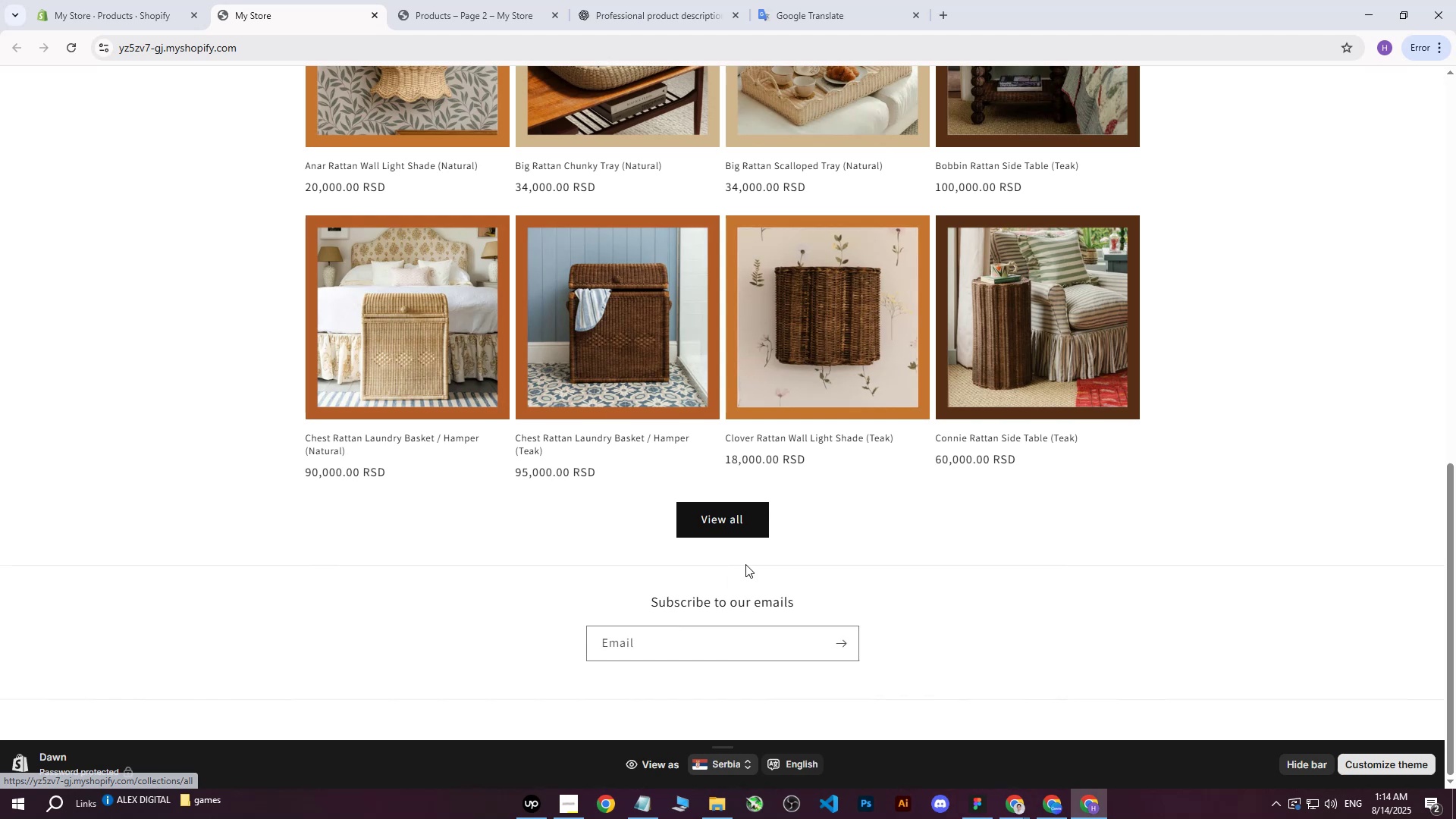 
left_click([749, 520])
 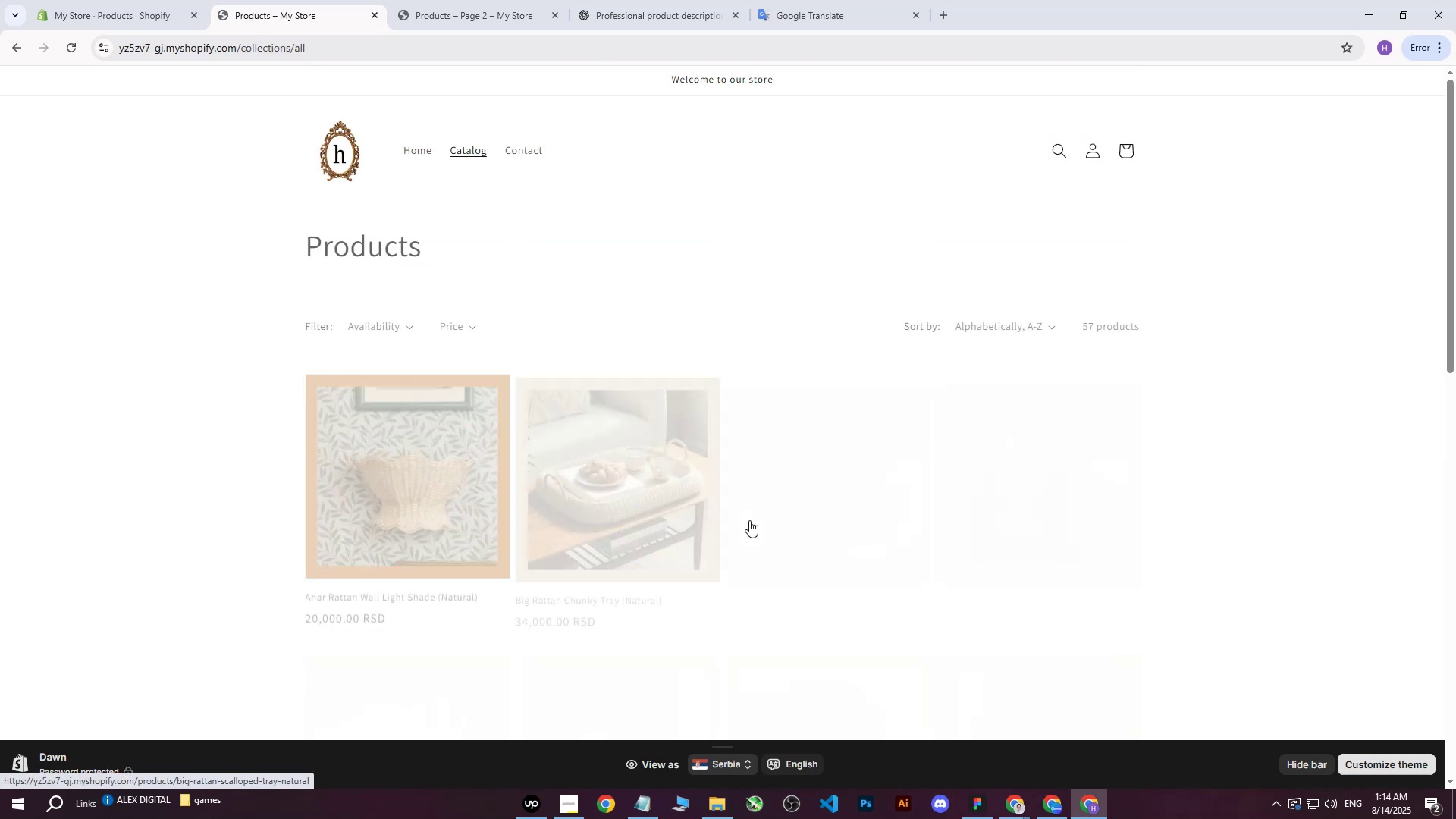 
scroll: coordinate [762, 490], scroll_direction: down, amount: 13.0
 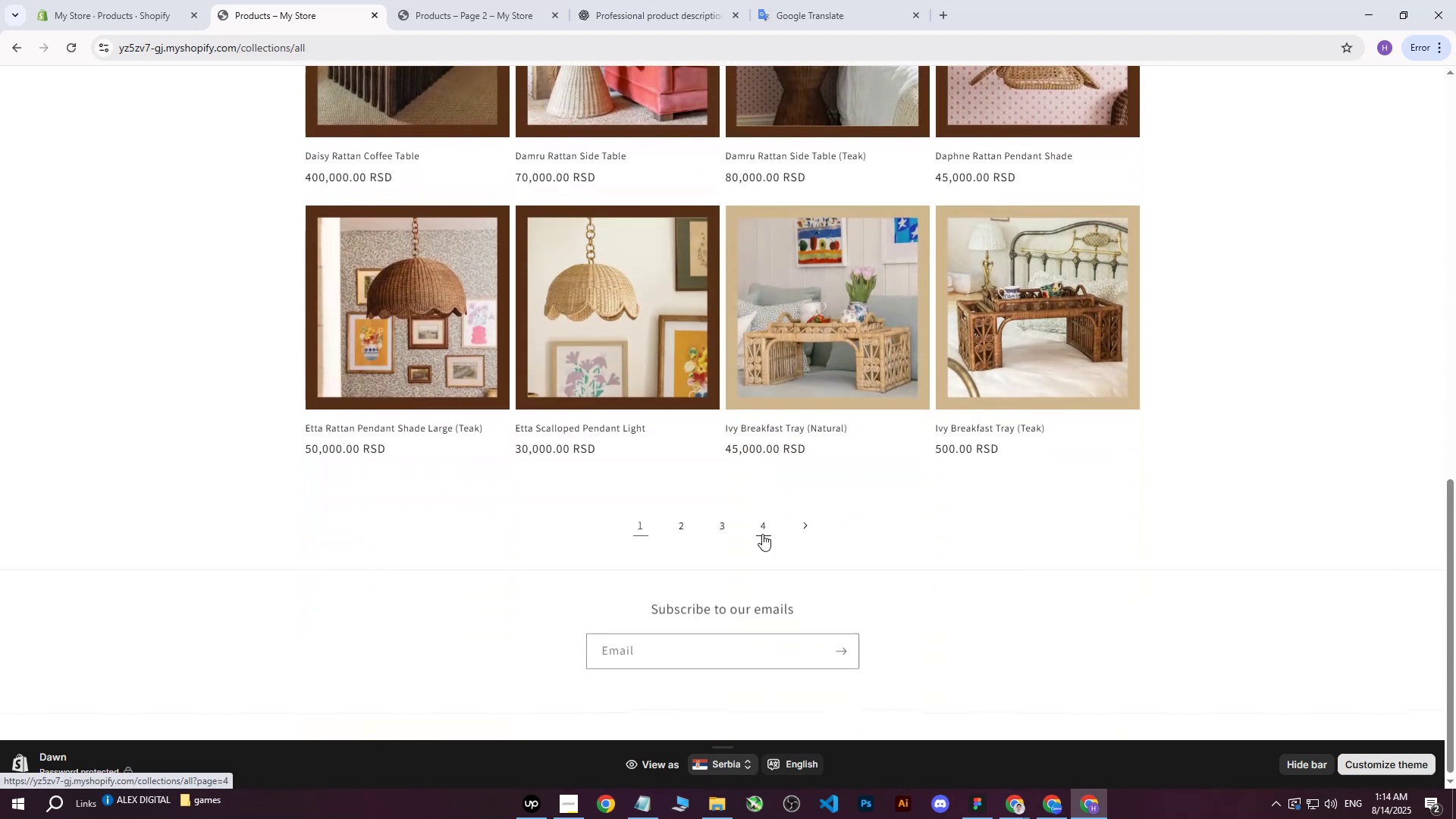 
left_click([762, 532])
 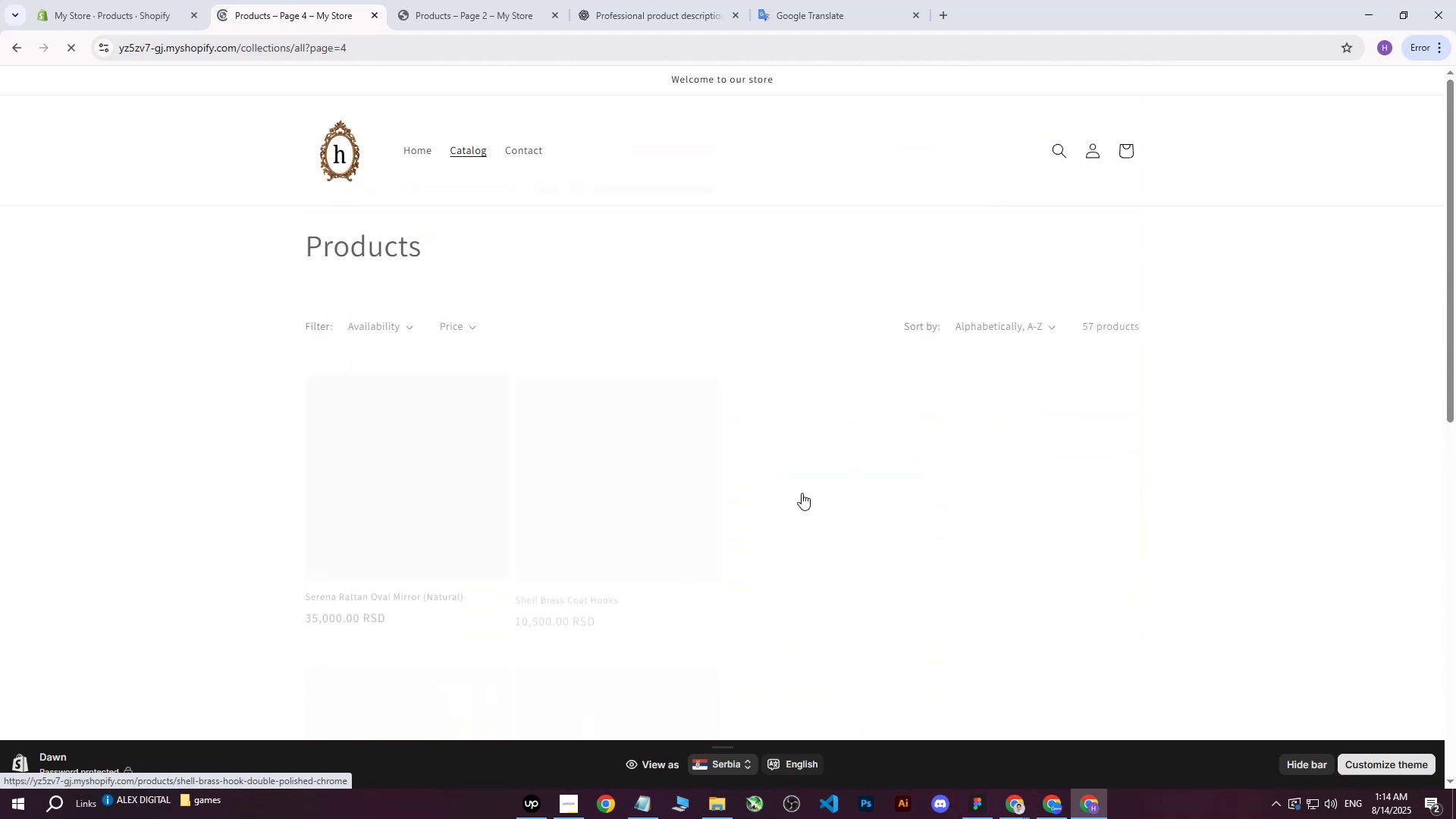 
scroll: coordinate [802, 493], scroll_direction: down, amount: 7.0
 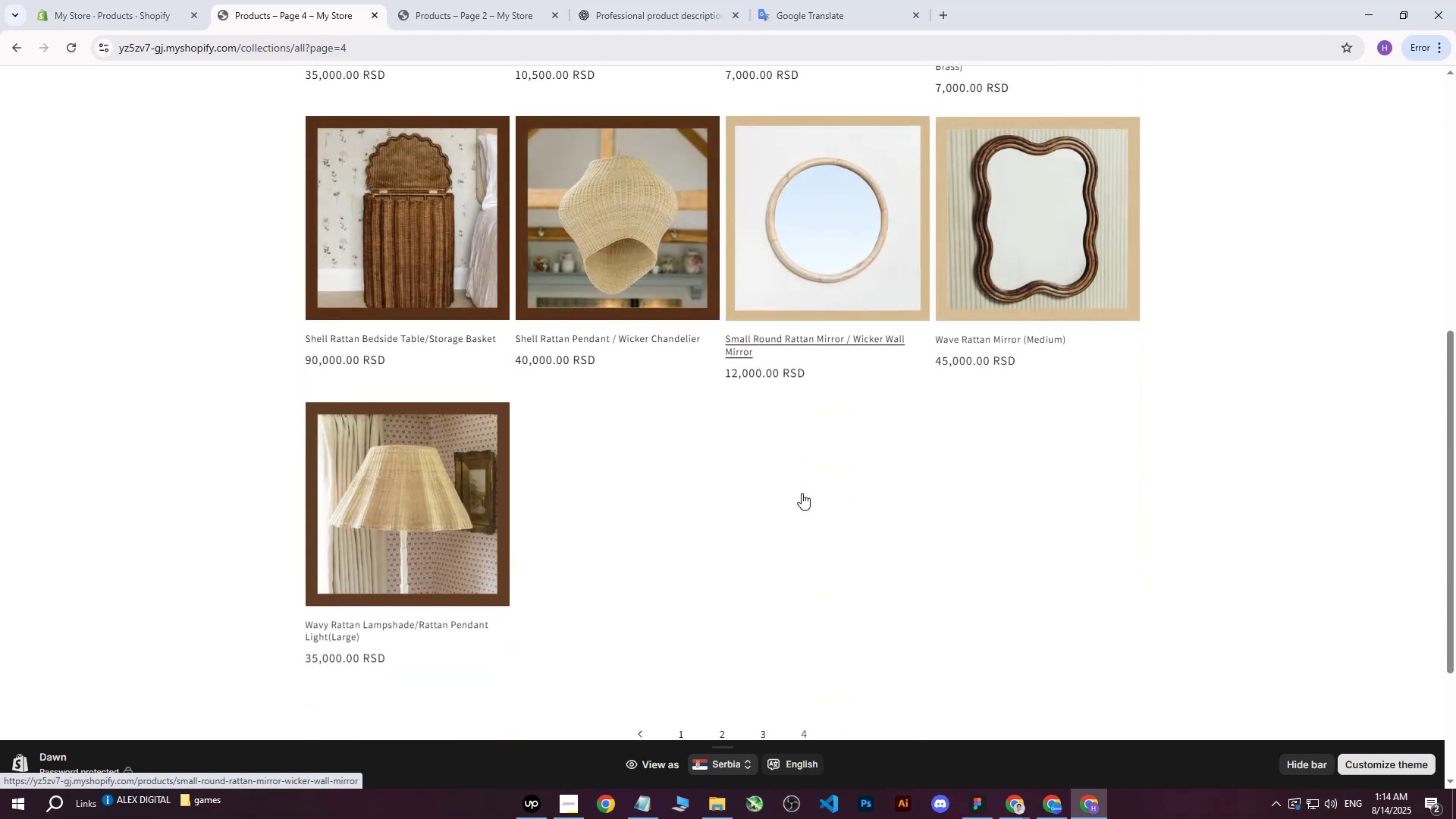 
scroll: coordinate [799, 491], scroll_direction: up, amount: 16.0
 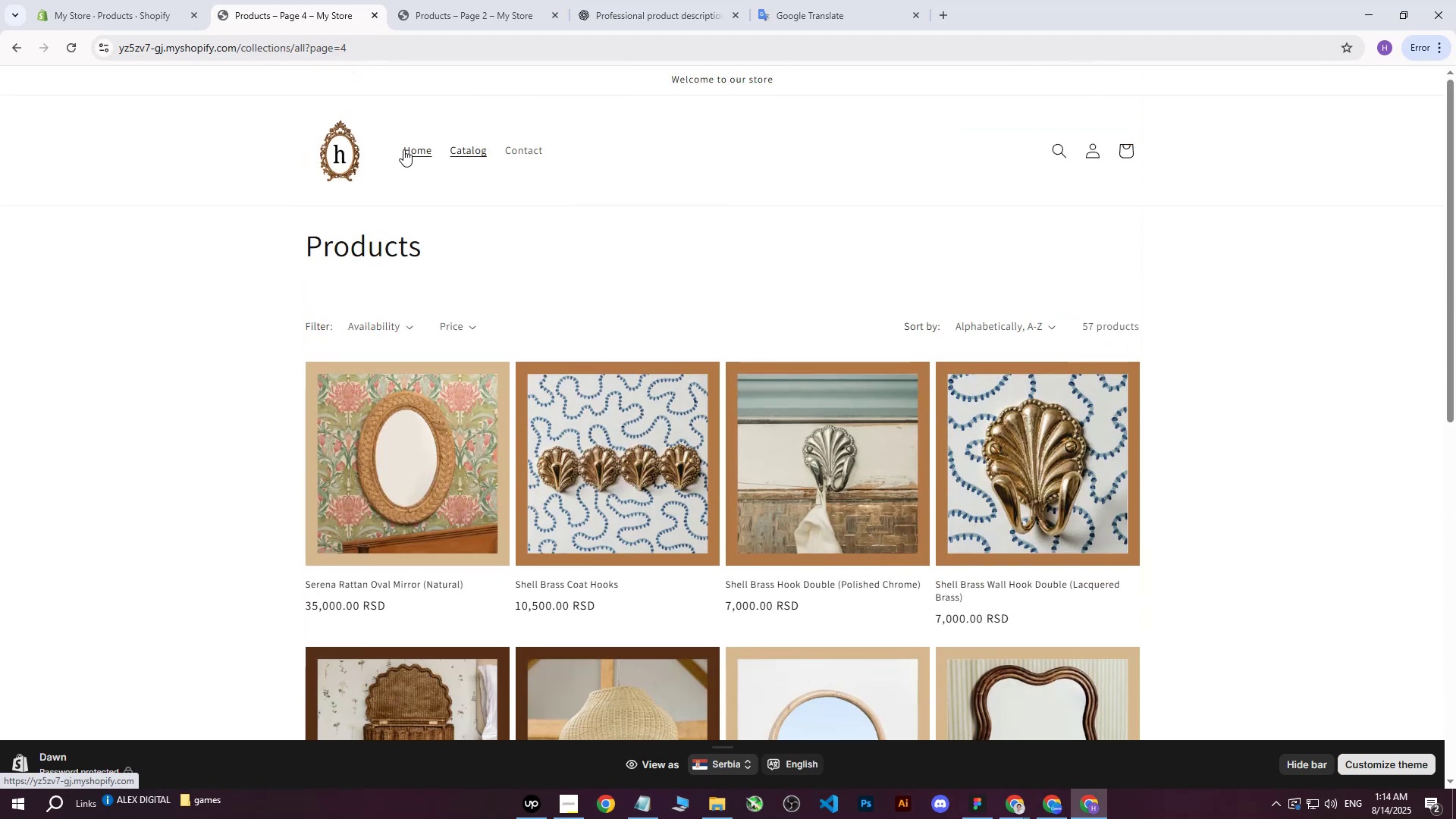 
left_click([440, 142])
 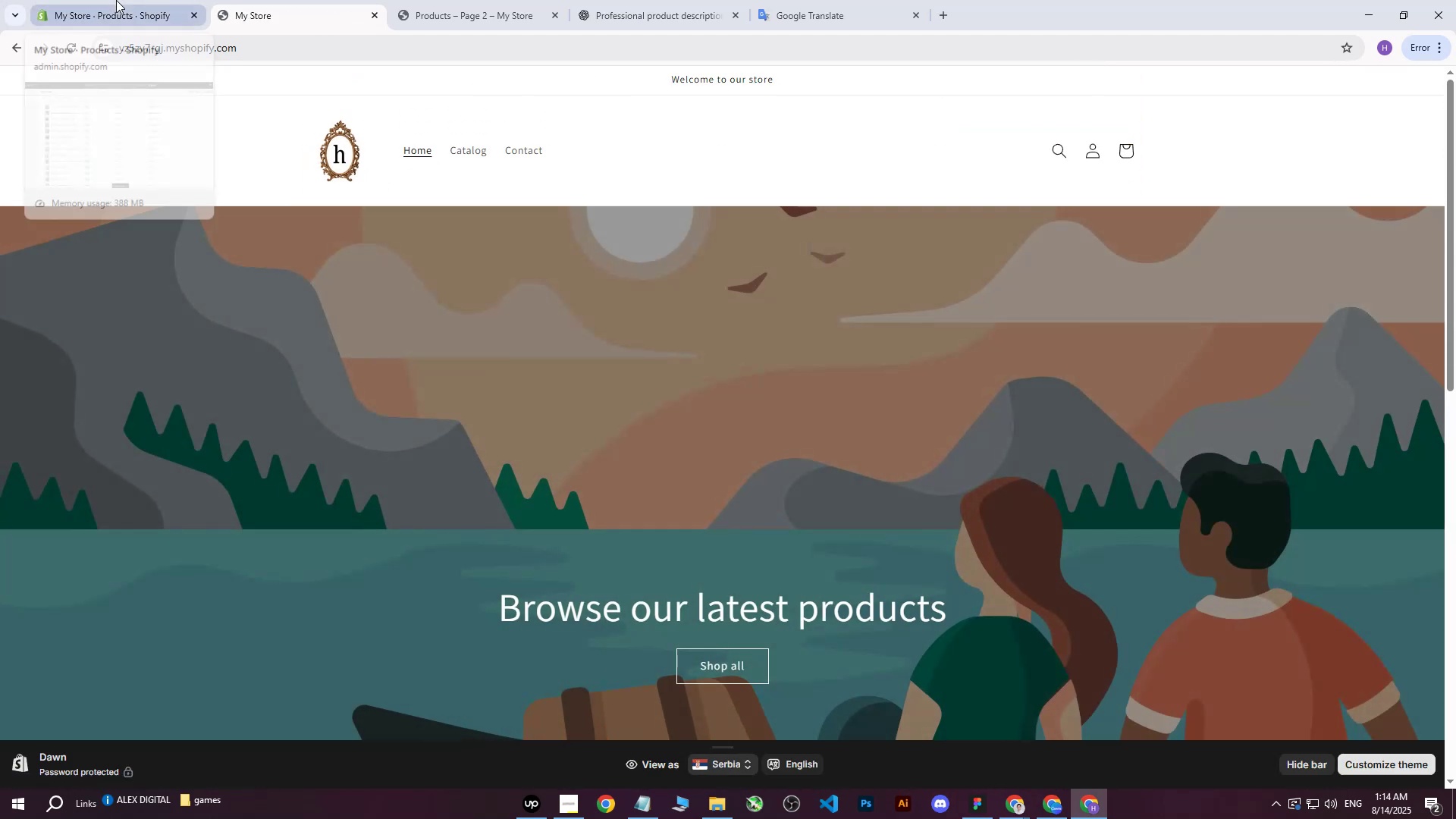 
left_click([116, 0])
 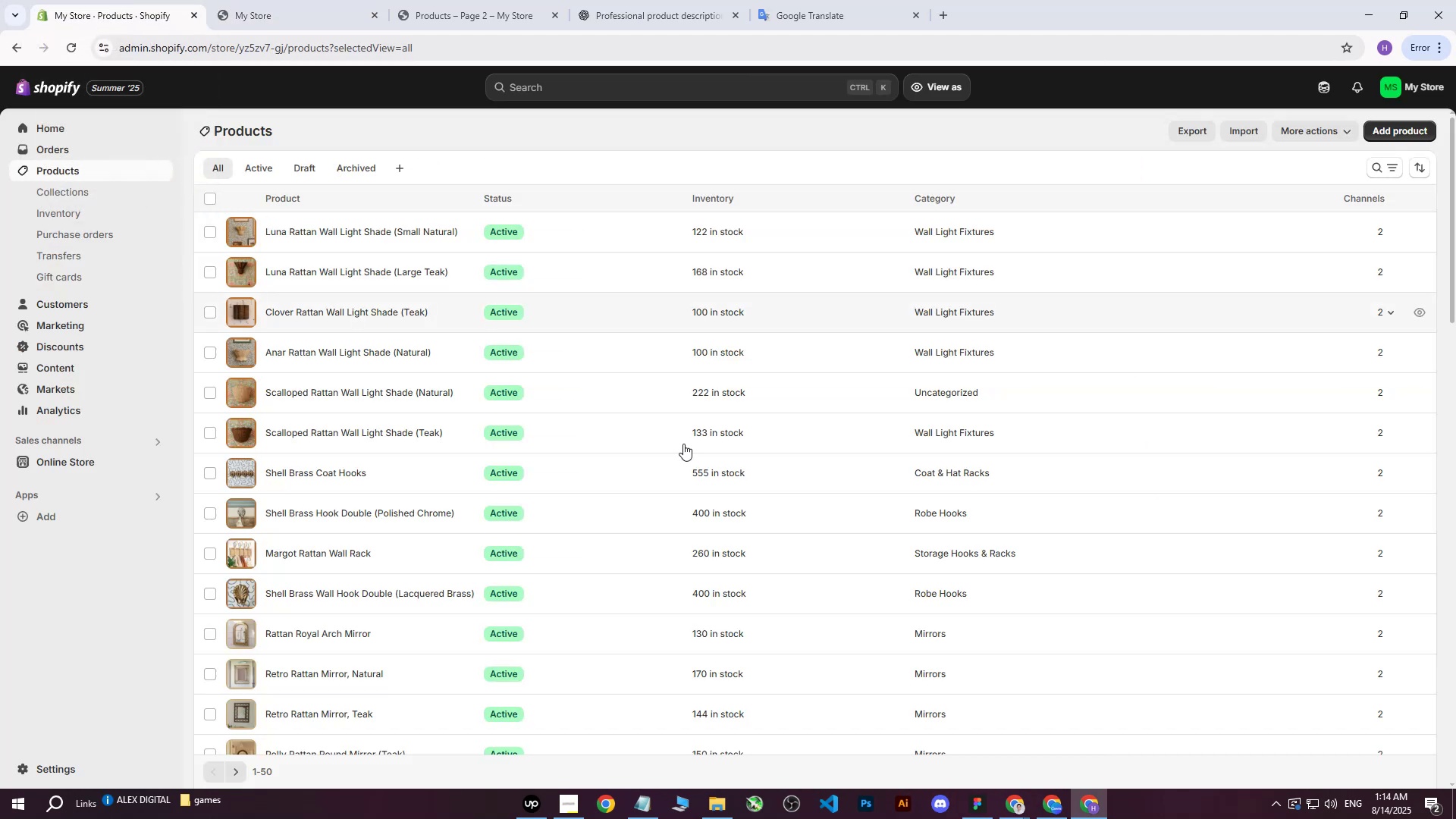 
scroll: coordinate [666, 479], scroll_direction: up, amount: 3.0
 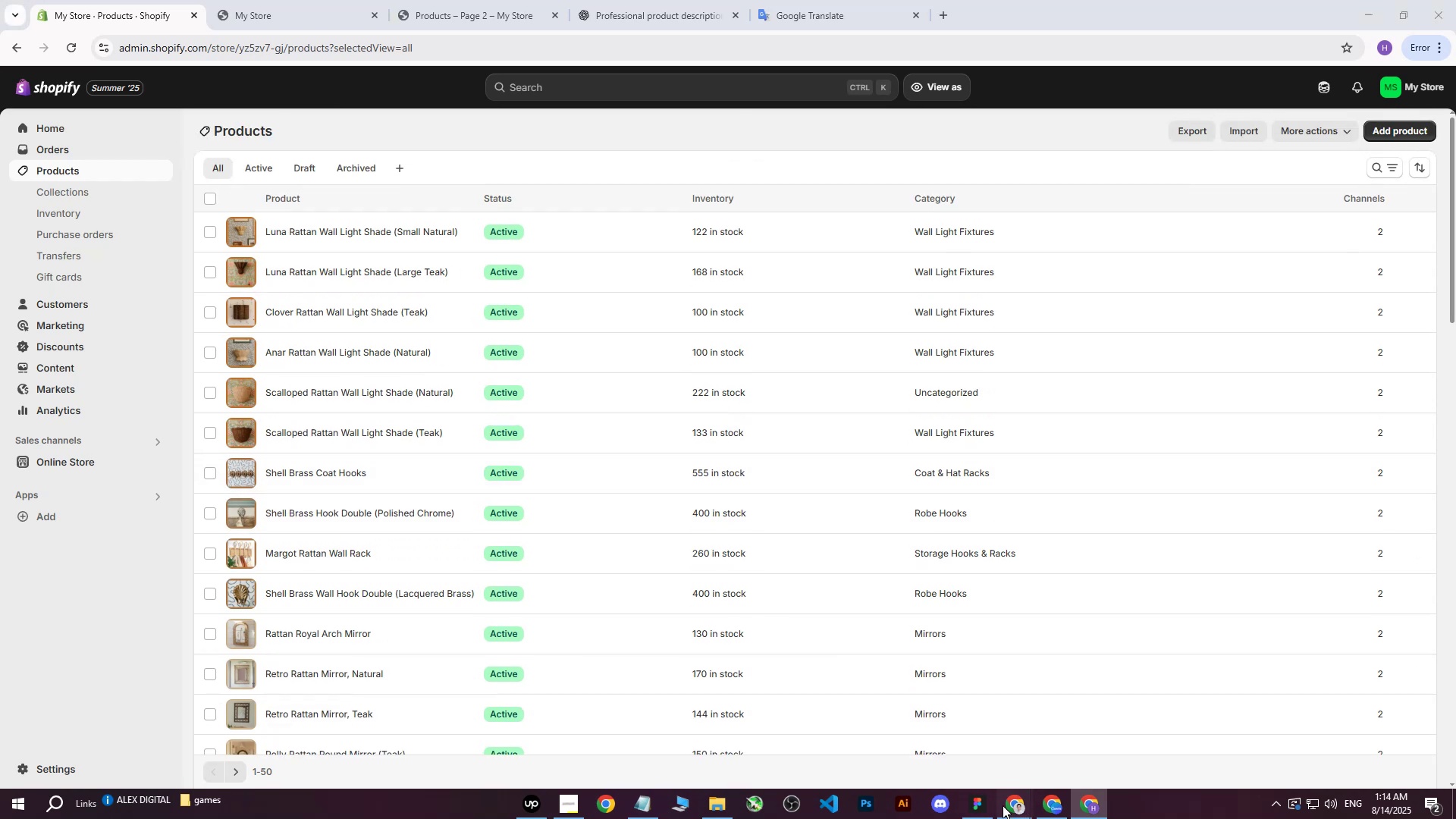 
double_click([934, 737])
 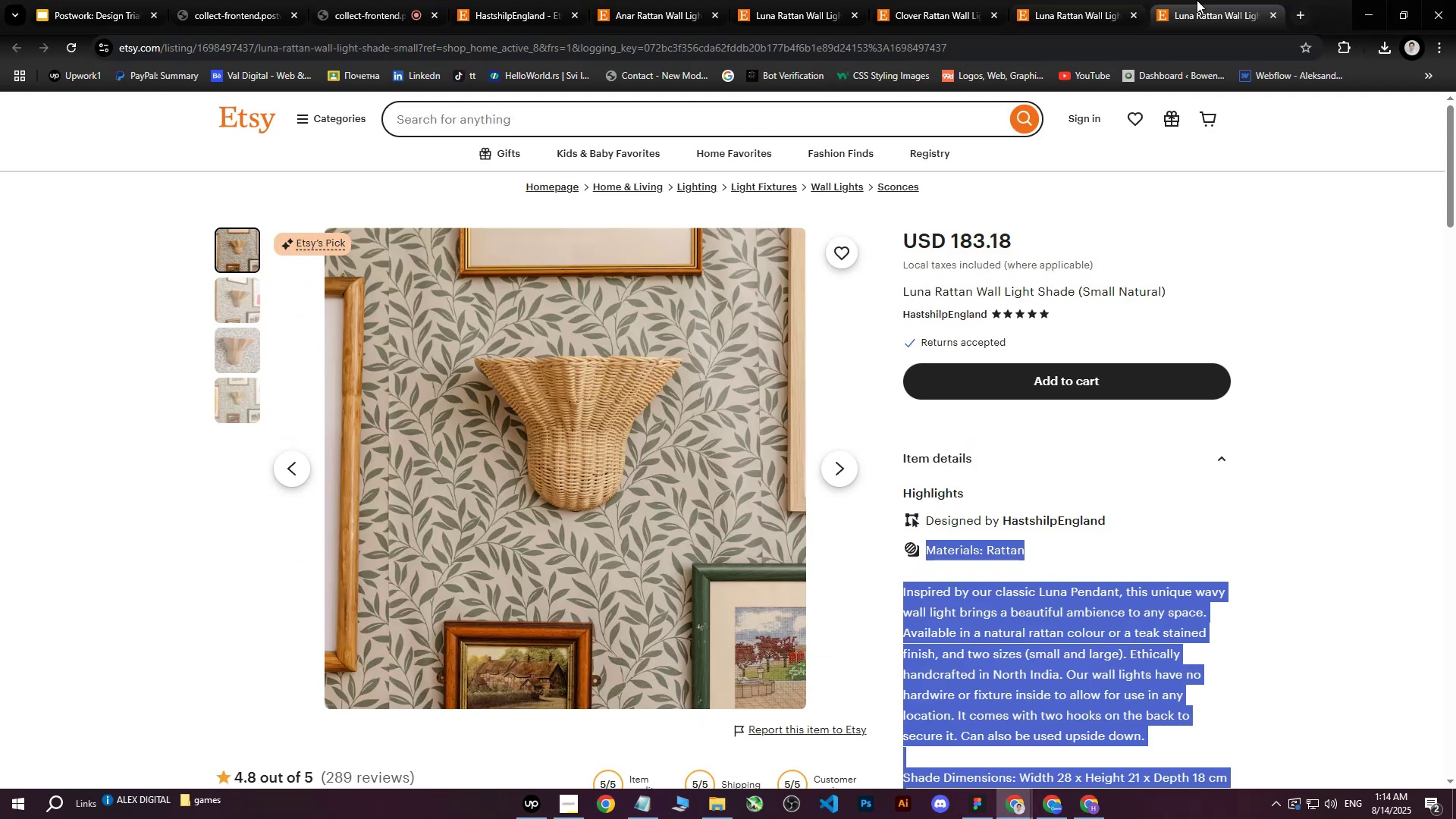 
left_click([1198, 0])
 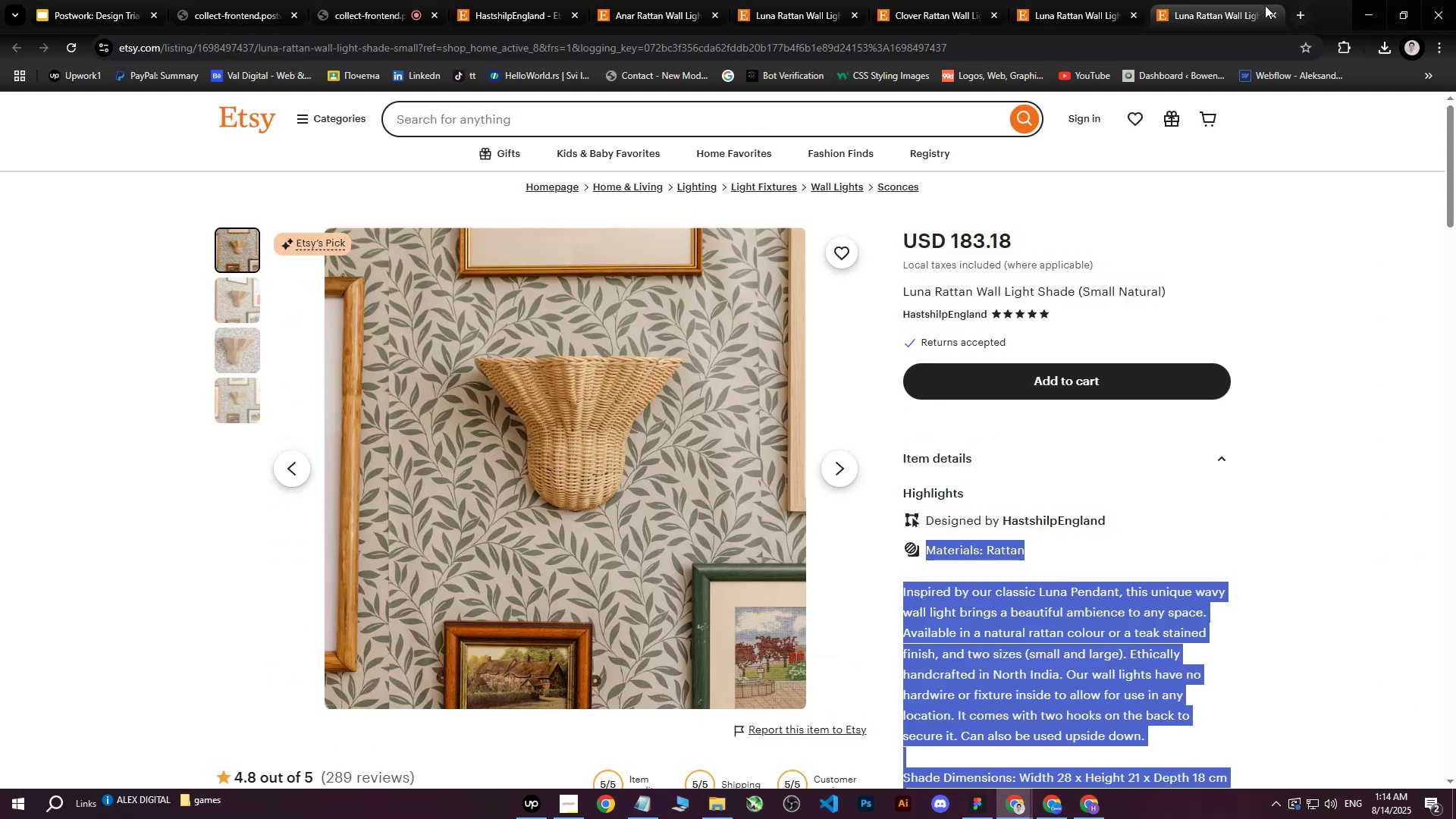 
left_click([1272, 11])
 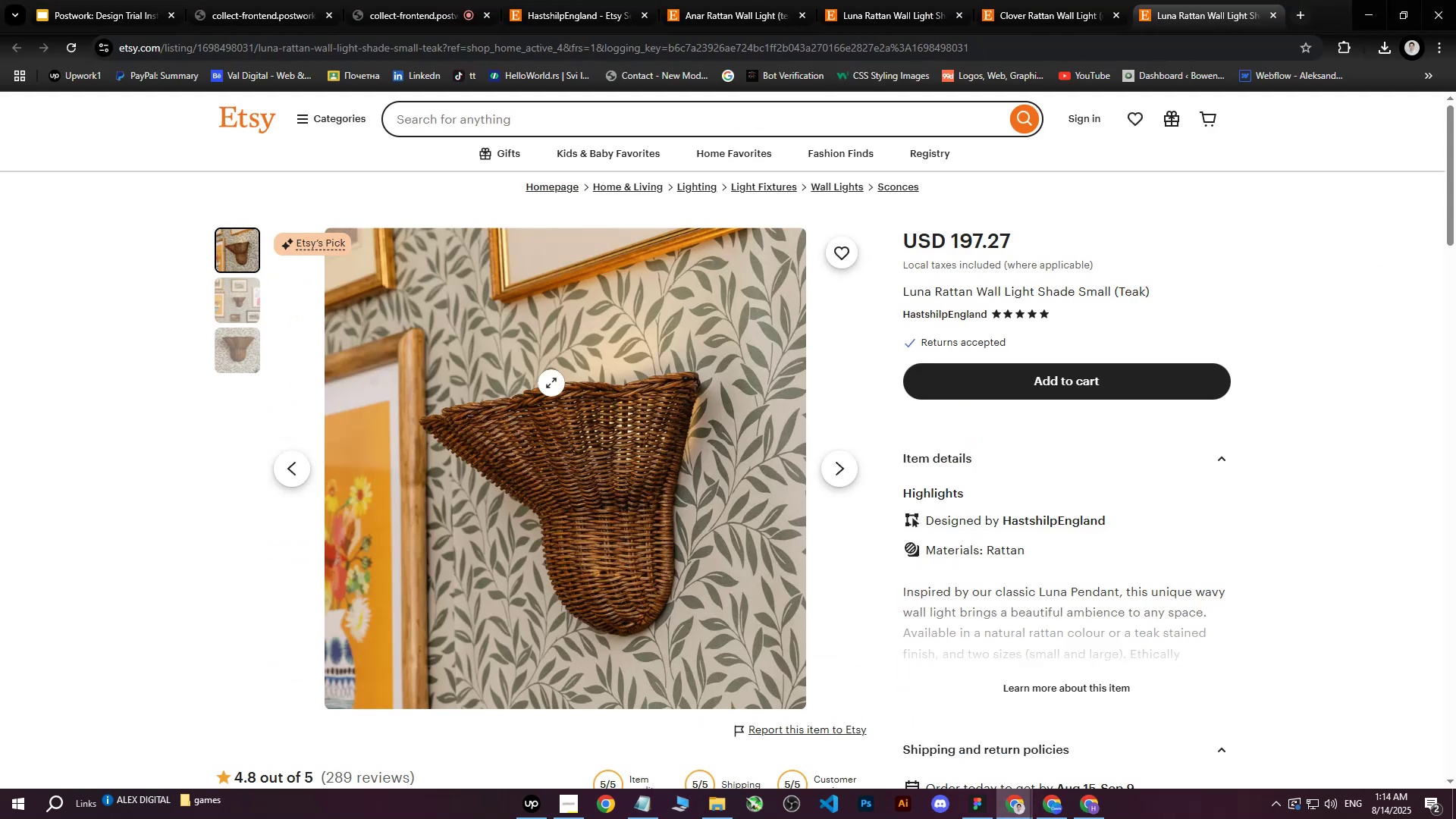 
right_click([547, 387])
 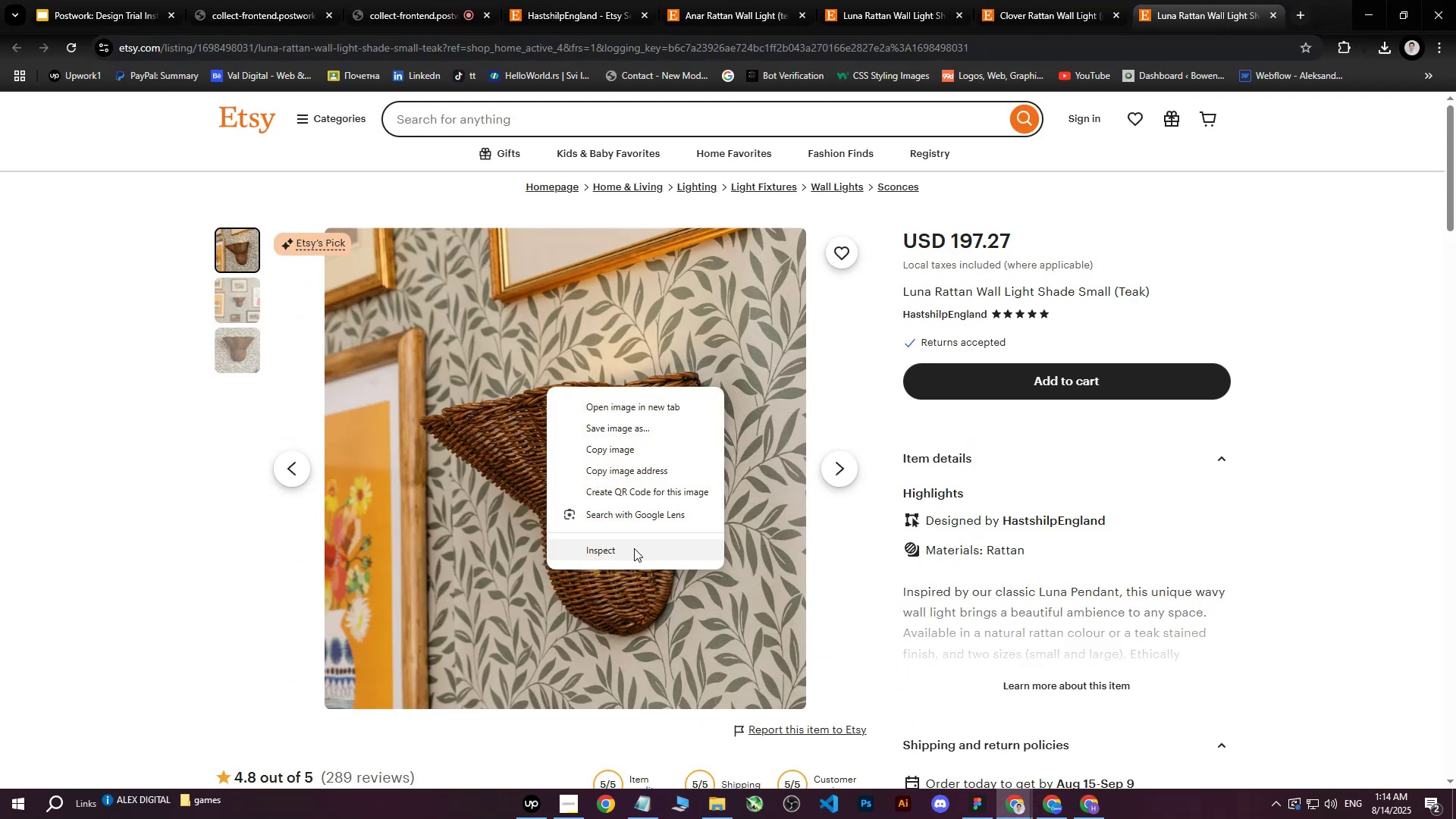 
left_click([634, 548])
 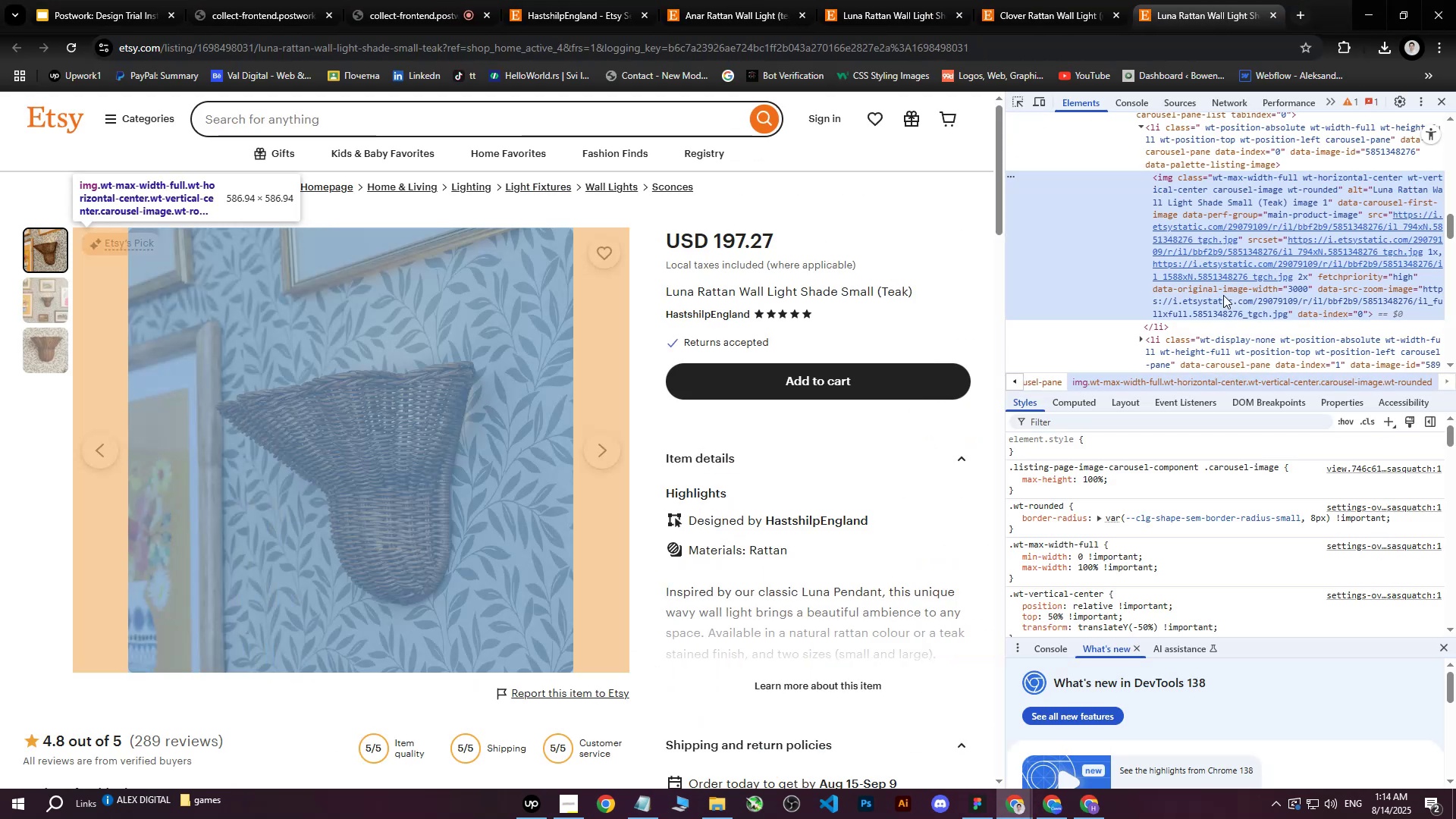 
left_click([1240, 271])
 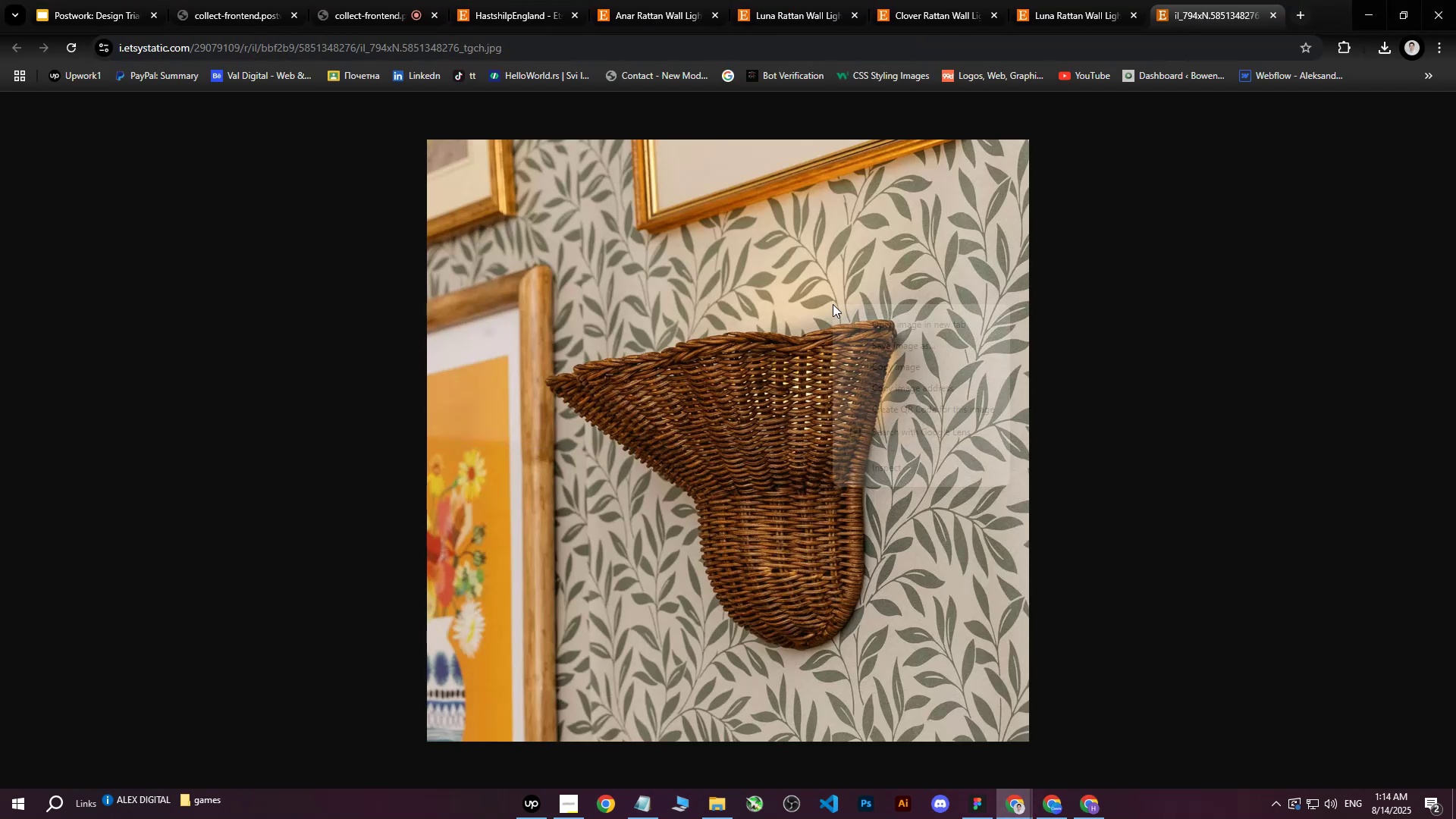 
left_click([880, 353])
 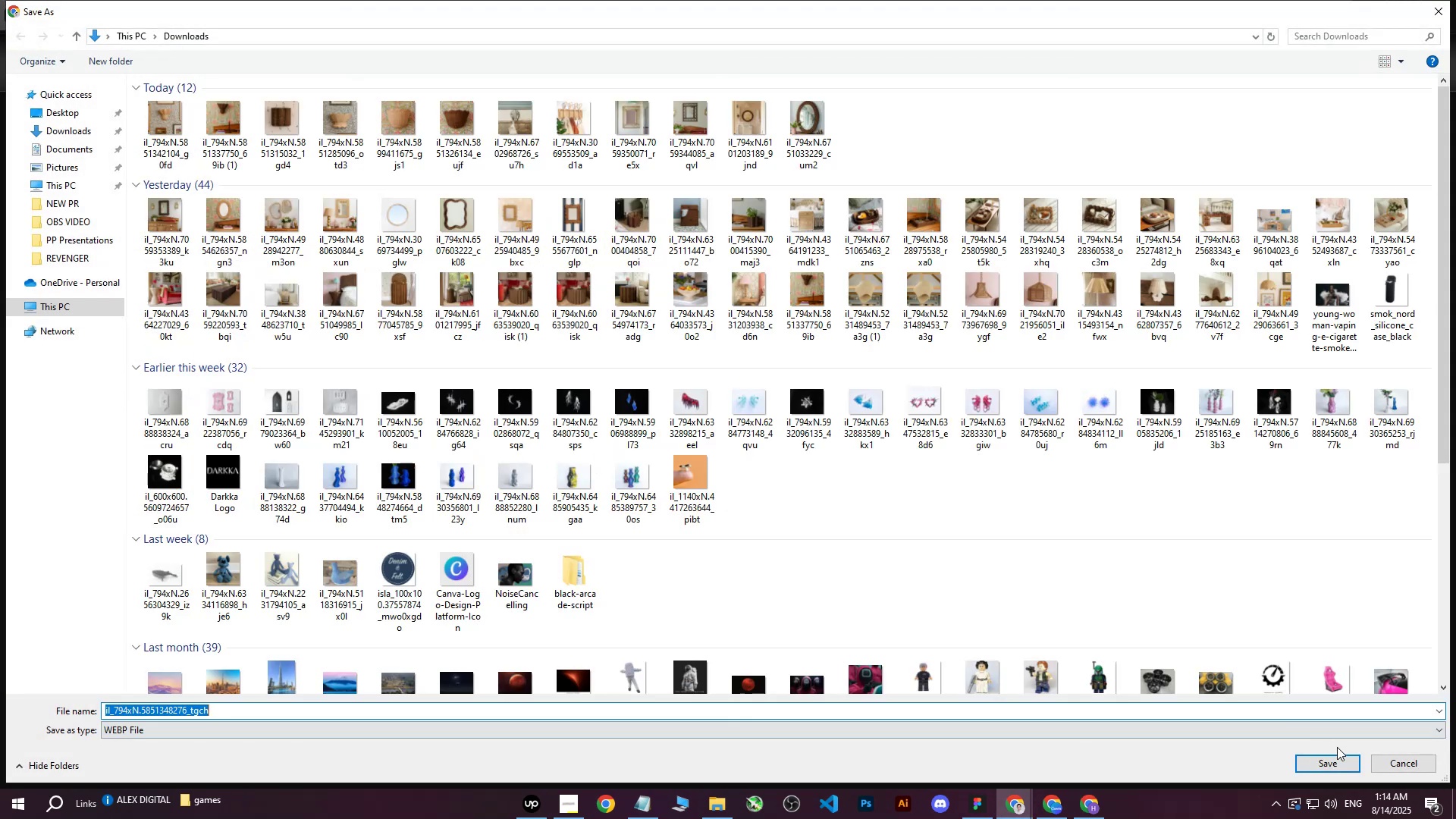 
left_click([1336, 766])
 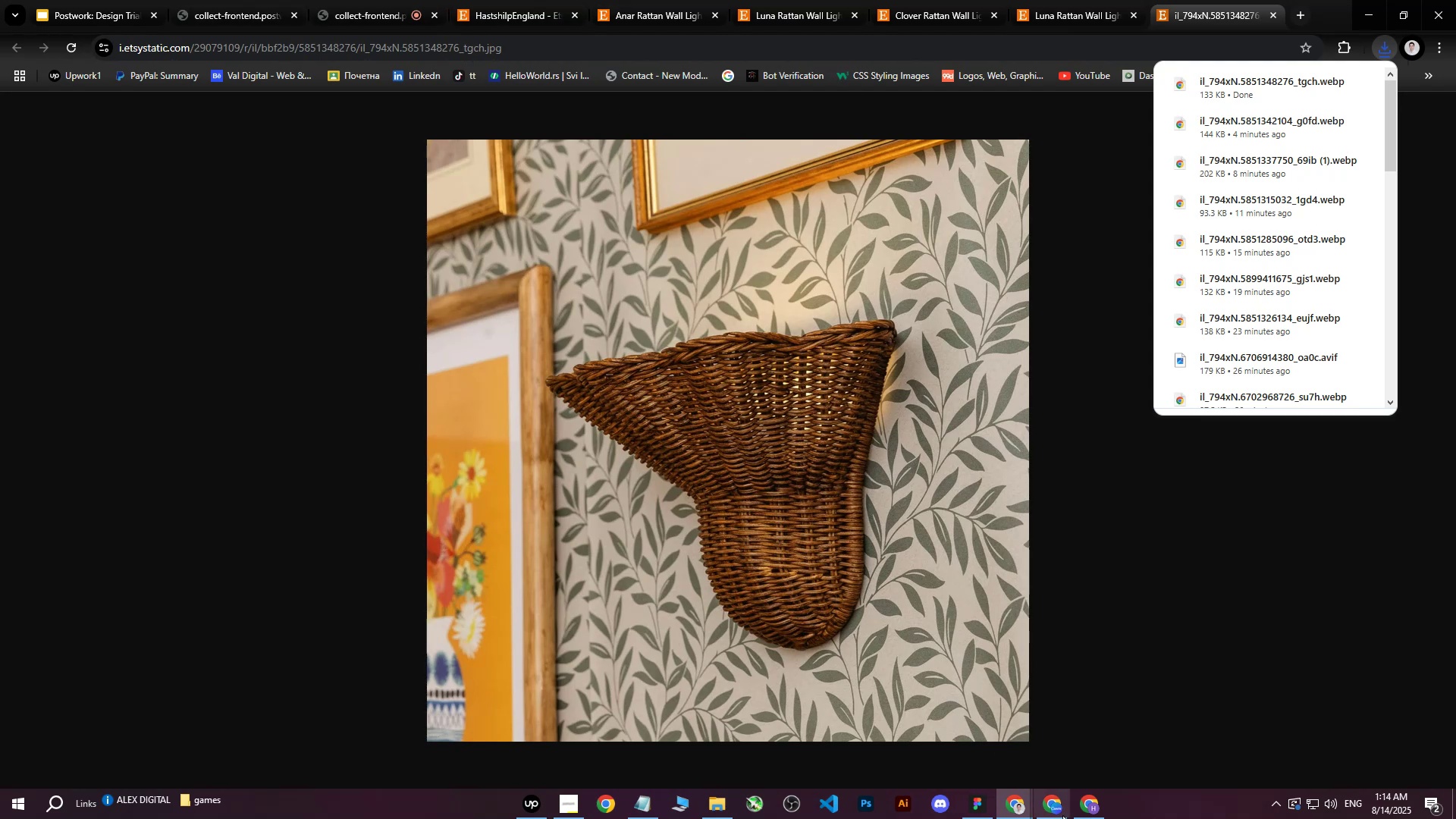 
left_click([1091, 818])
 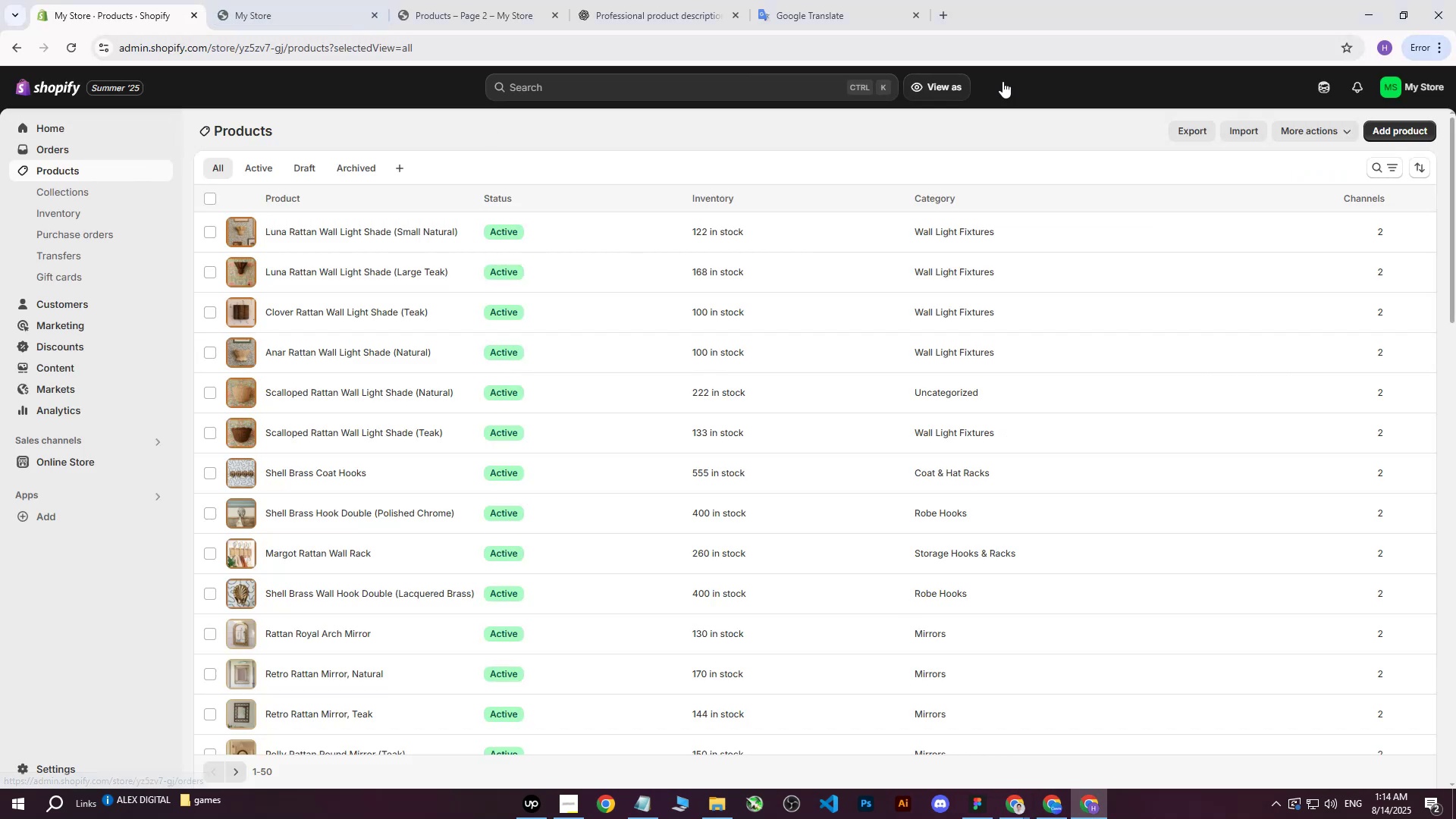 
left_click([1420, 132])
 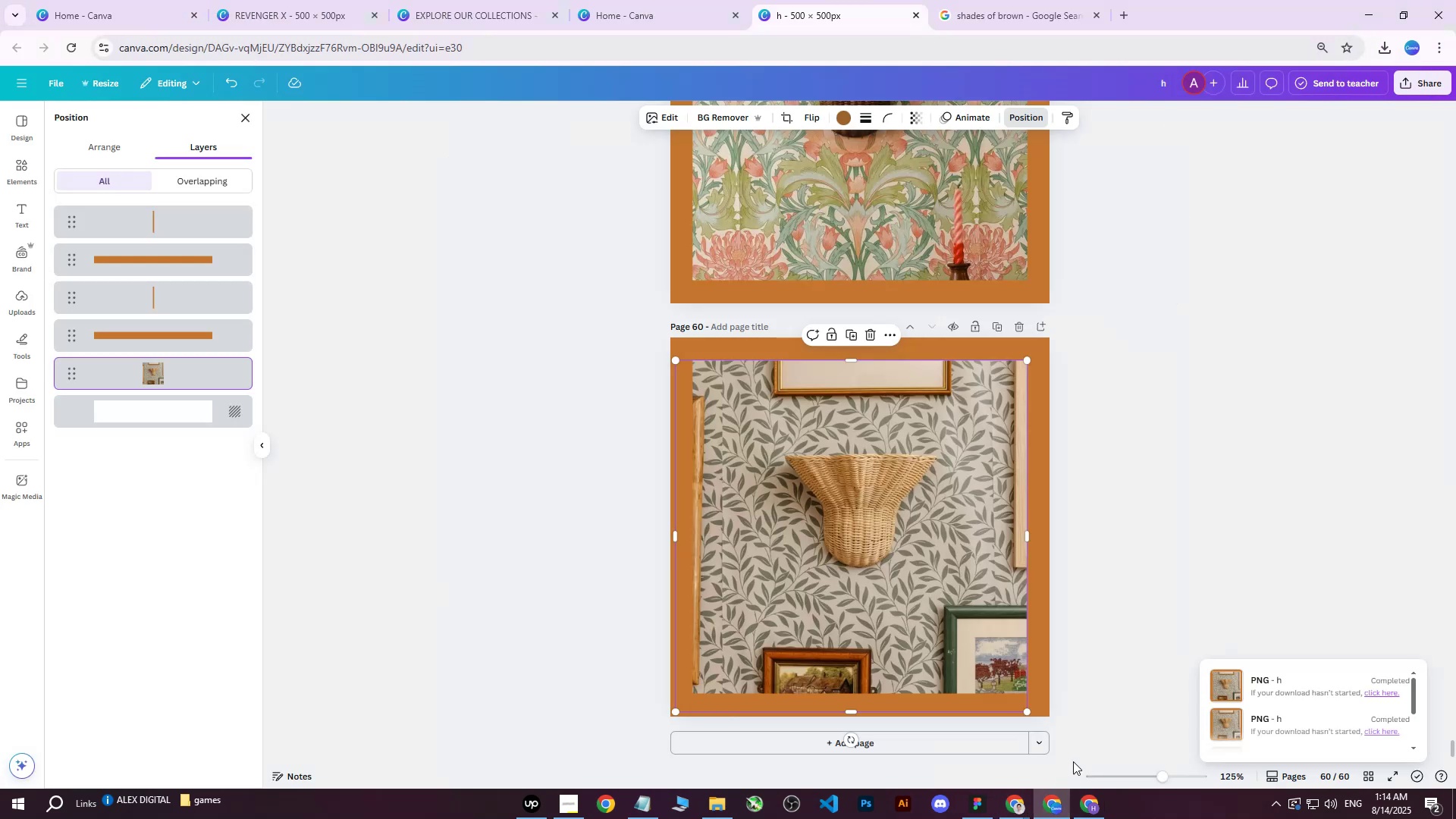 
left_click([992, 324])
 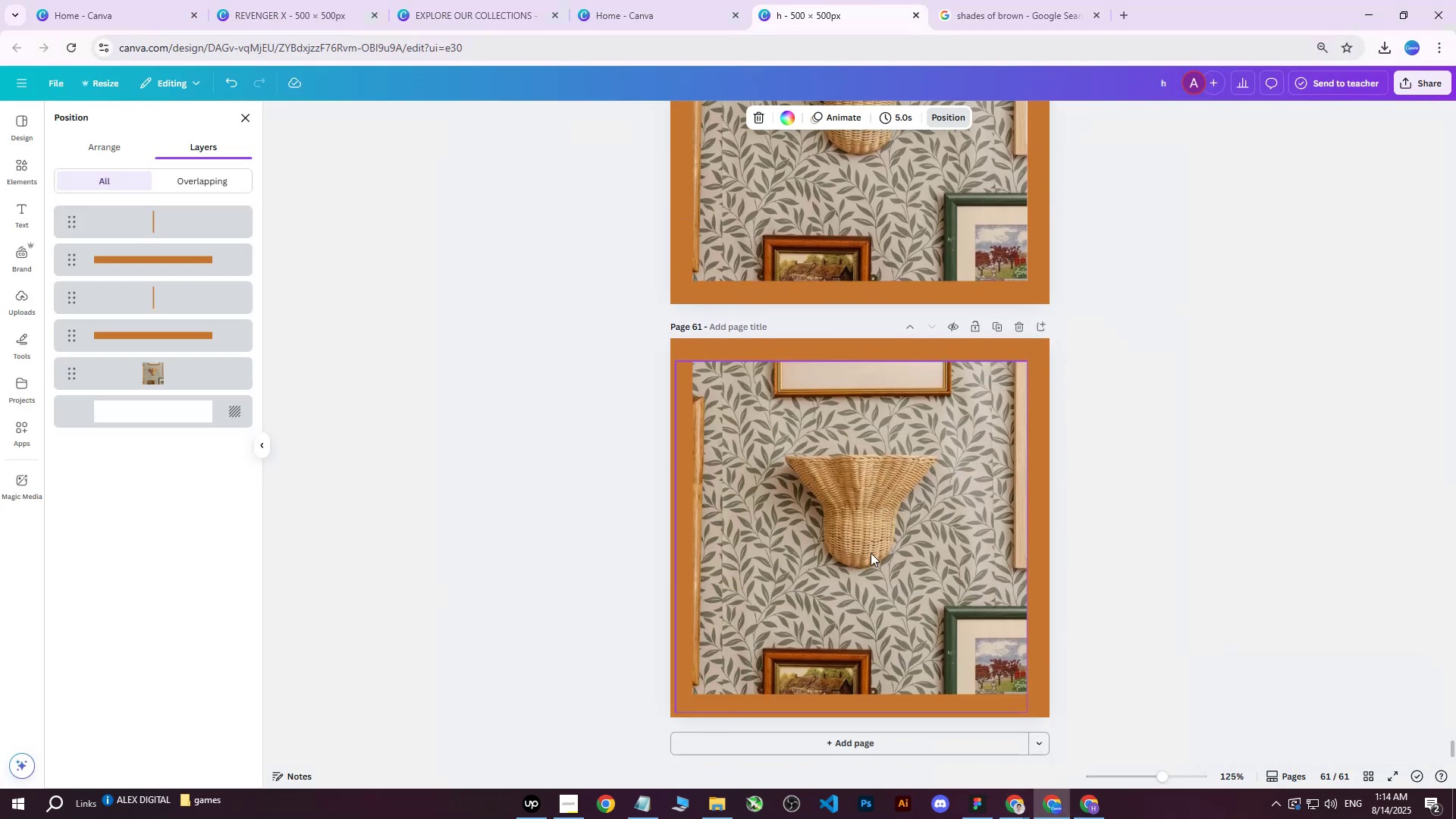 
left_click([870, 553])
 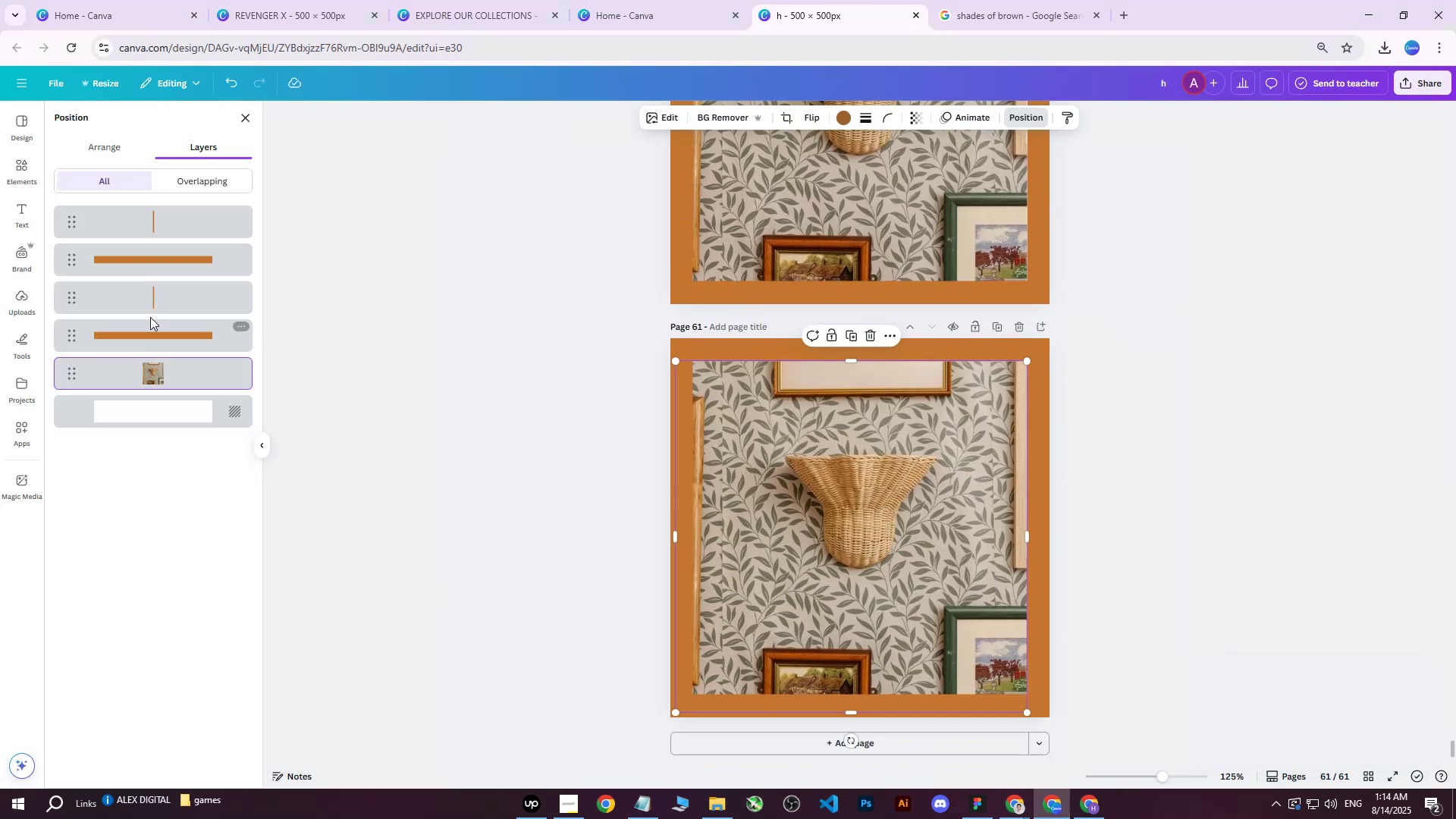 
key(Delete)
 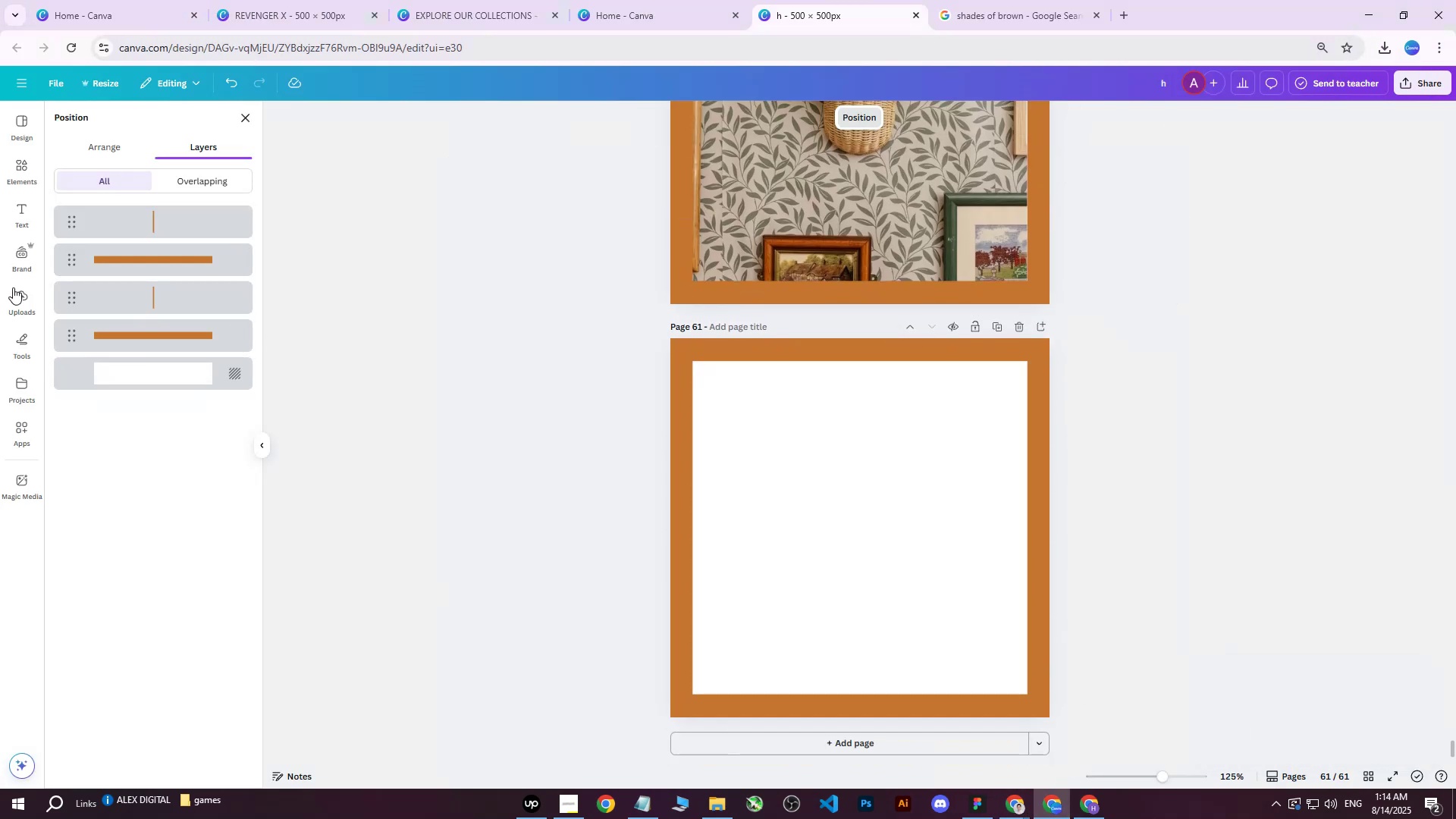 
left_click([15, 295])
 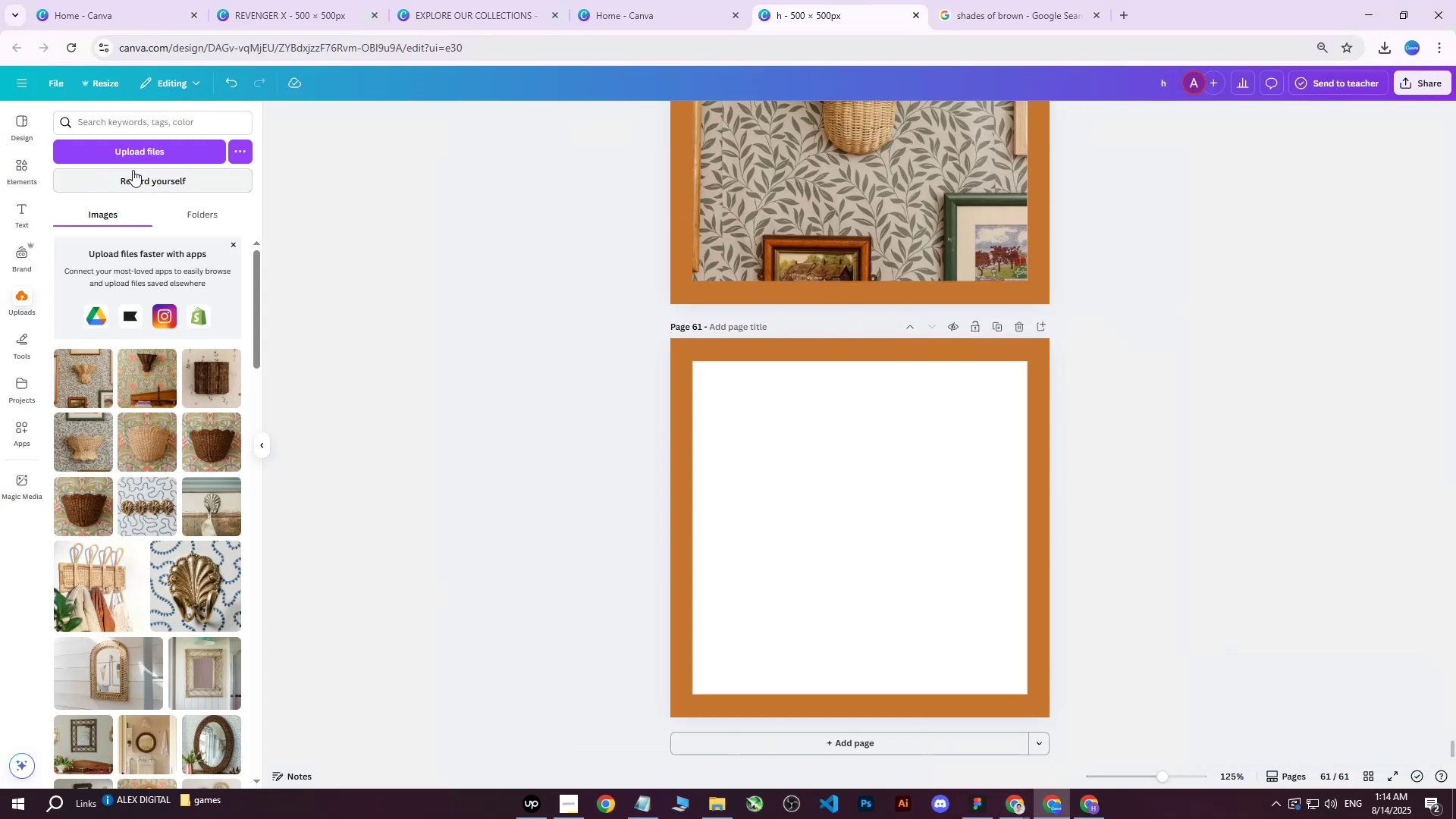 
left_click([143, 152])
 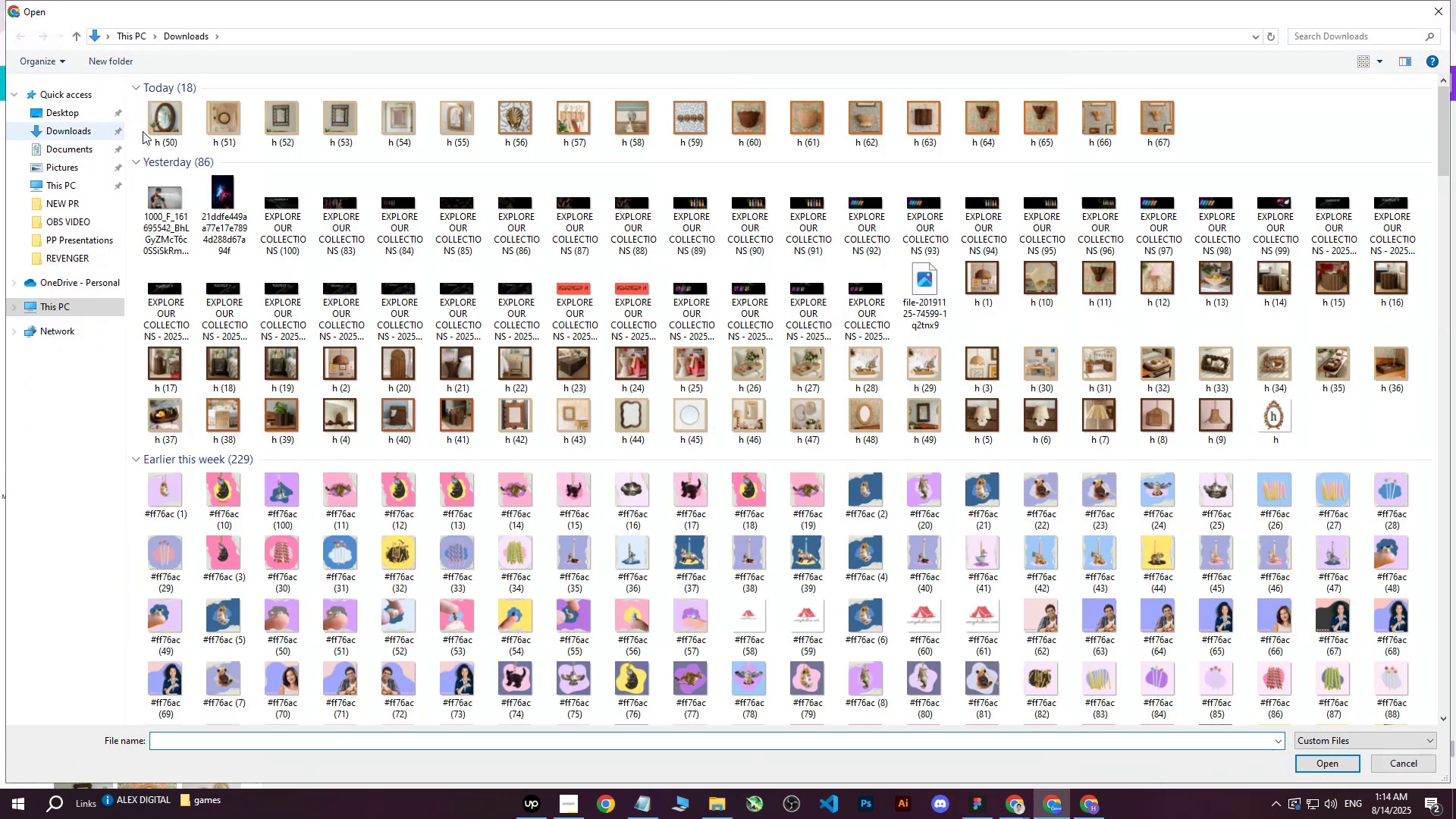 
left_click([159, 126])
 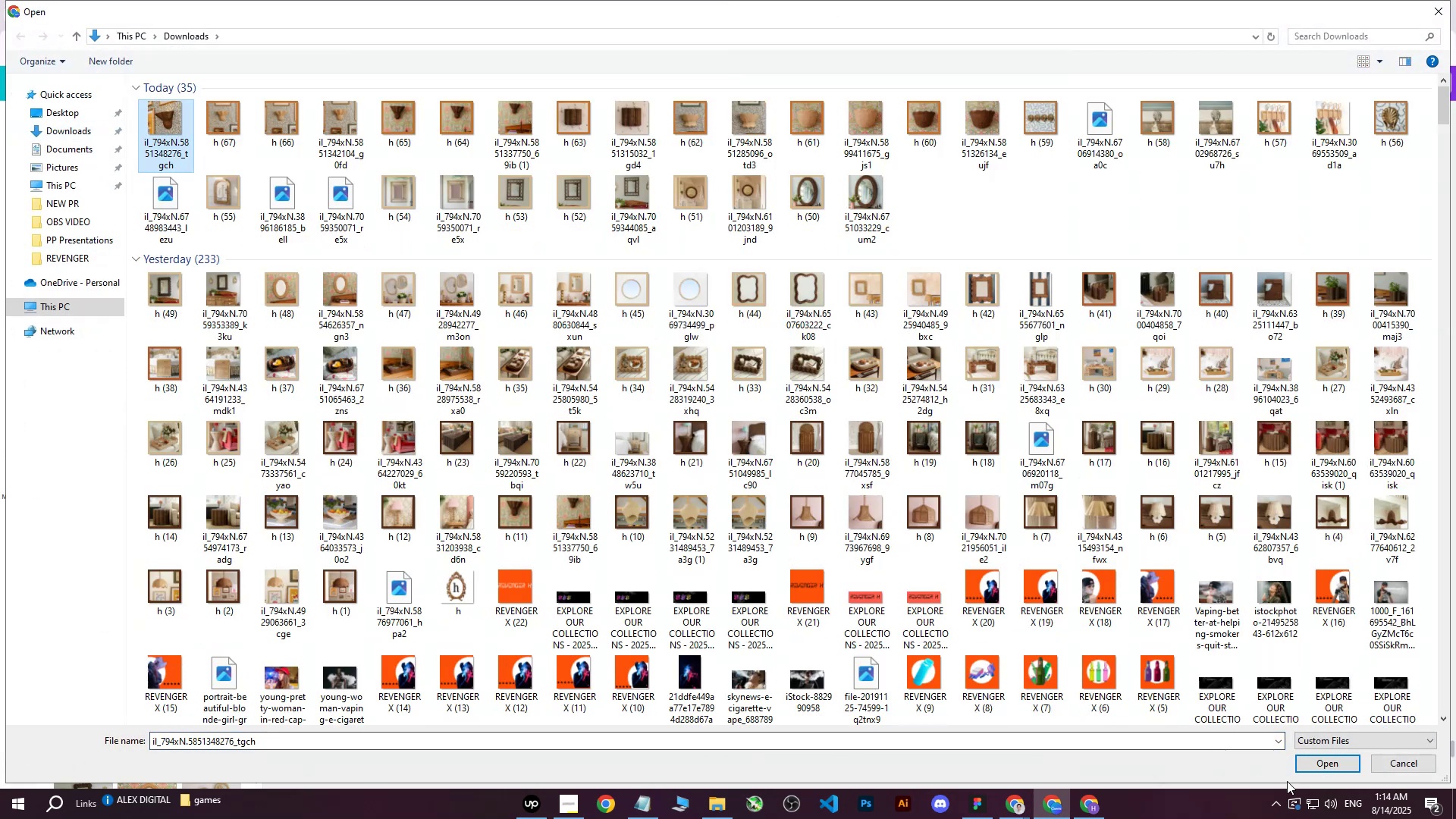 
left_click([1305, 769])
 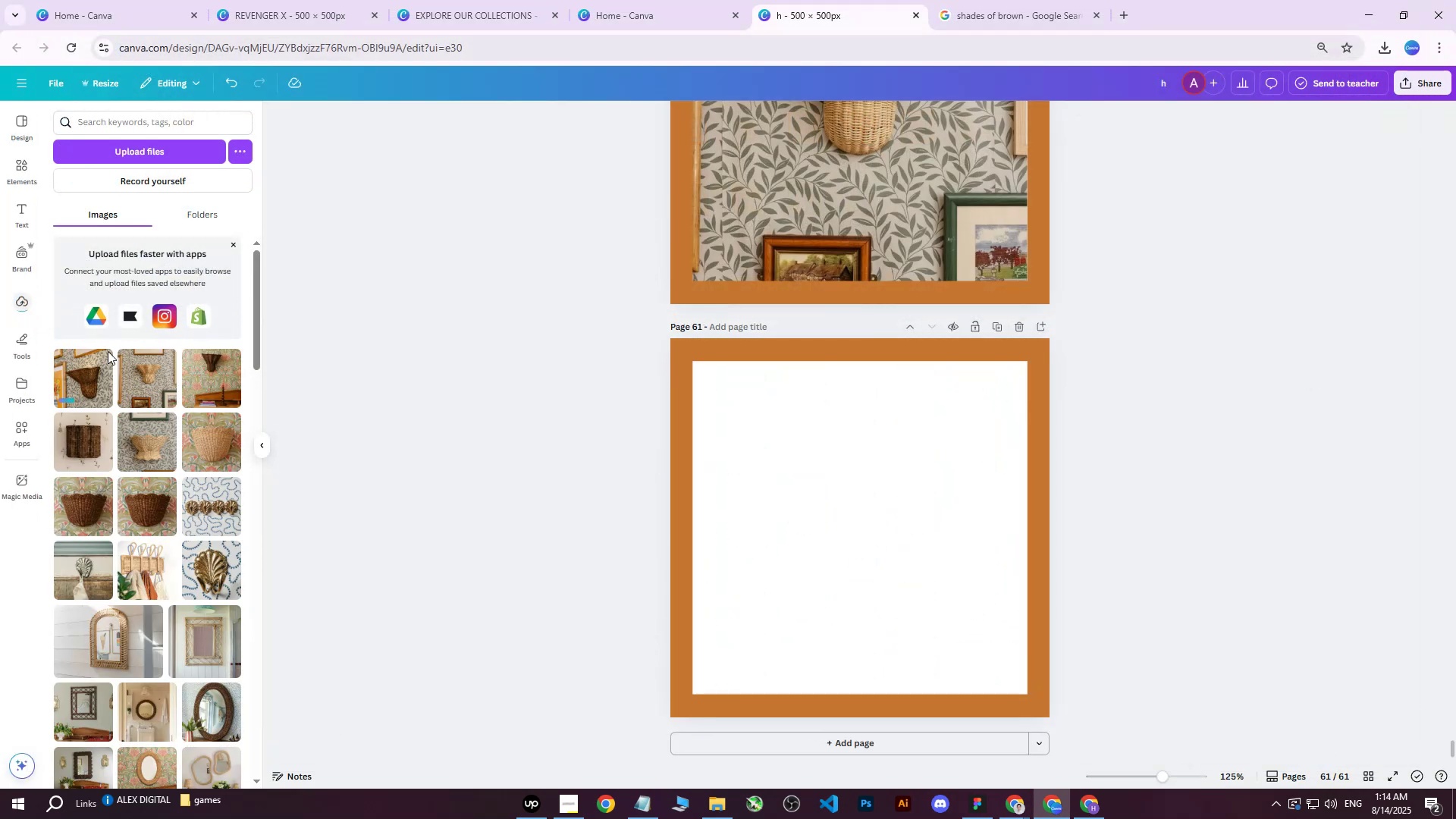 
left_click([60, 389])
 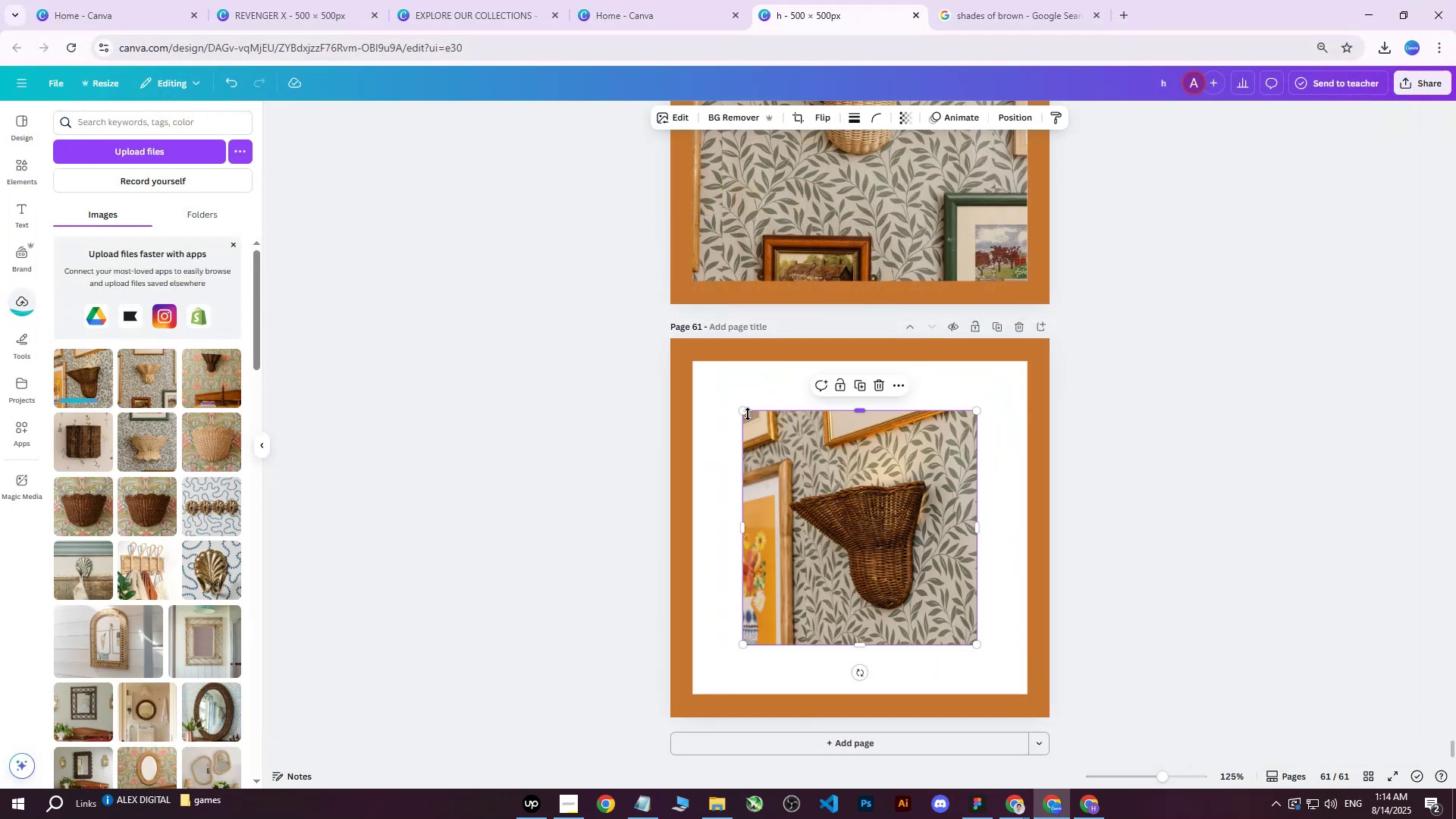 
left_click_drag(start_coordinate=[744, 413], to_coordinate=[688, 369])
 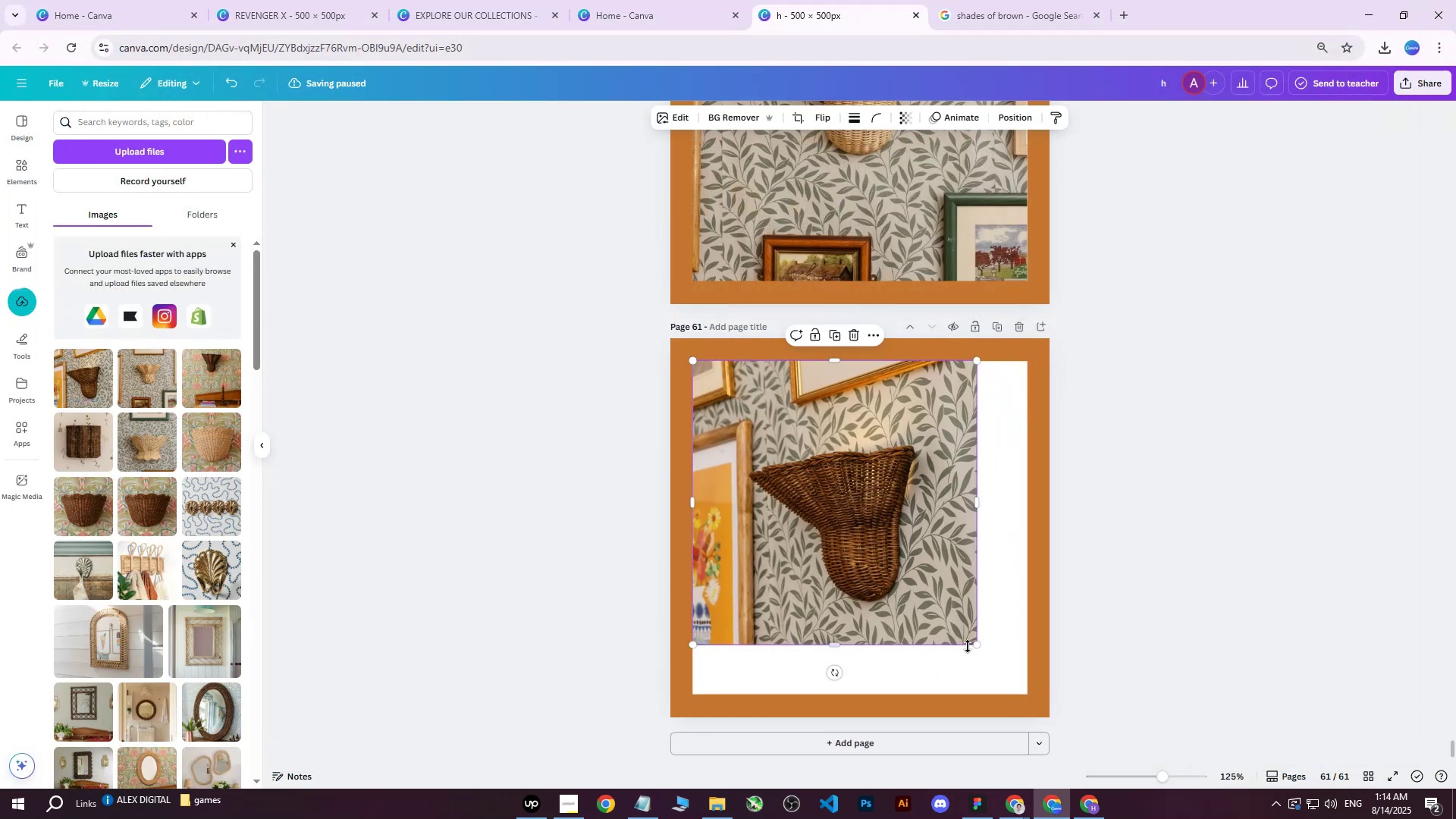 
left_click_drag(start_coordinate=[976, 644], to_coordinate=[1037, 687])
 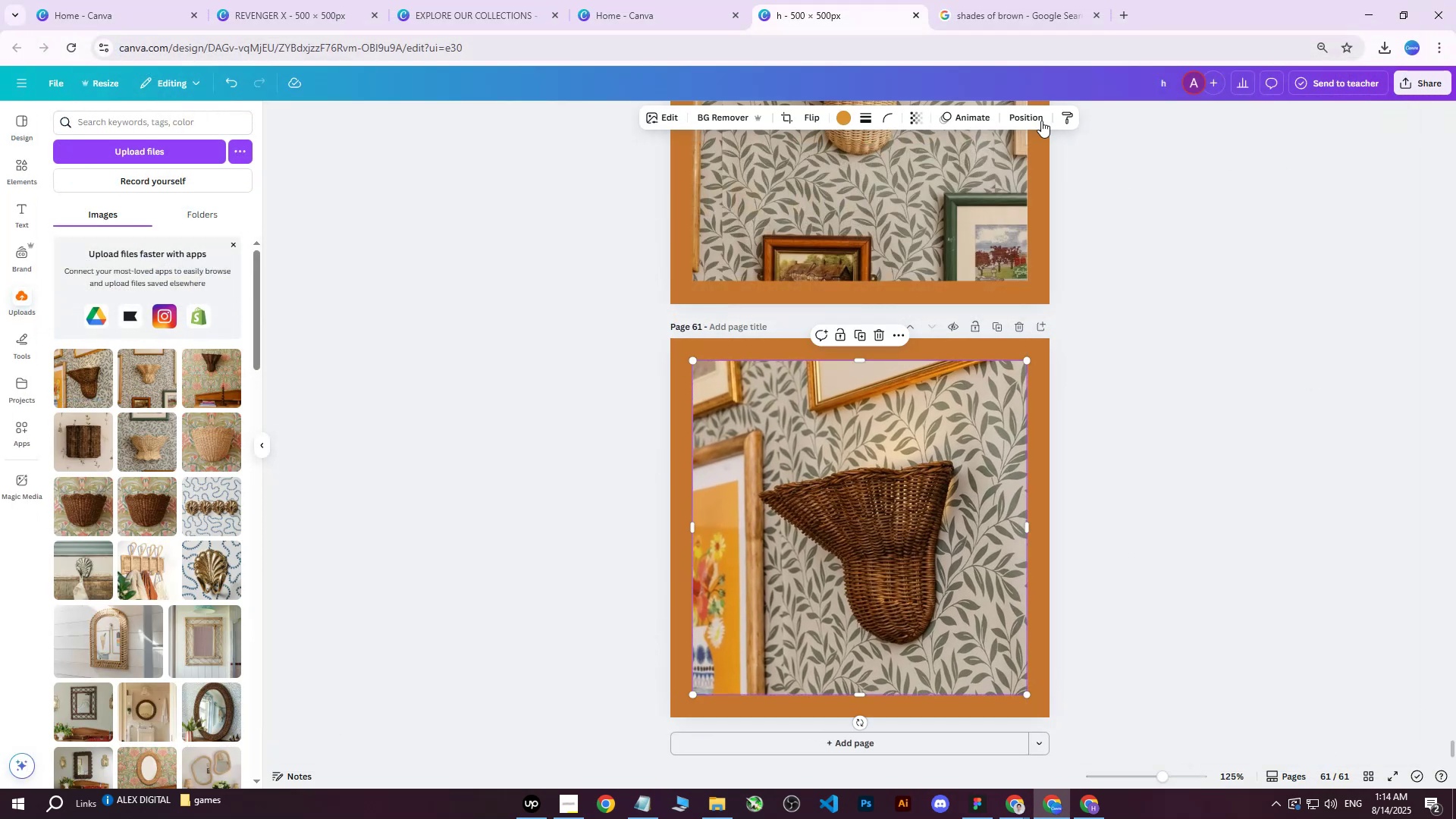 
left_click([1028, 113])
 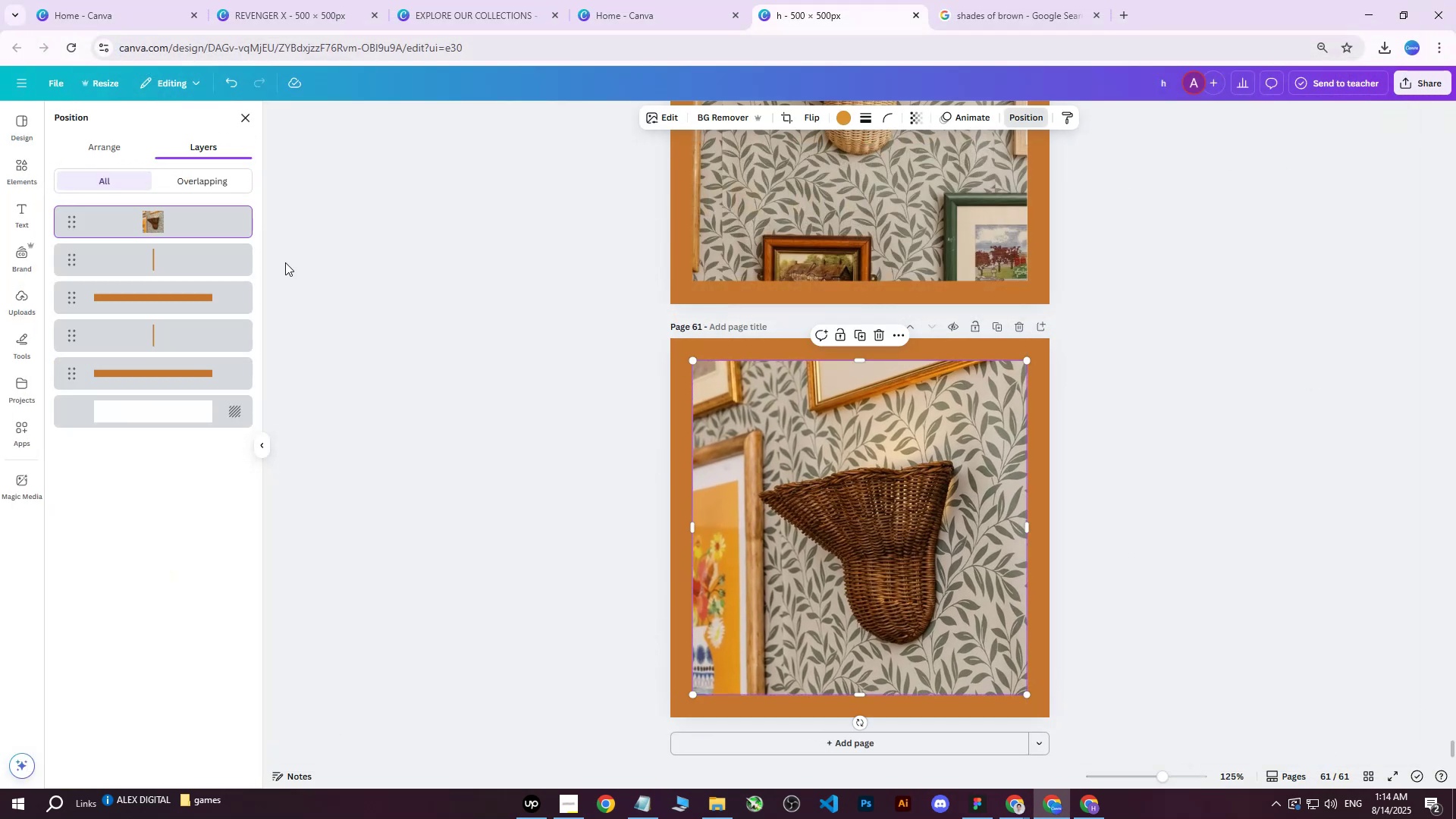 
left_click_drag(start_coordinate=[196, 219], to_coordinate=[161, 386])
 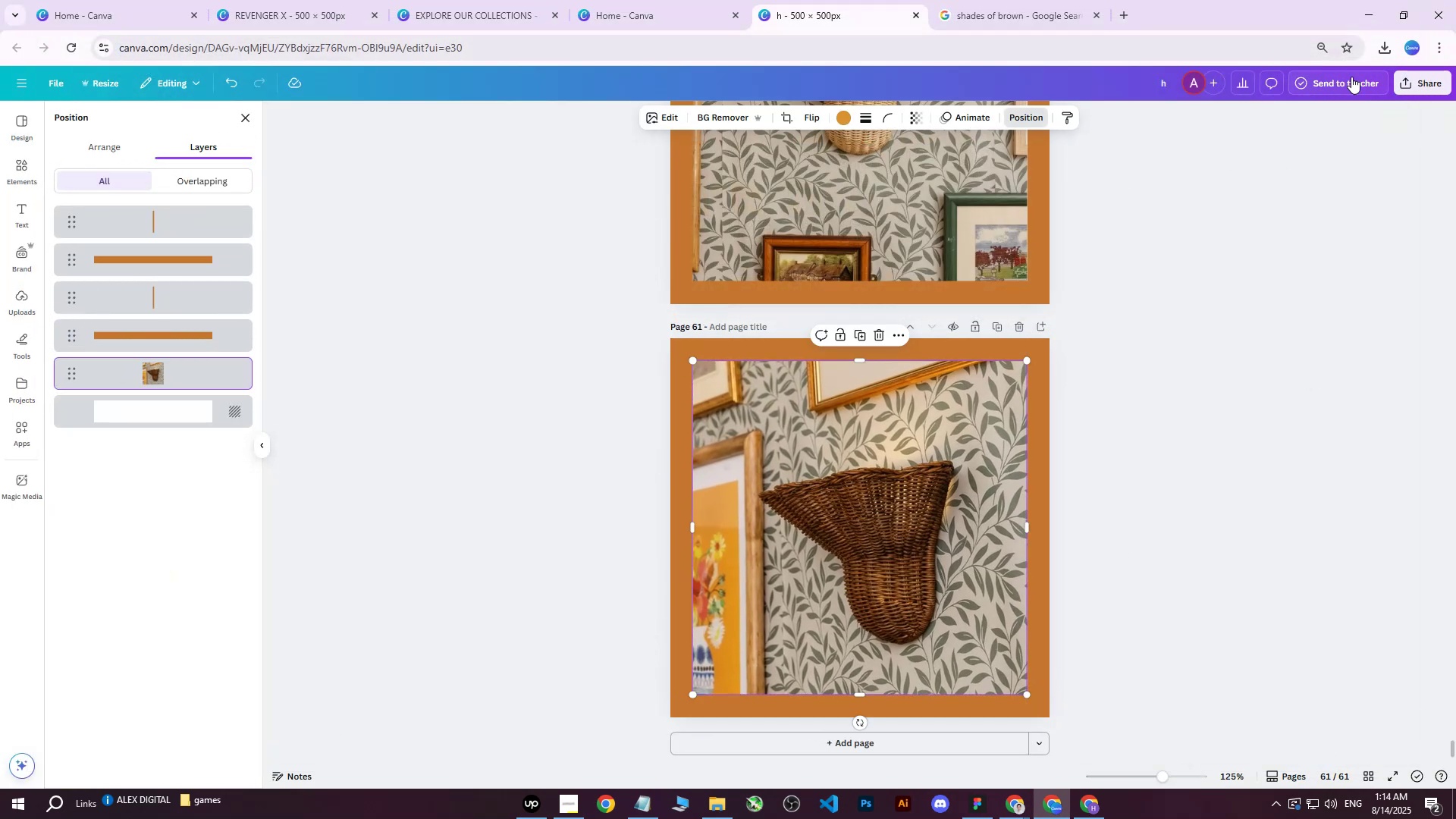 
left_click([1413, 81])
 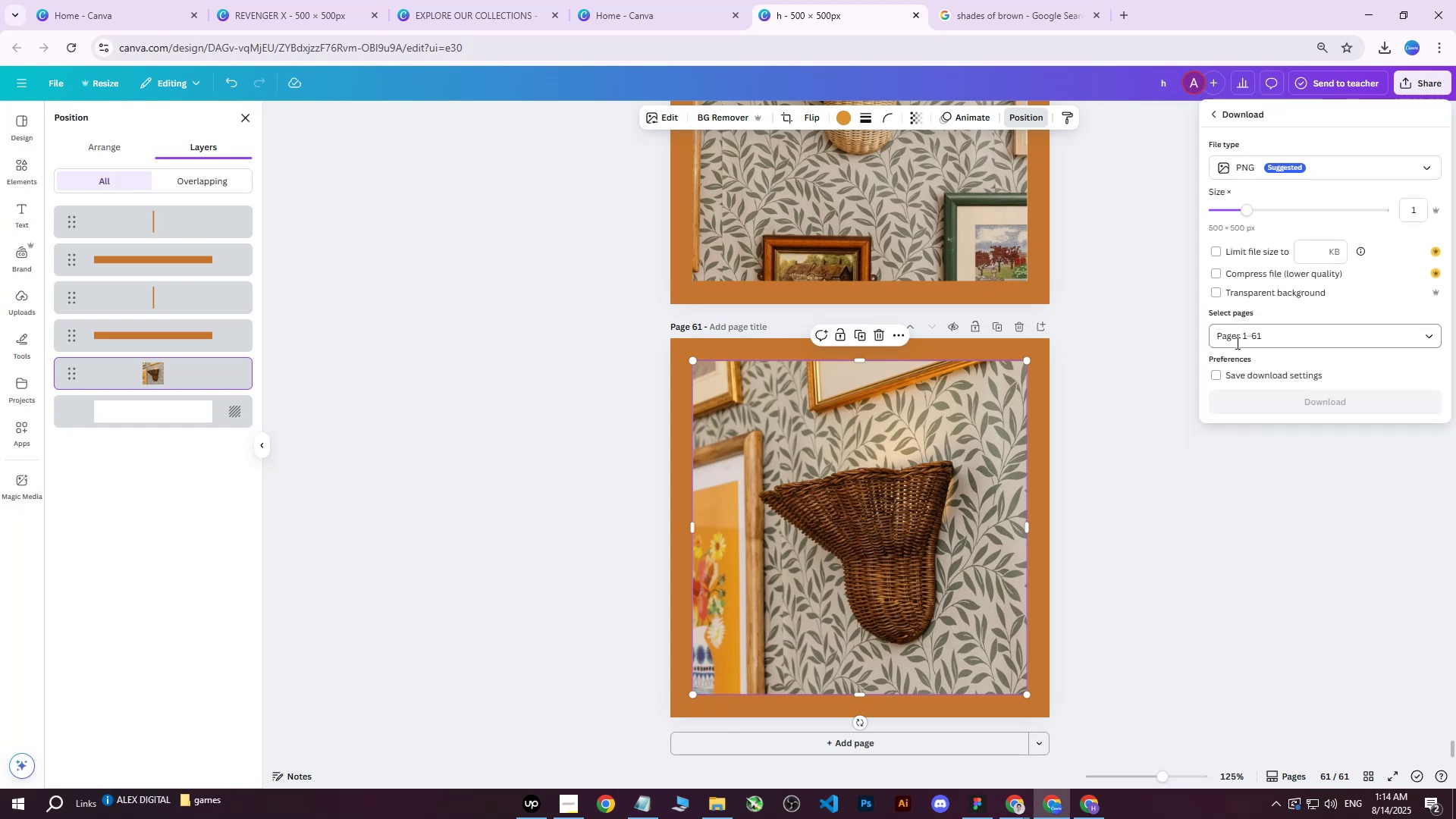 
double_click([1238, 340])
 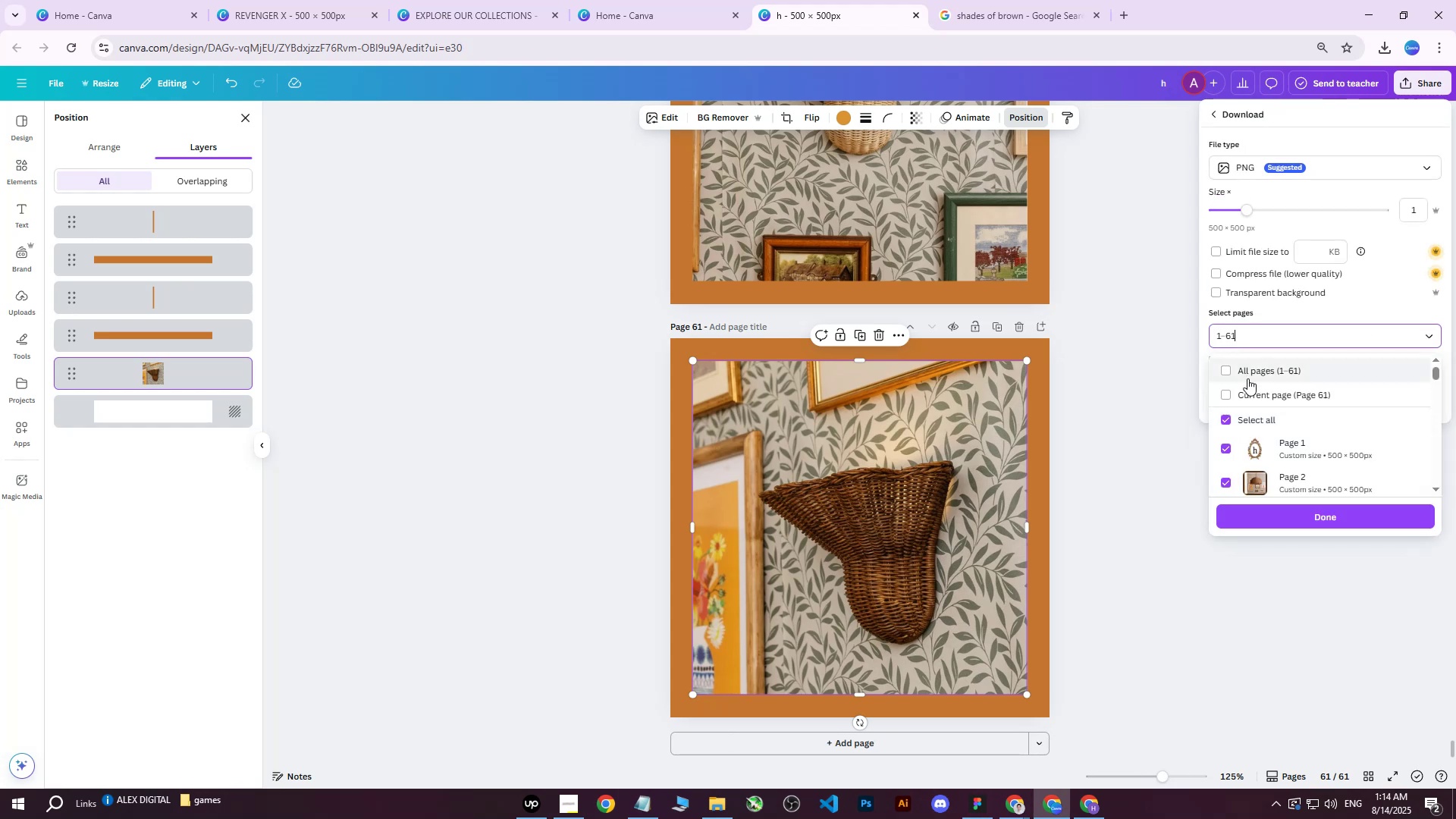 
triple_click([1247, 378])
 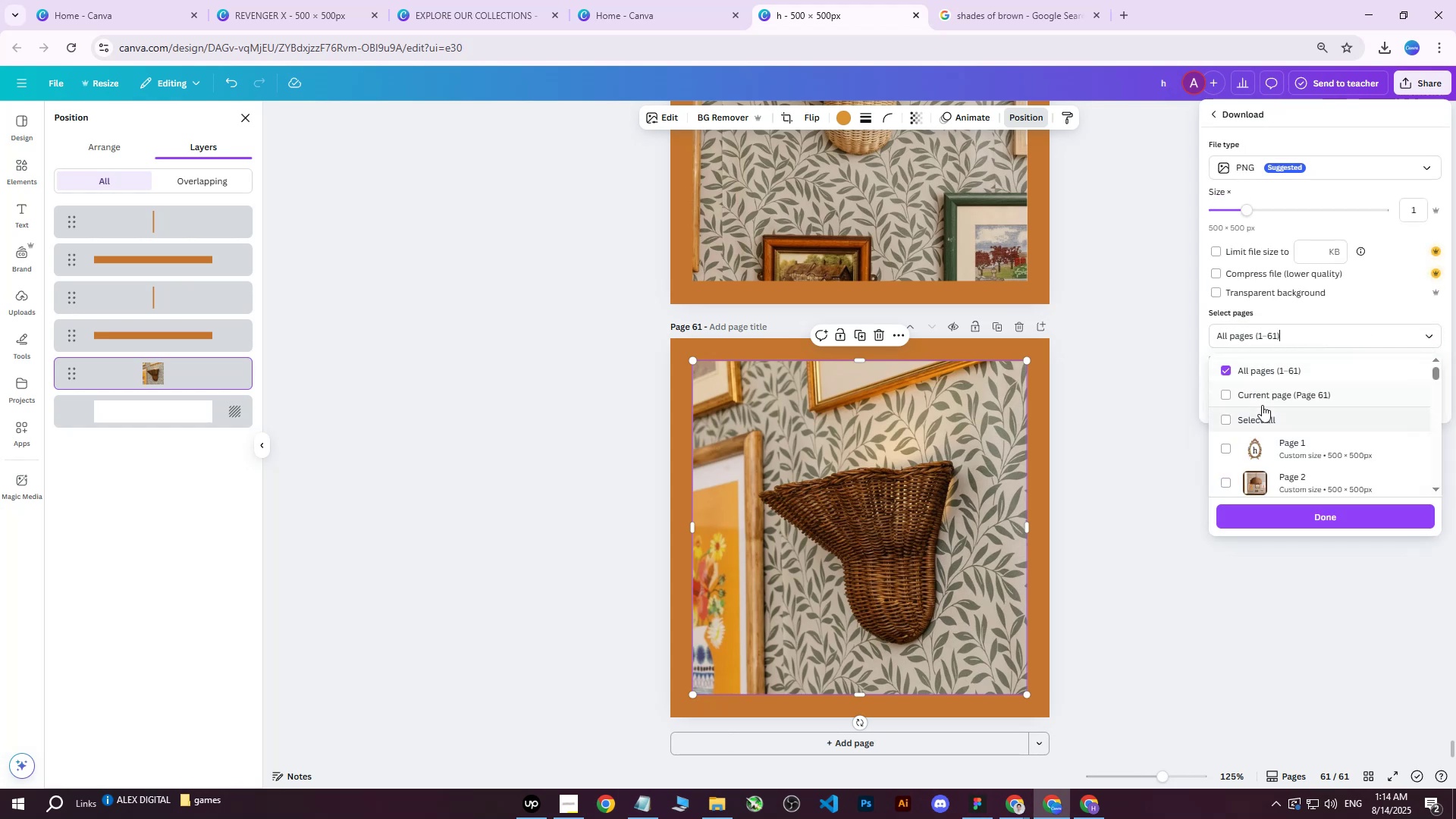 
triple_click([1268, 394])
 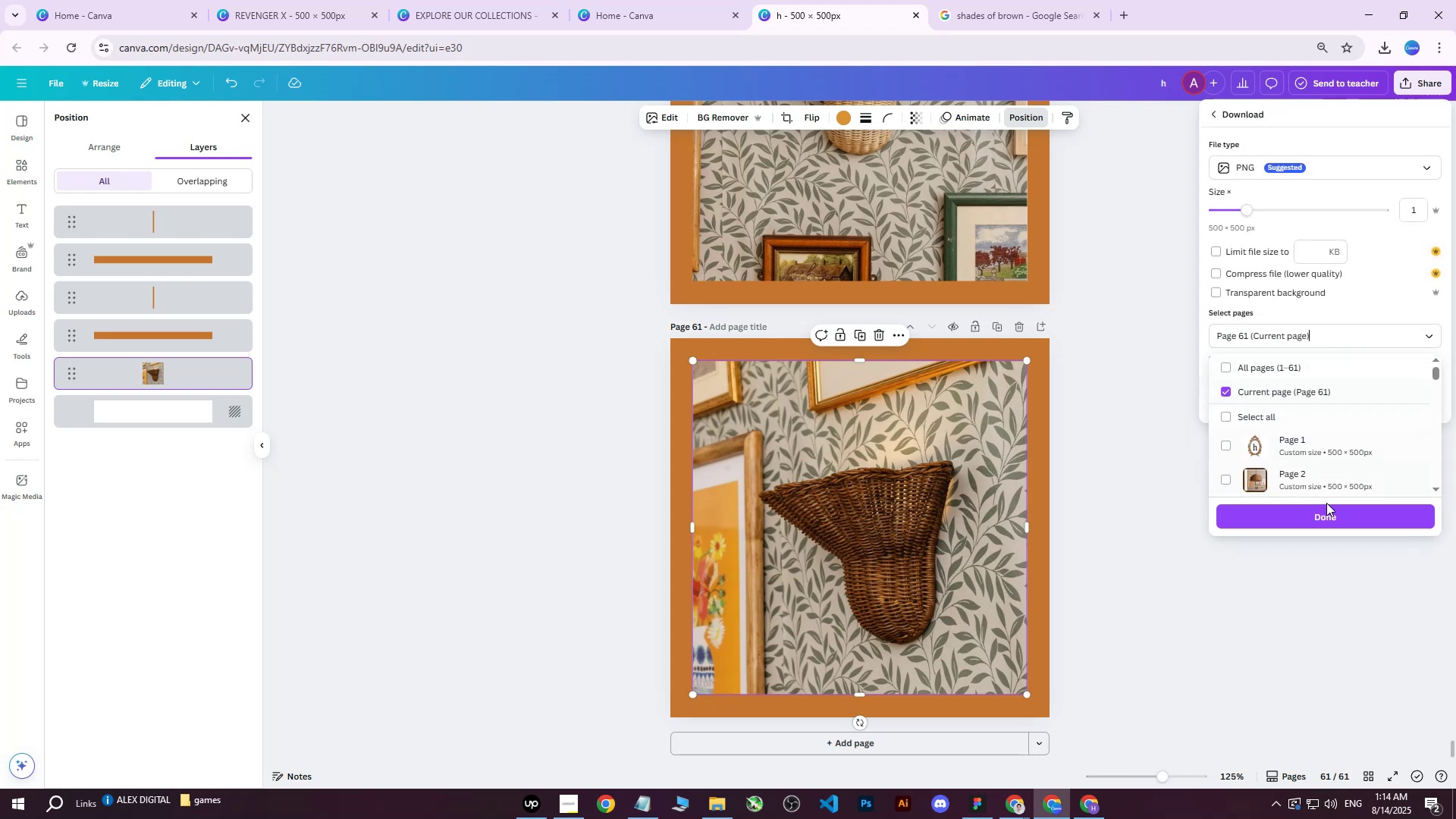 
left_click([1329, 519])
 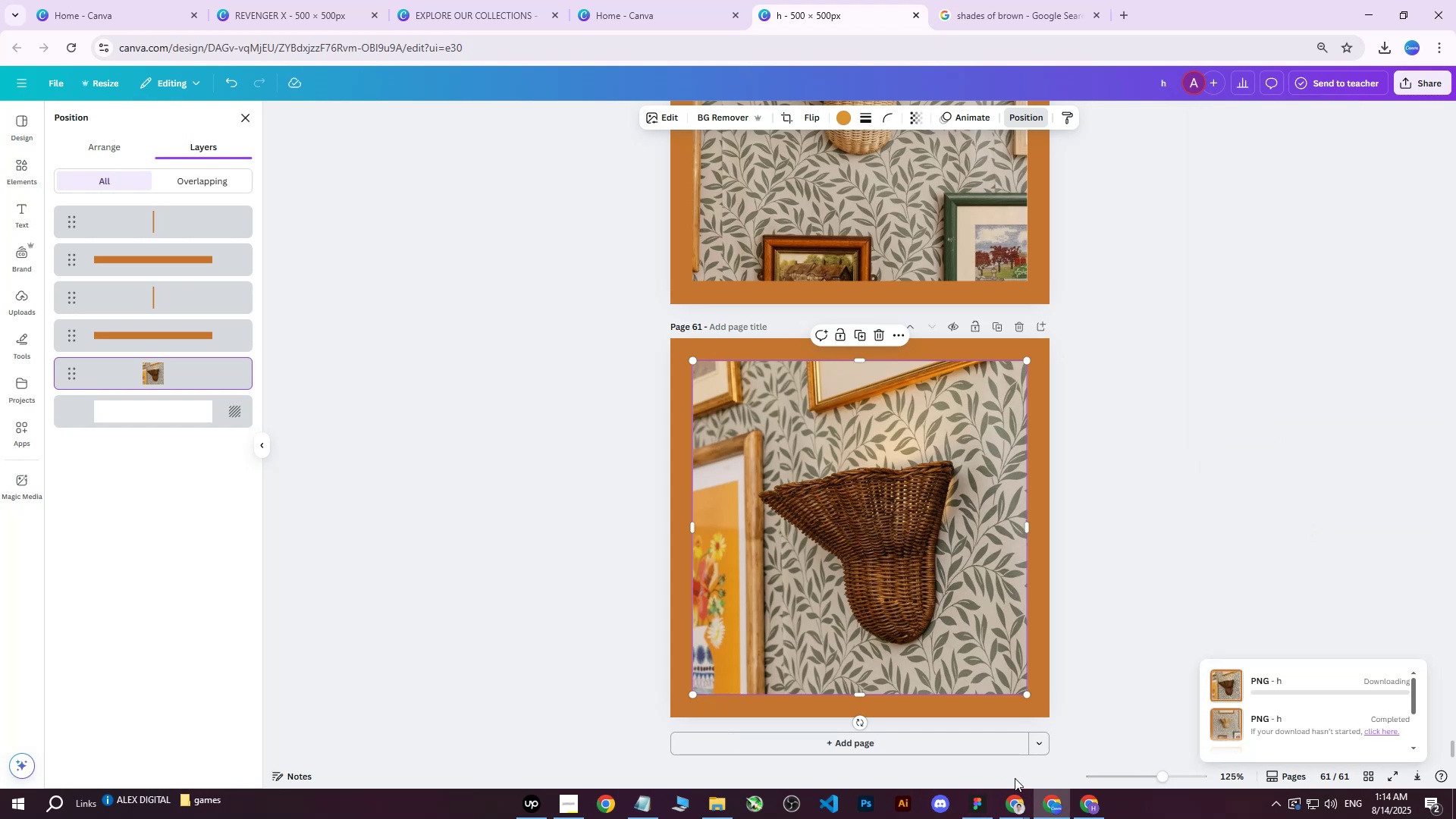 
left_click([1082, 807])
 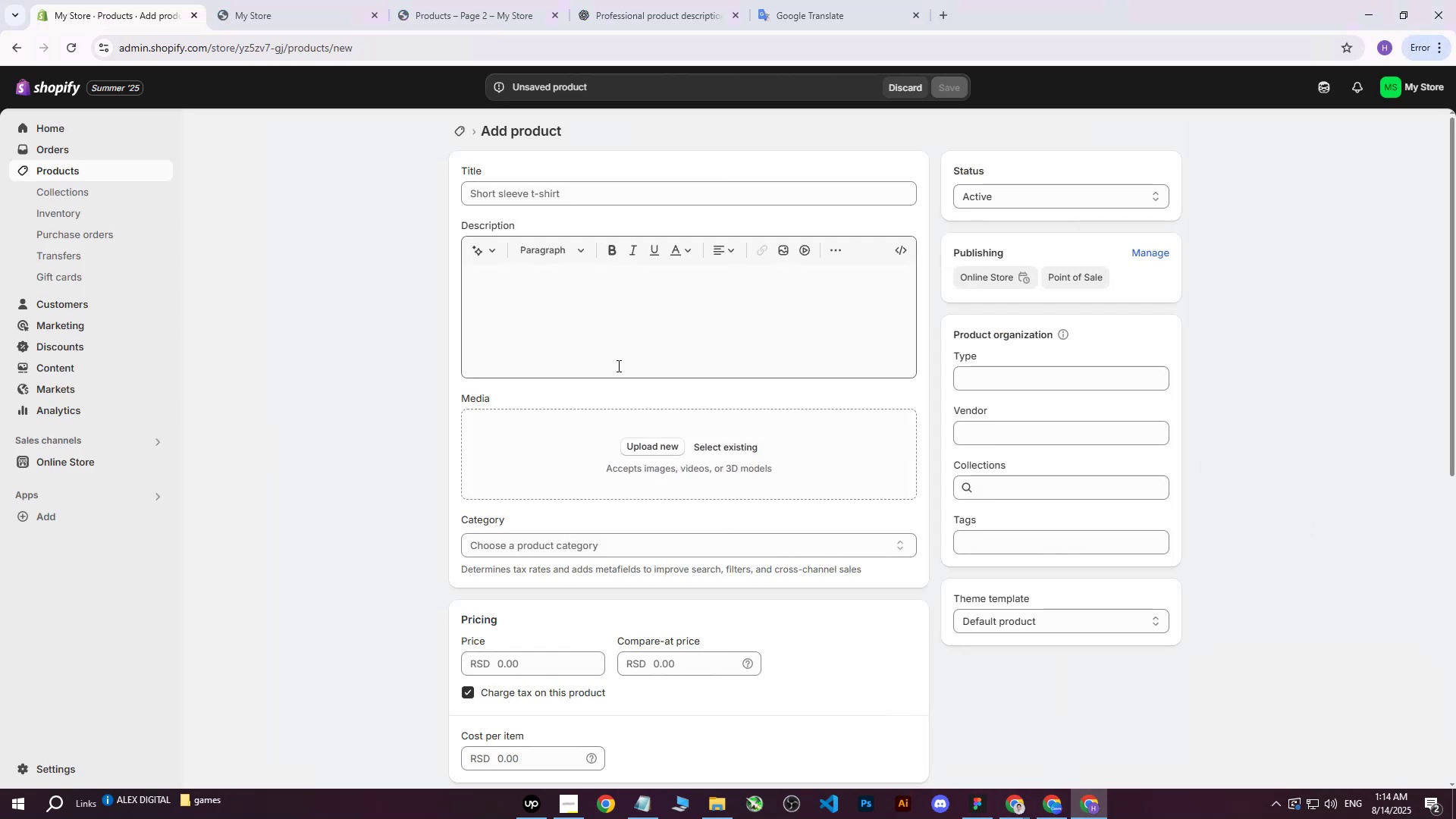 
left_click([651, 446])
 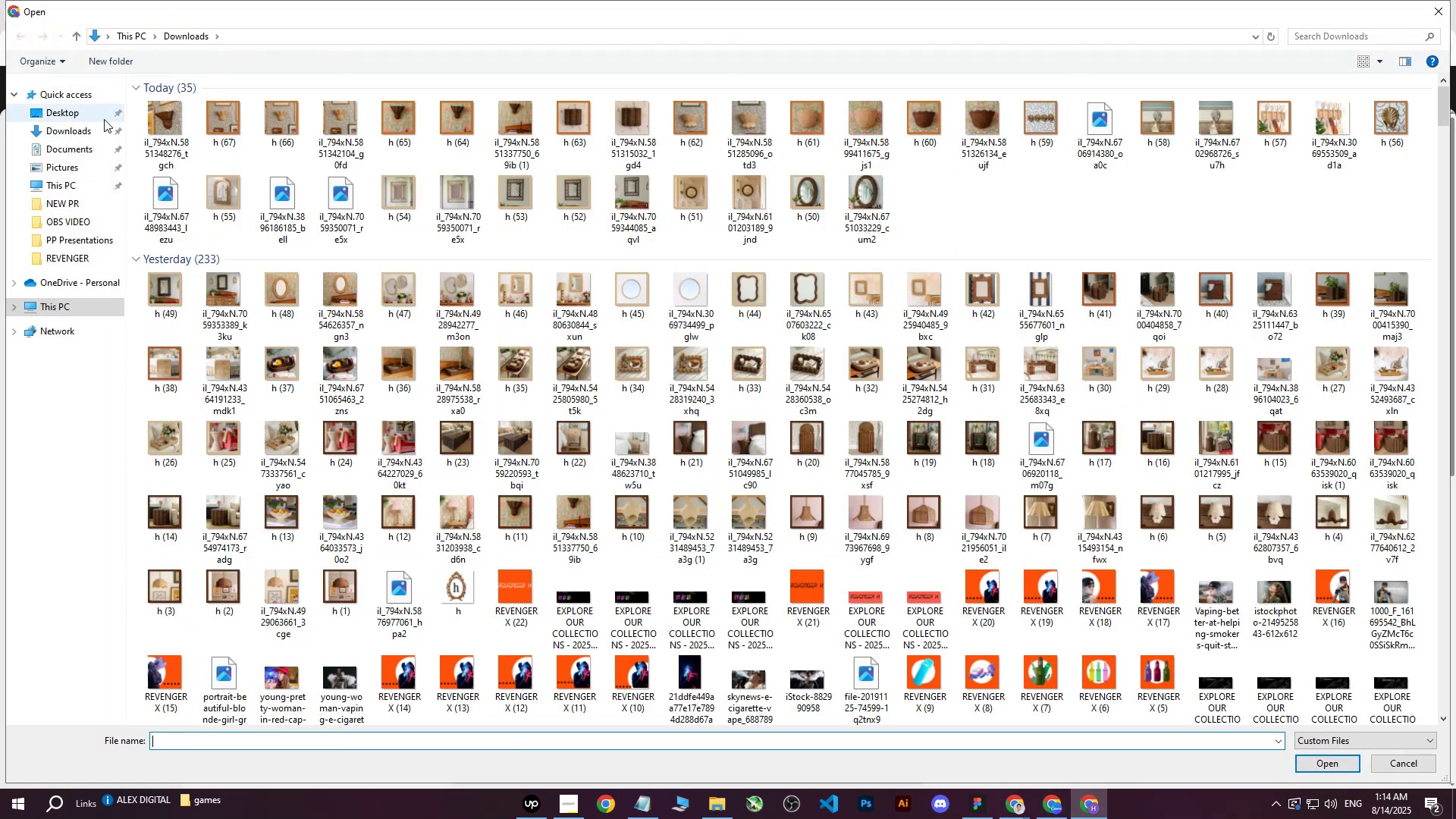 
double_click([65, 115])
 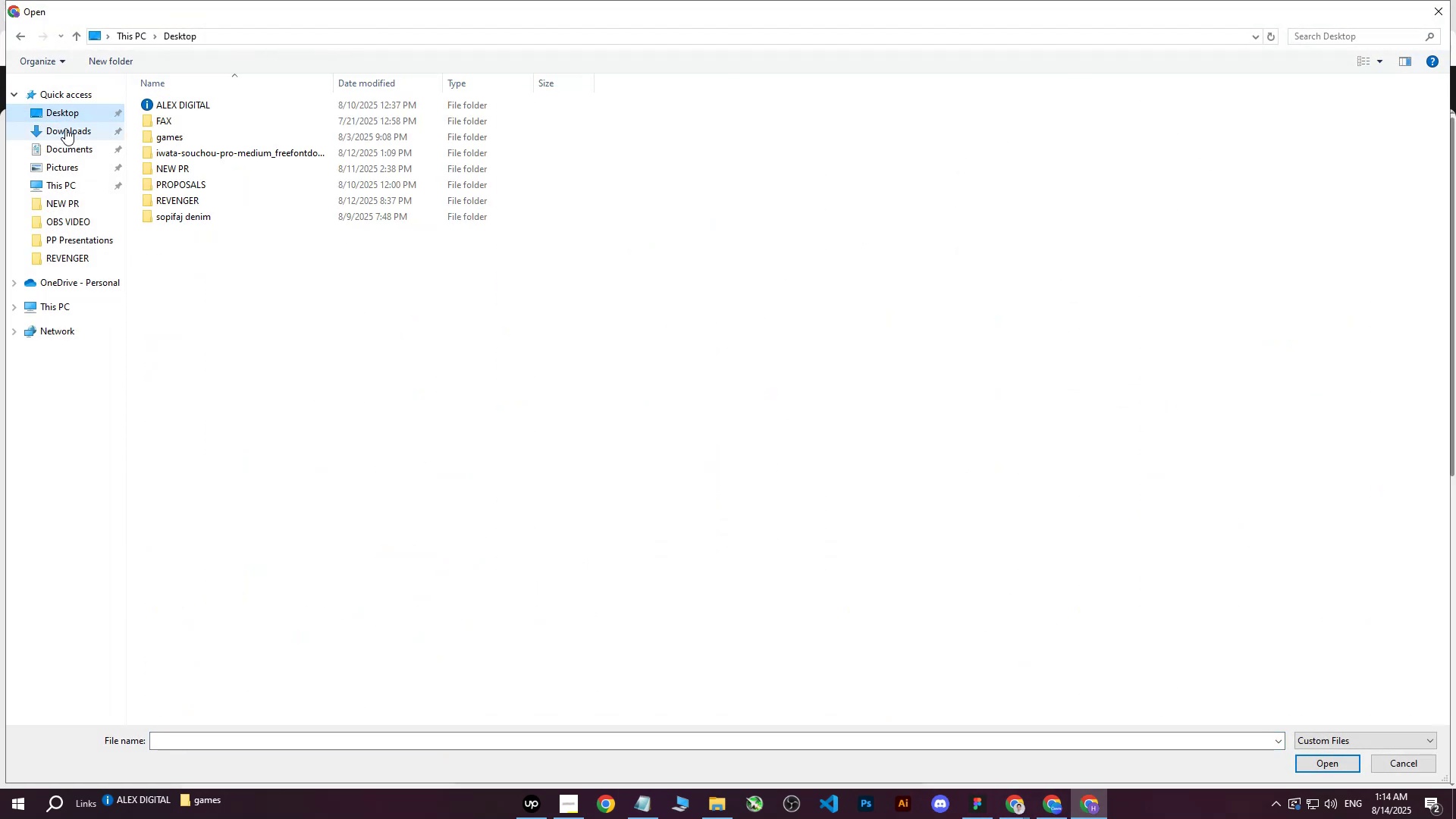 
triple_click([64, 133])
 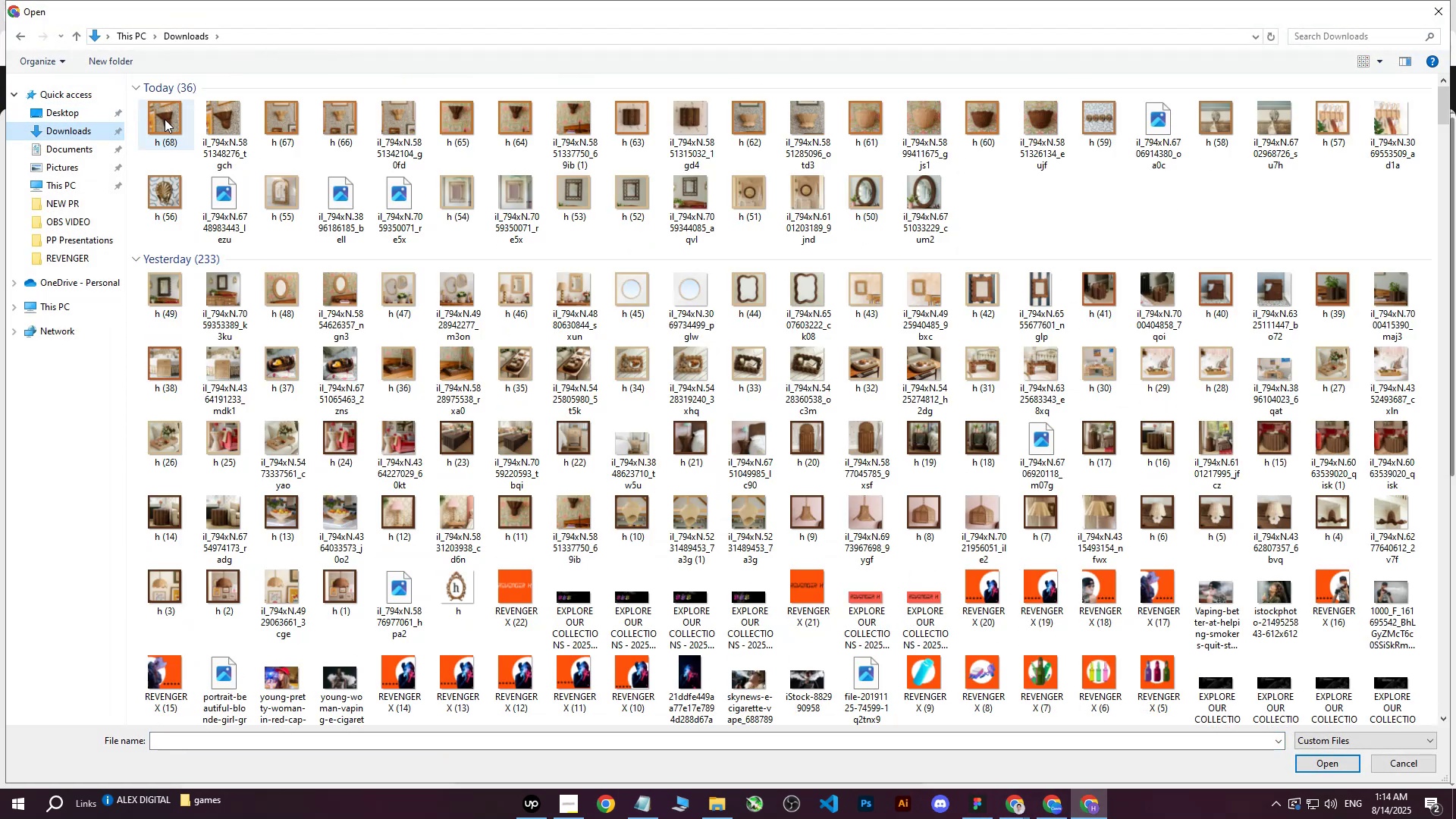 
left_click([164, 122])
 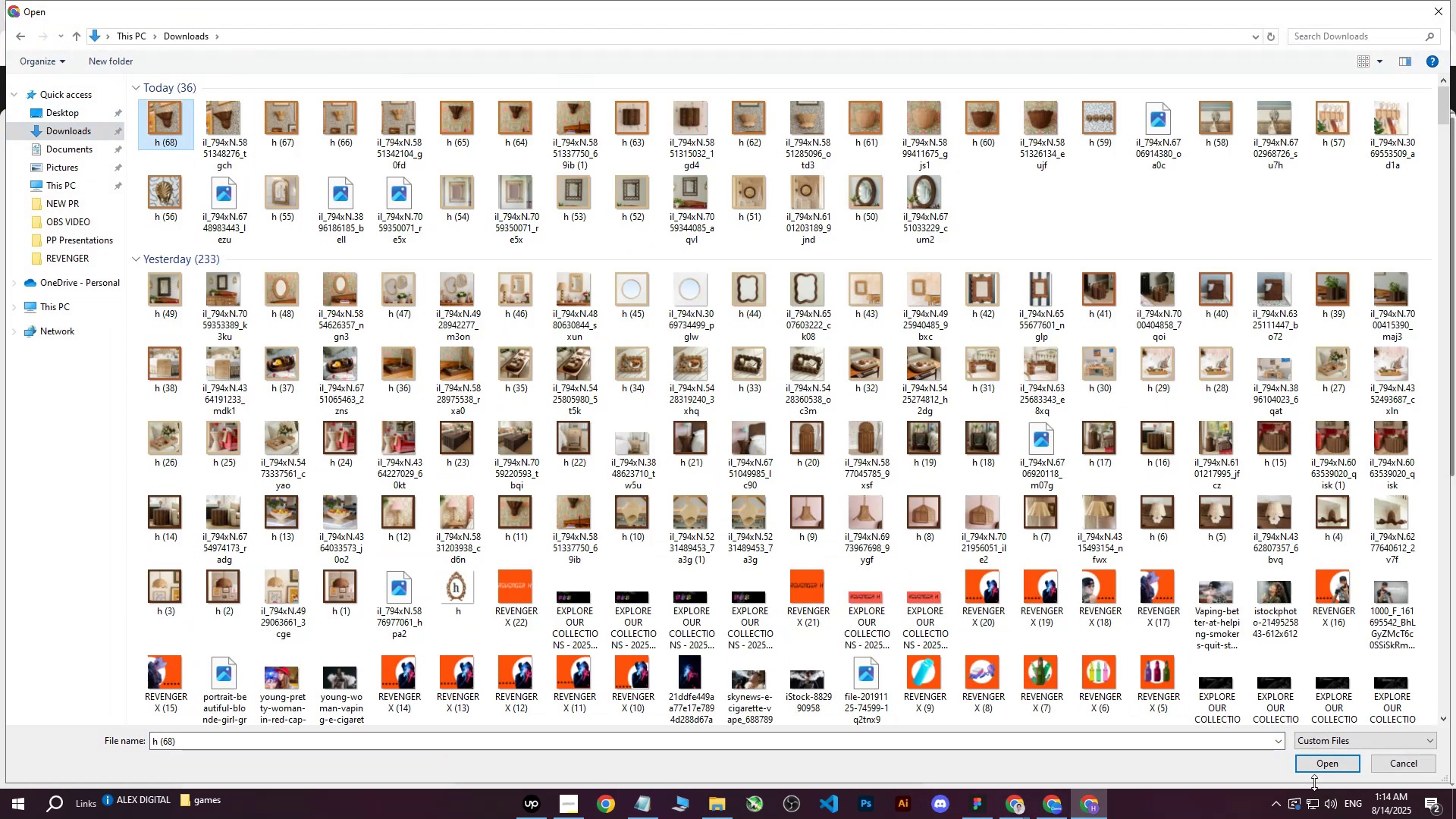 
left_click([1331, 757])
 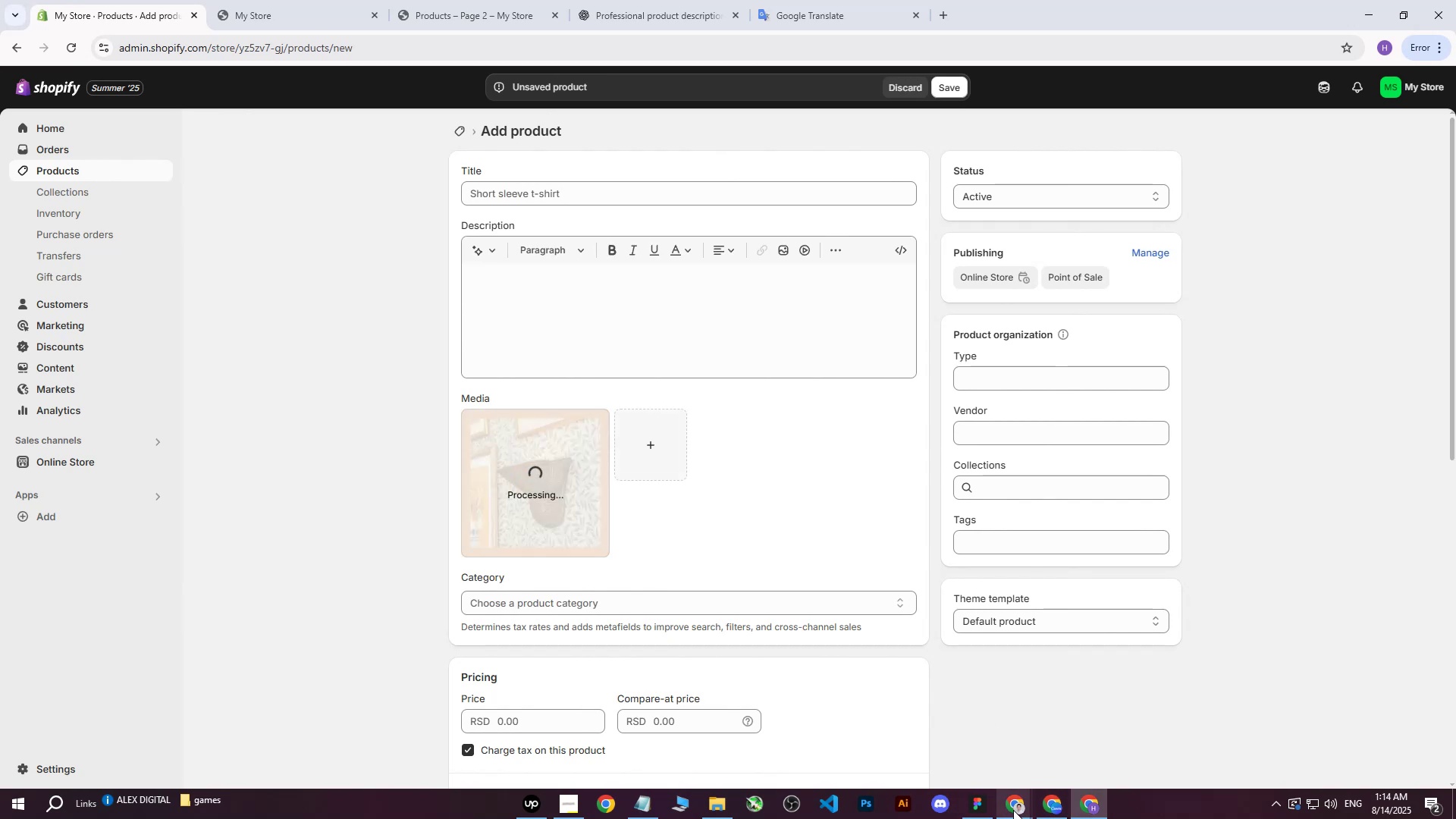 
left_click([322, 459])
 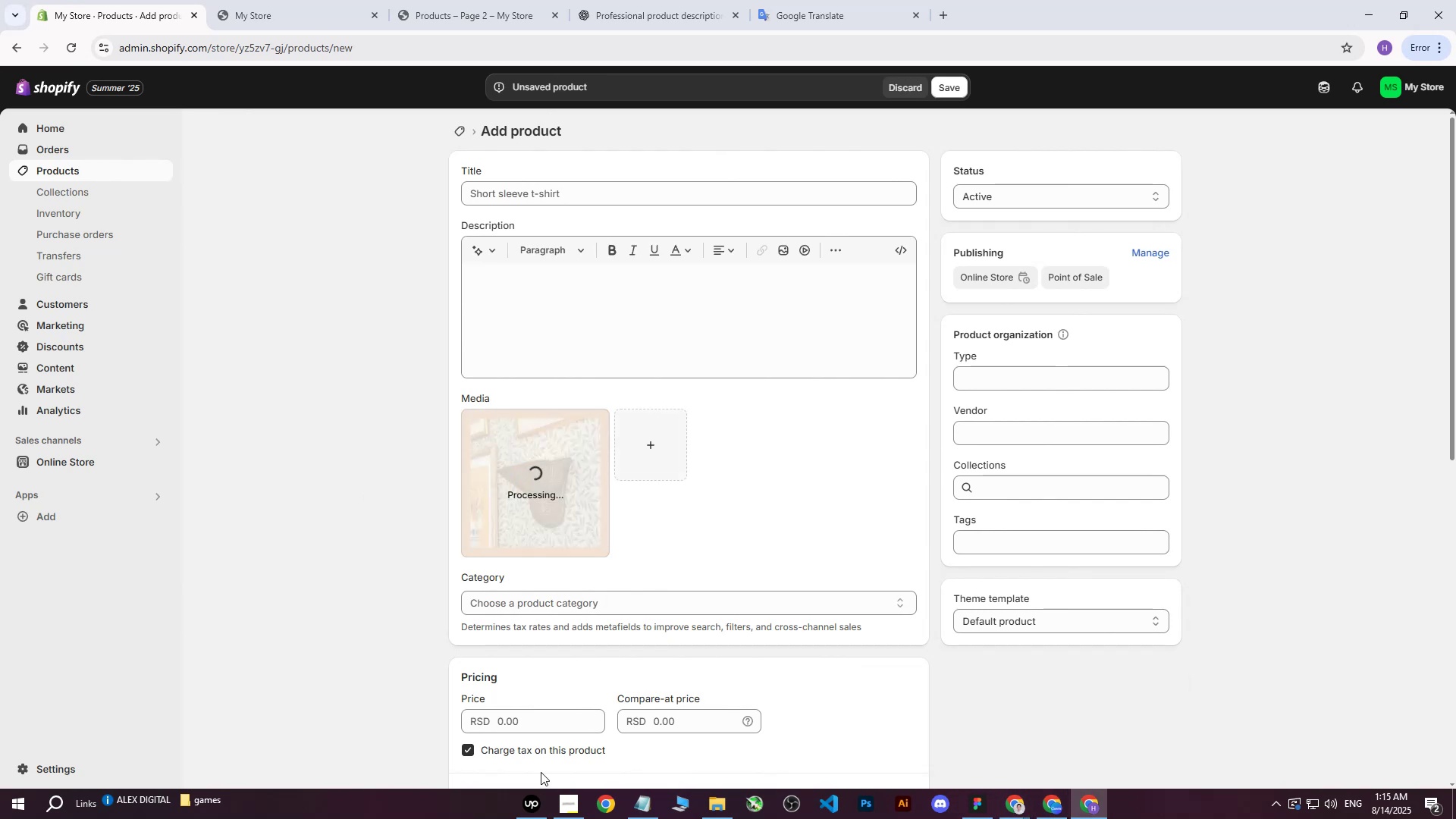 
left_click([538, 802])
 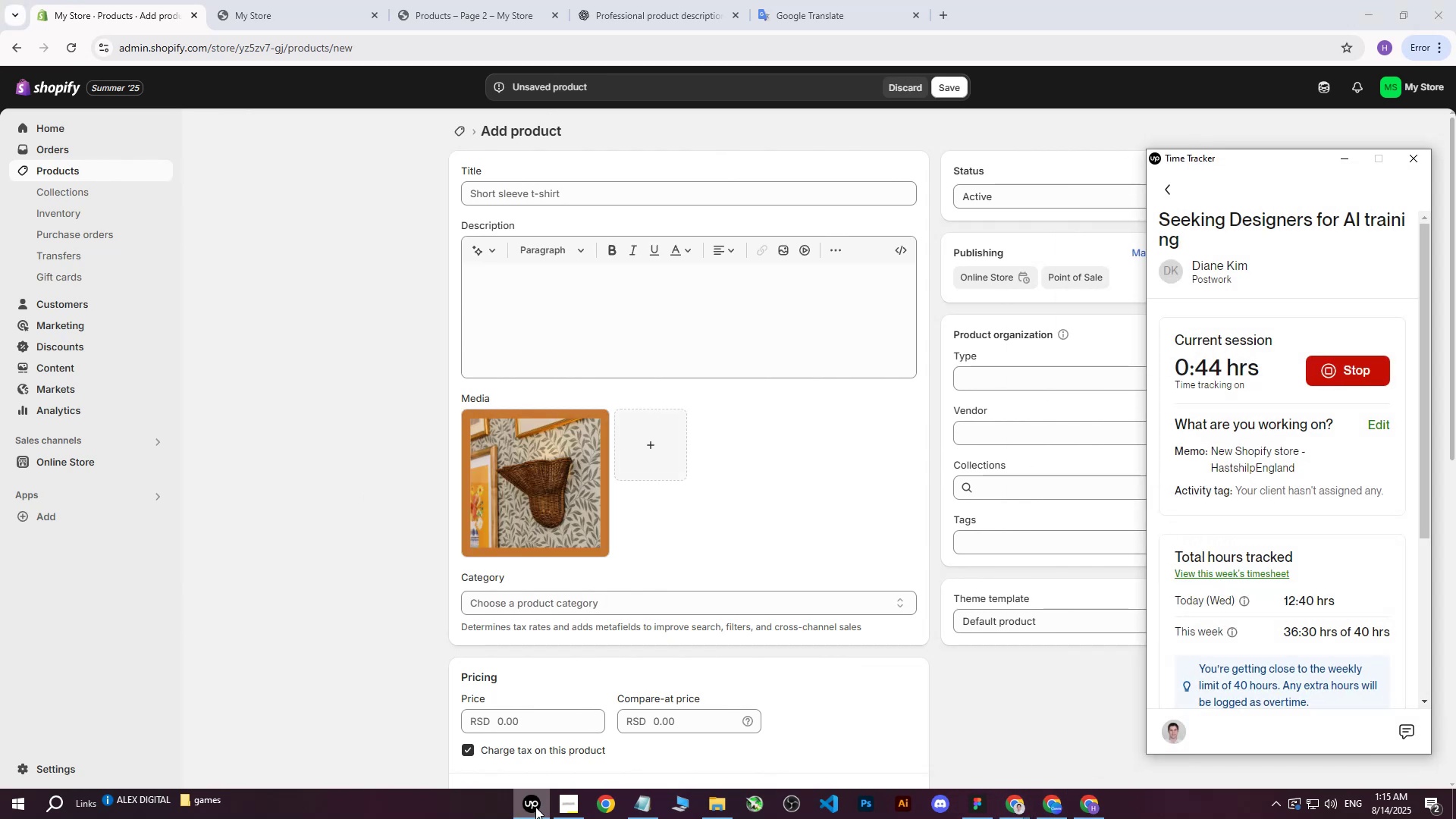 
left_click([535, 807])
 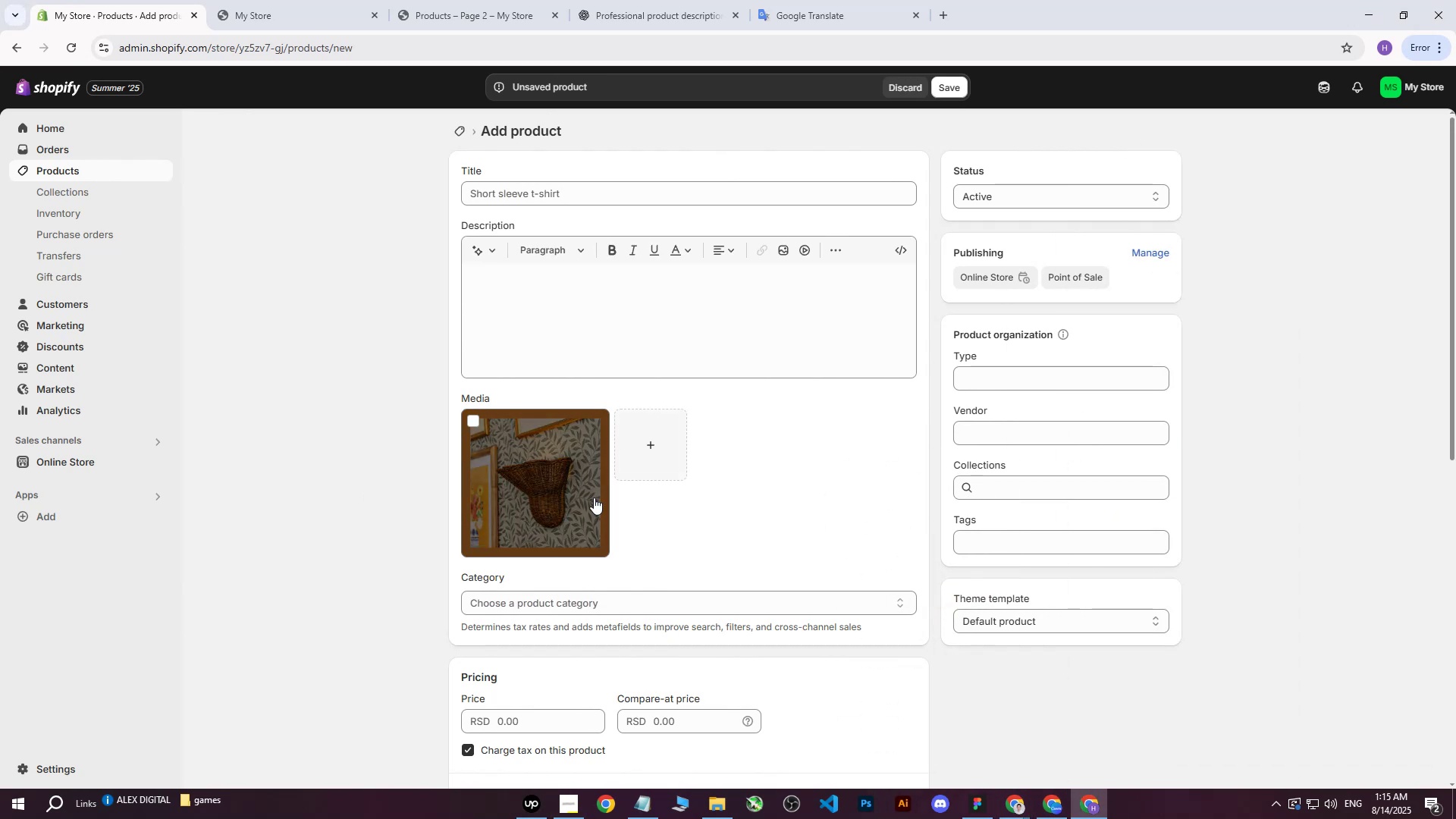 
left_click([582, 494])
 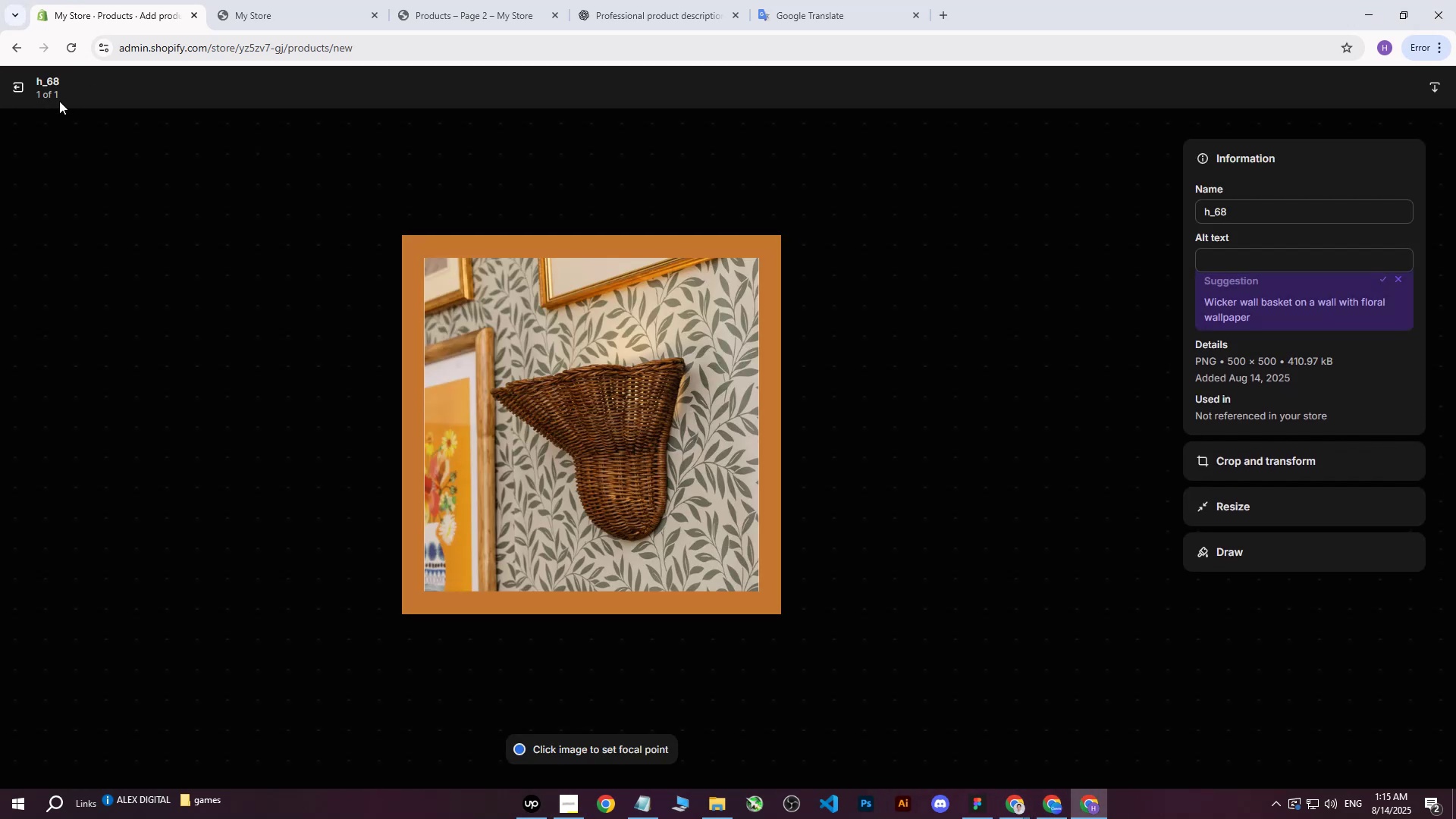 
left_click([20, 87])
 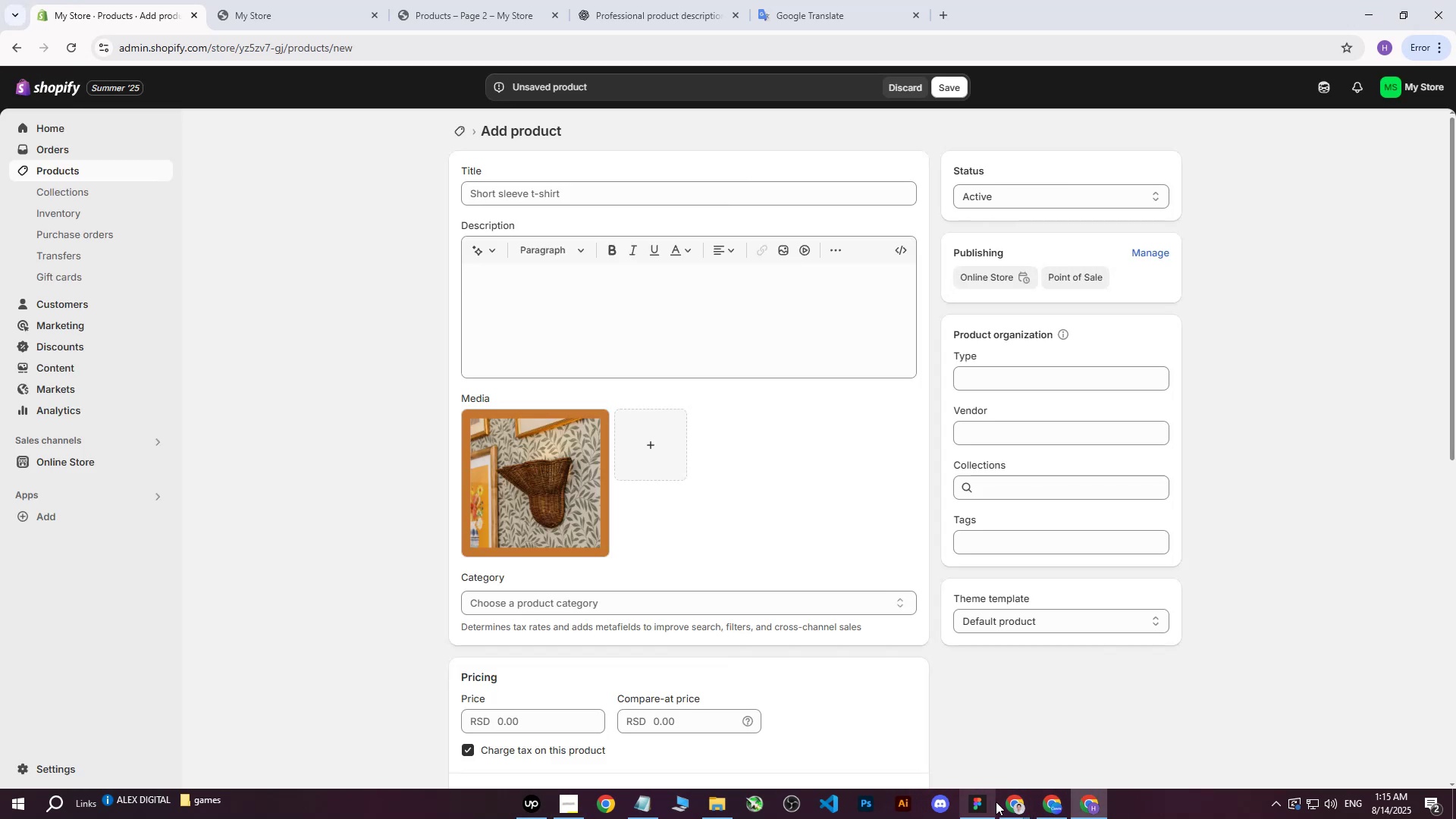 
left_click([1006, 809])
 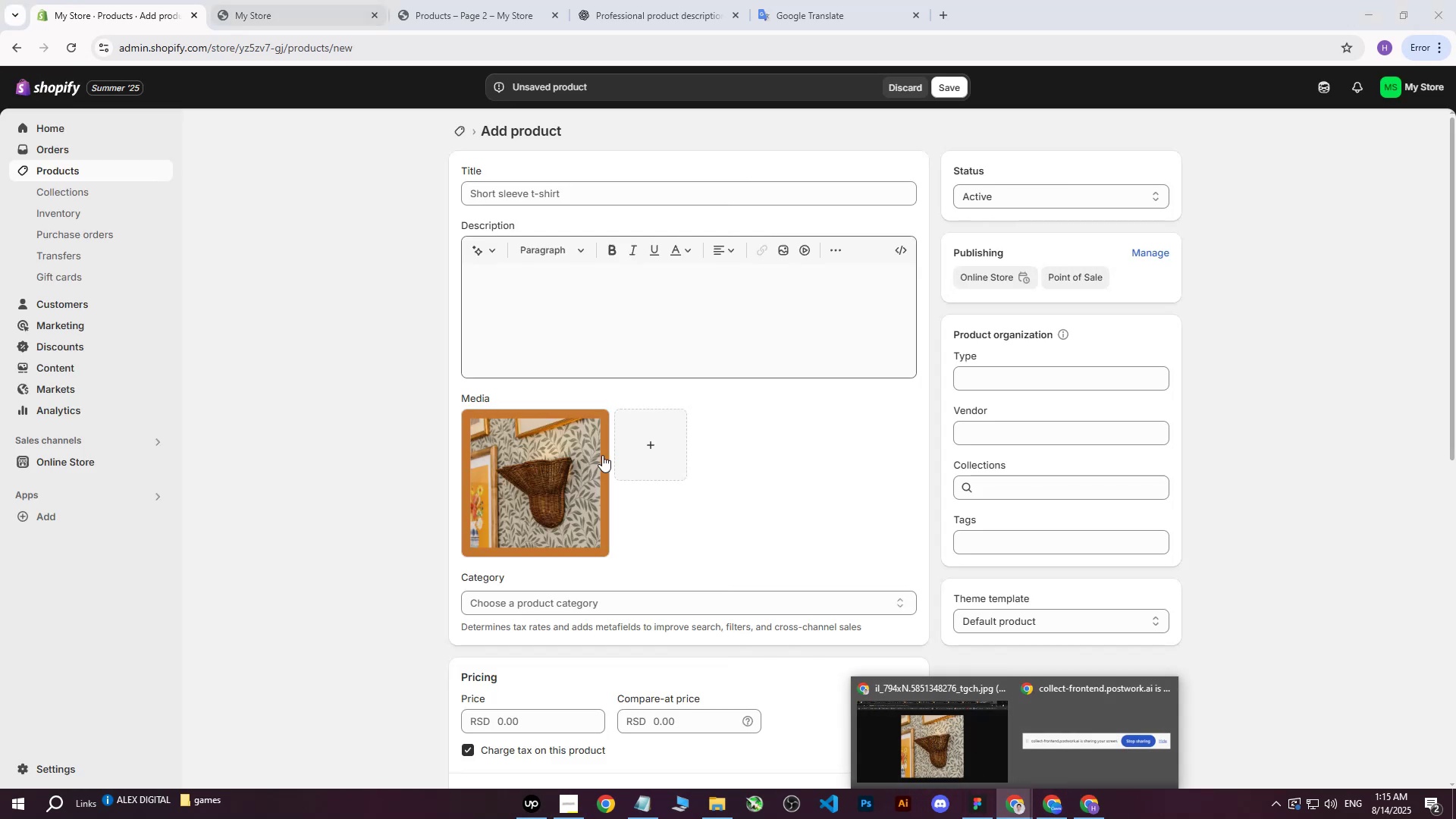 
left_click([352, 565])
 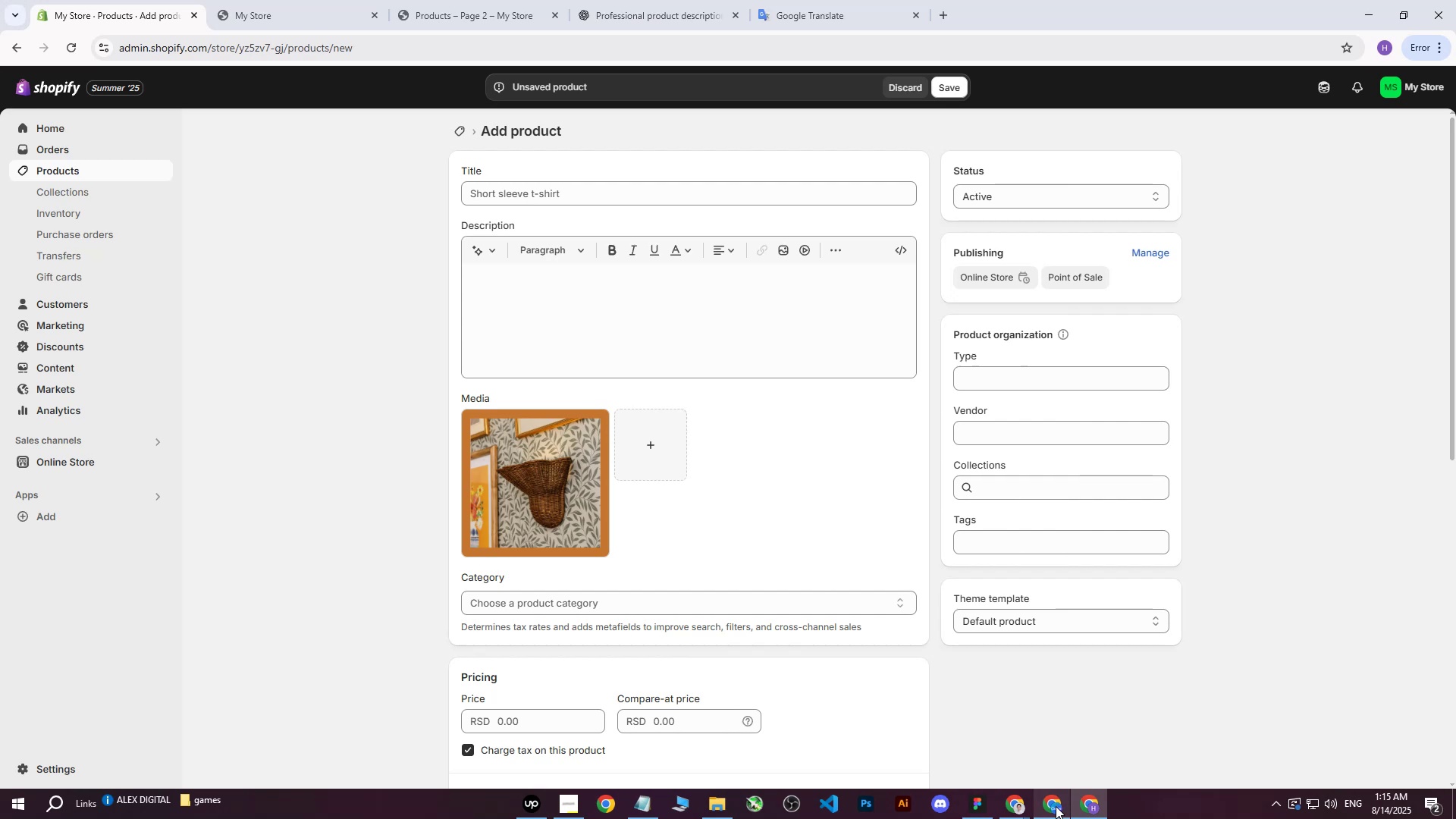 
left_click([1055, 806])
 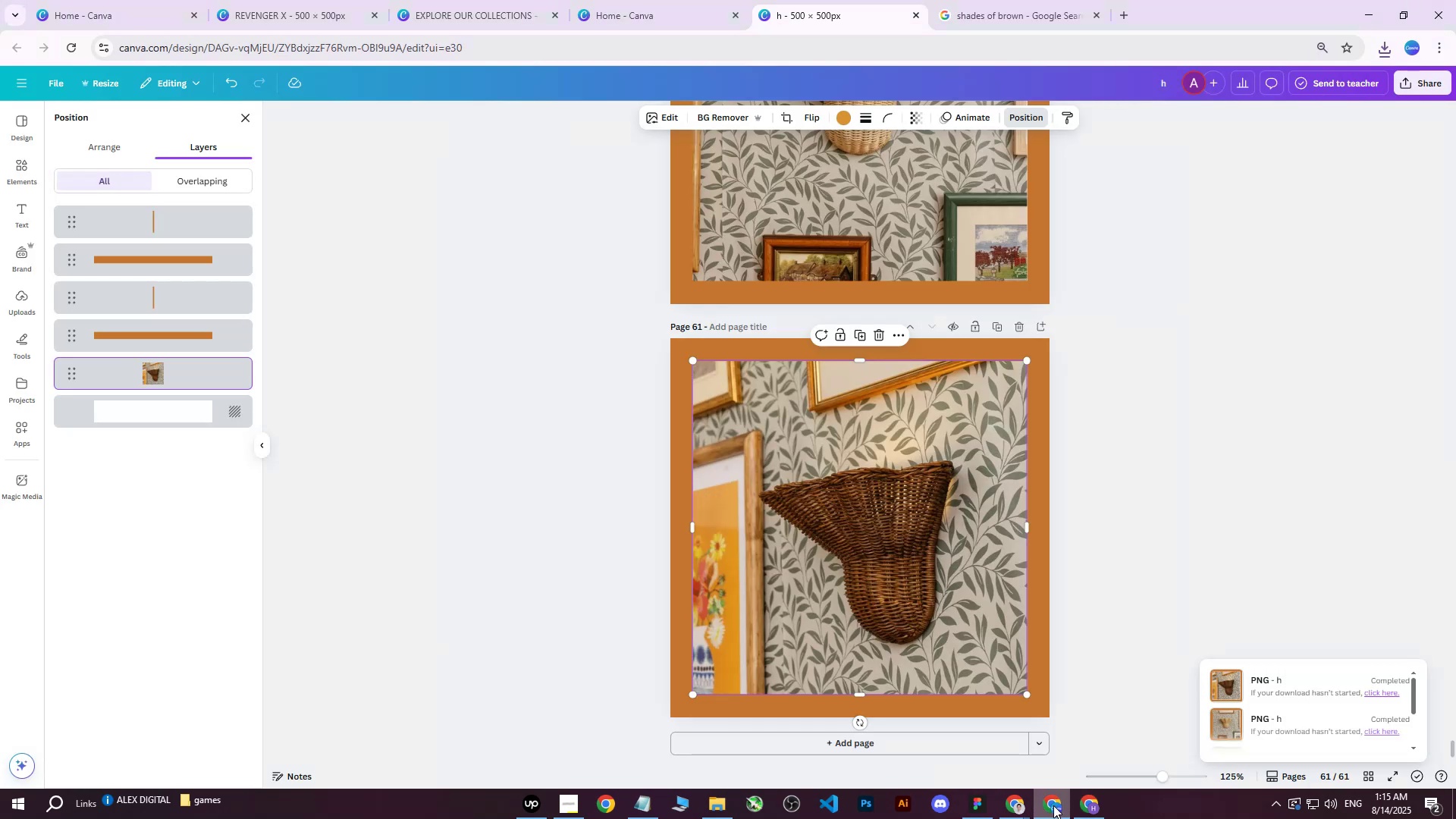 
double_click([1090, 810])
 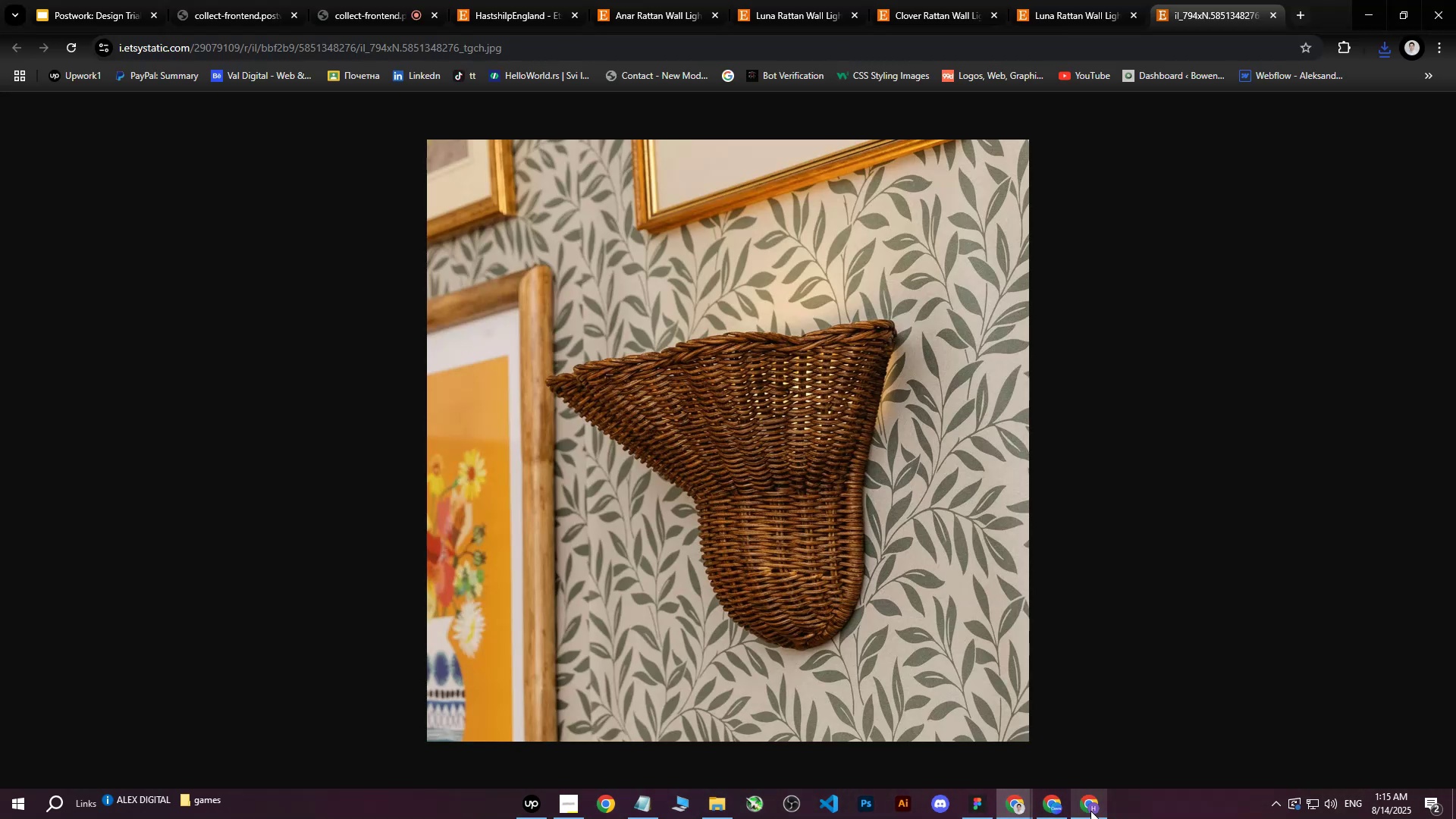 
triple_click([1090, 811])
 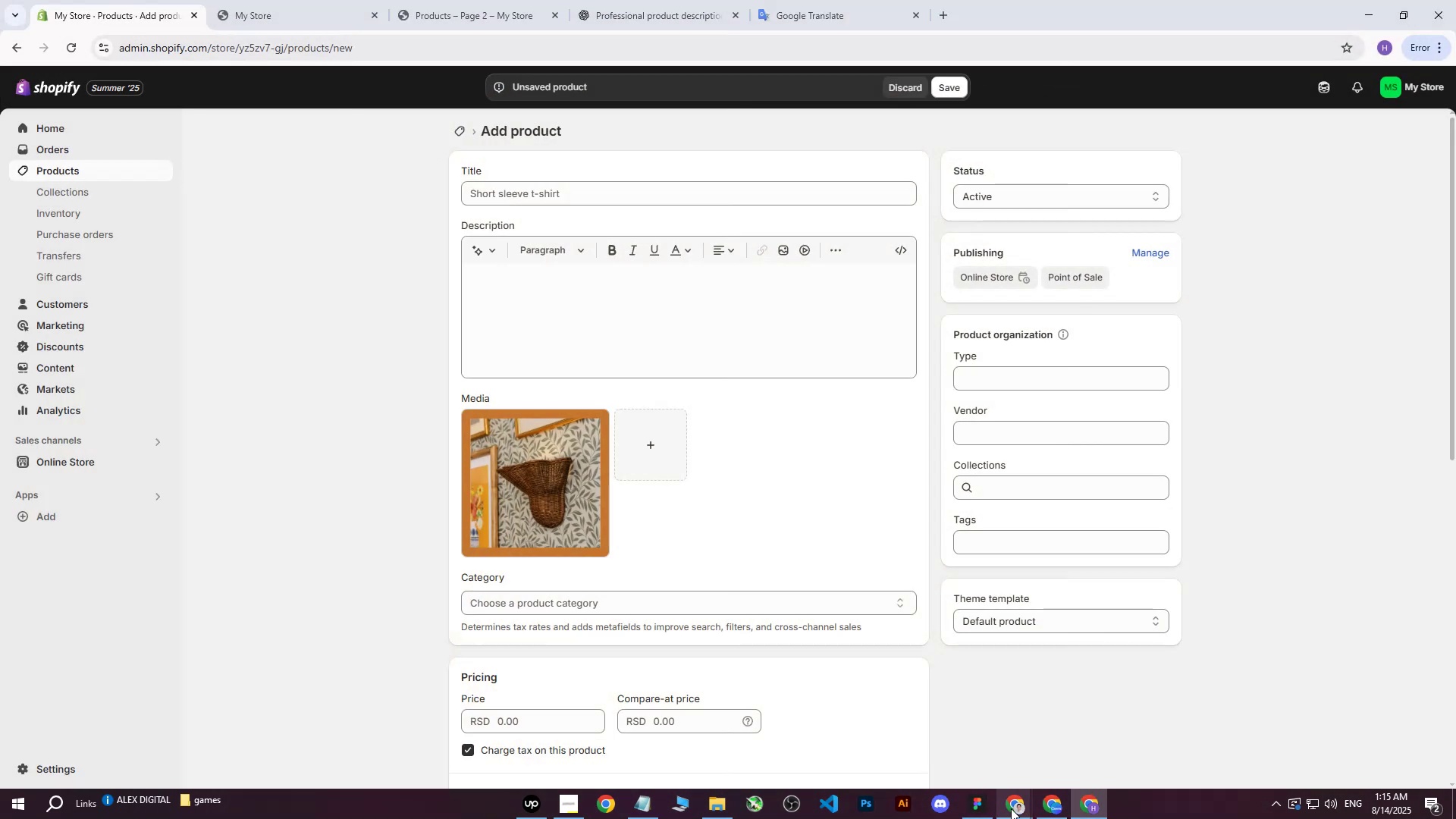 
left_click([1011, 808])
 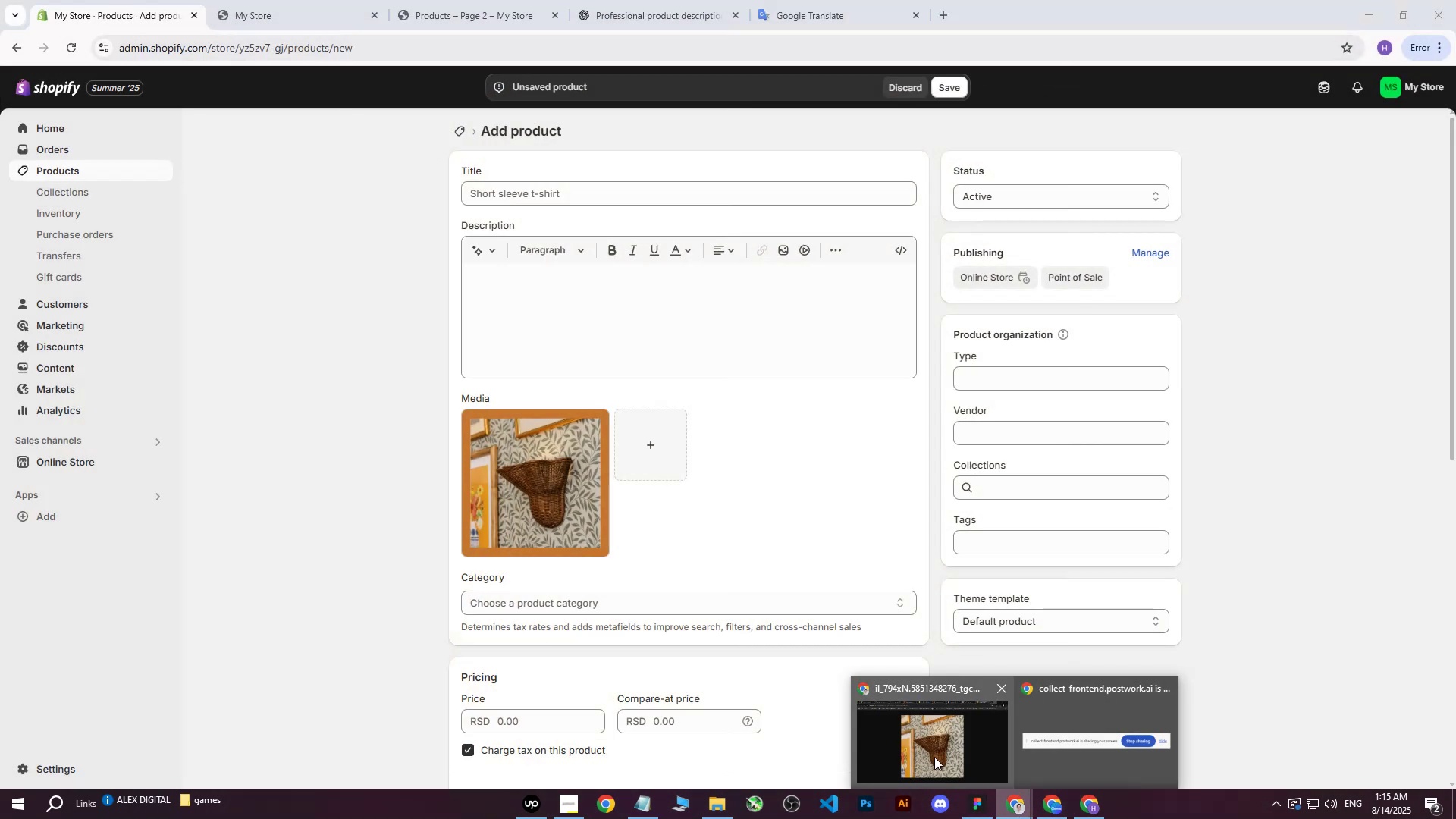 
left_click([934, 757])
 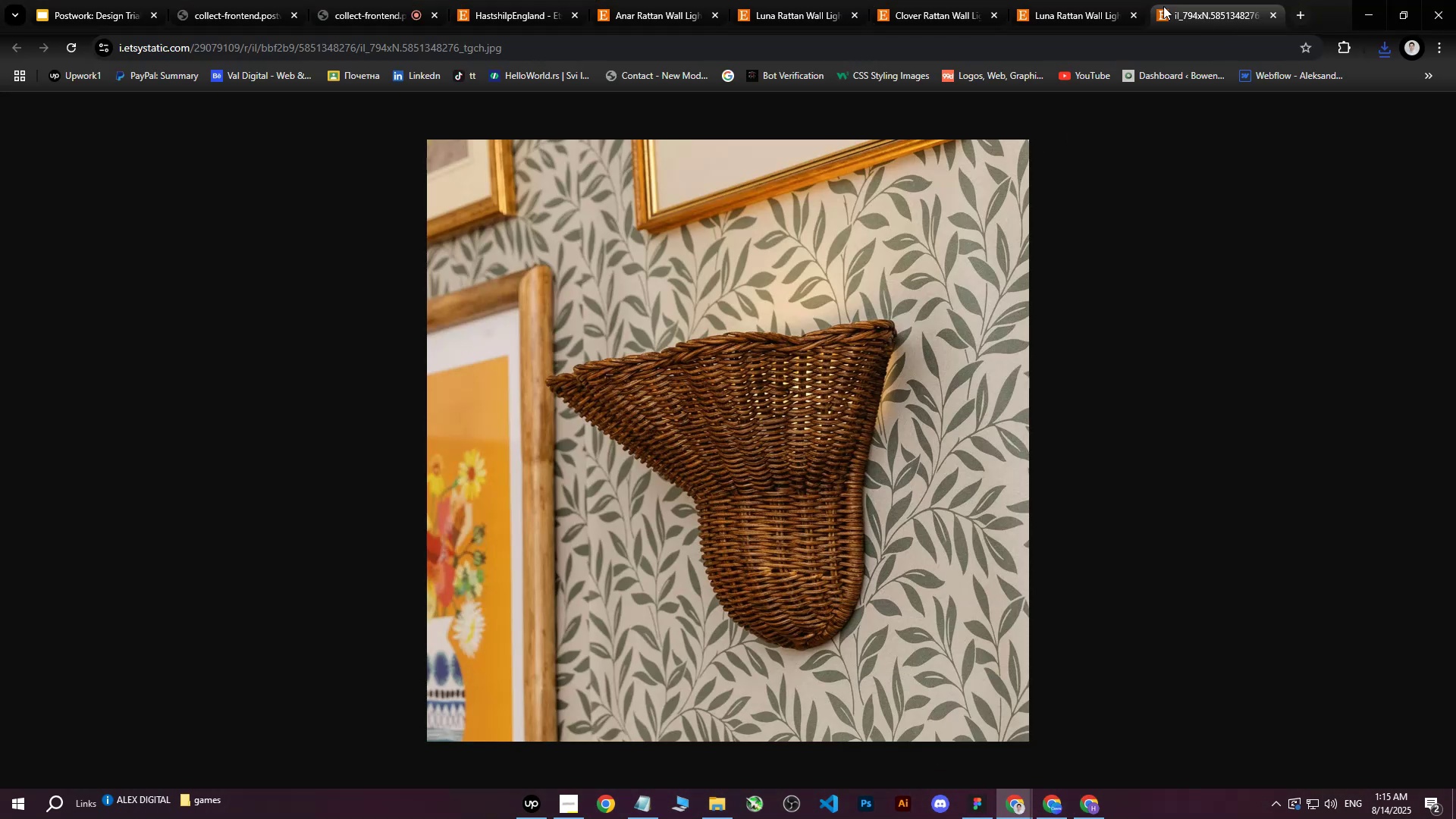 
left_click([1137, 0])
 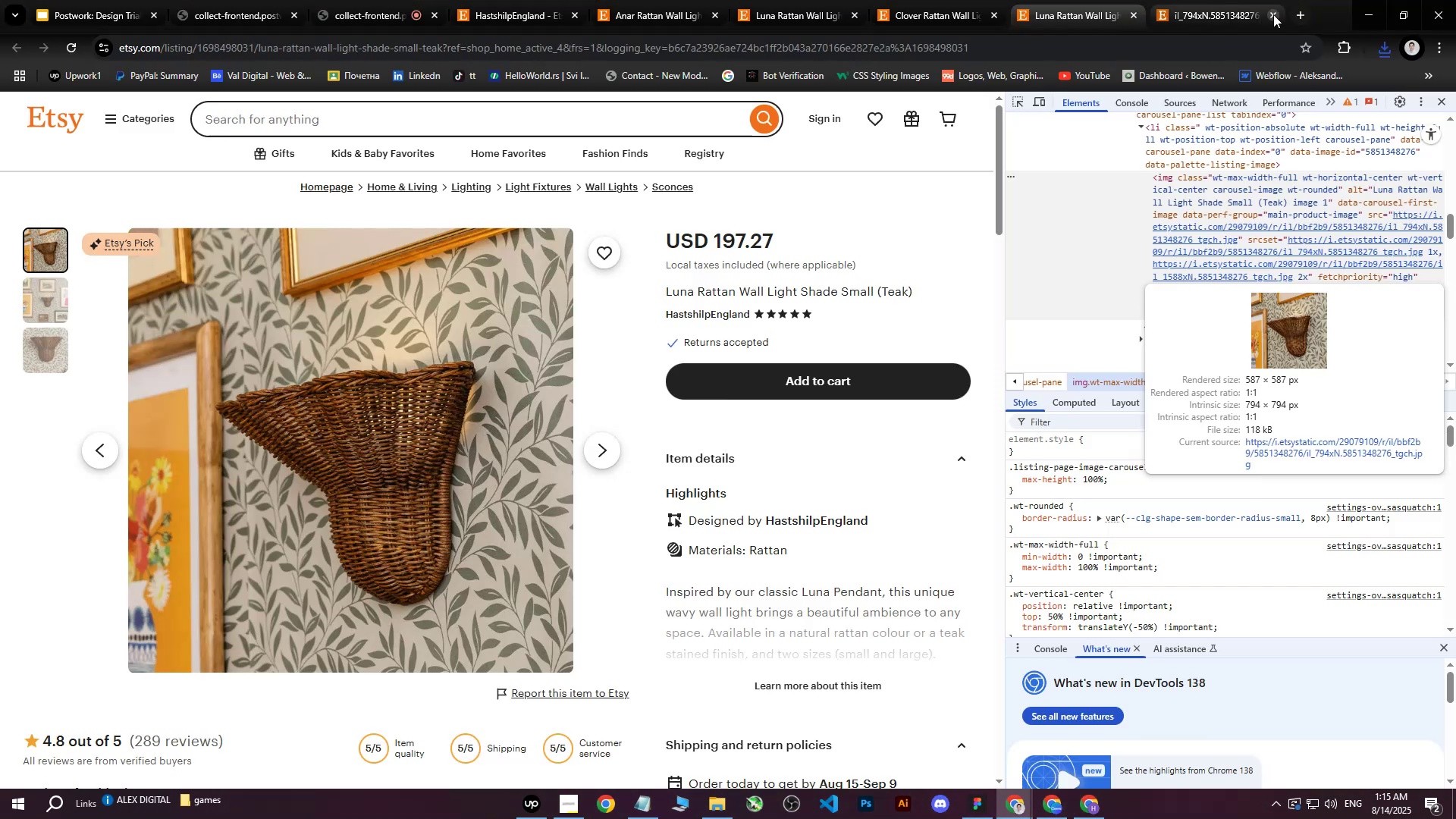 
left_click([1276, 15])
 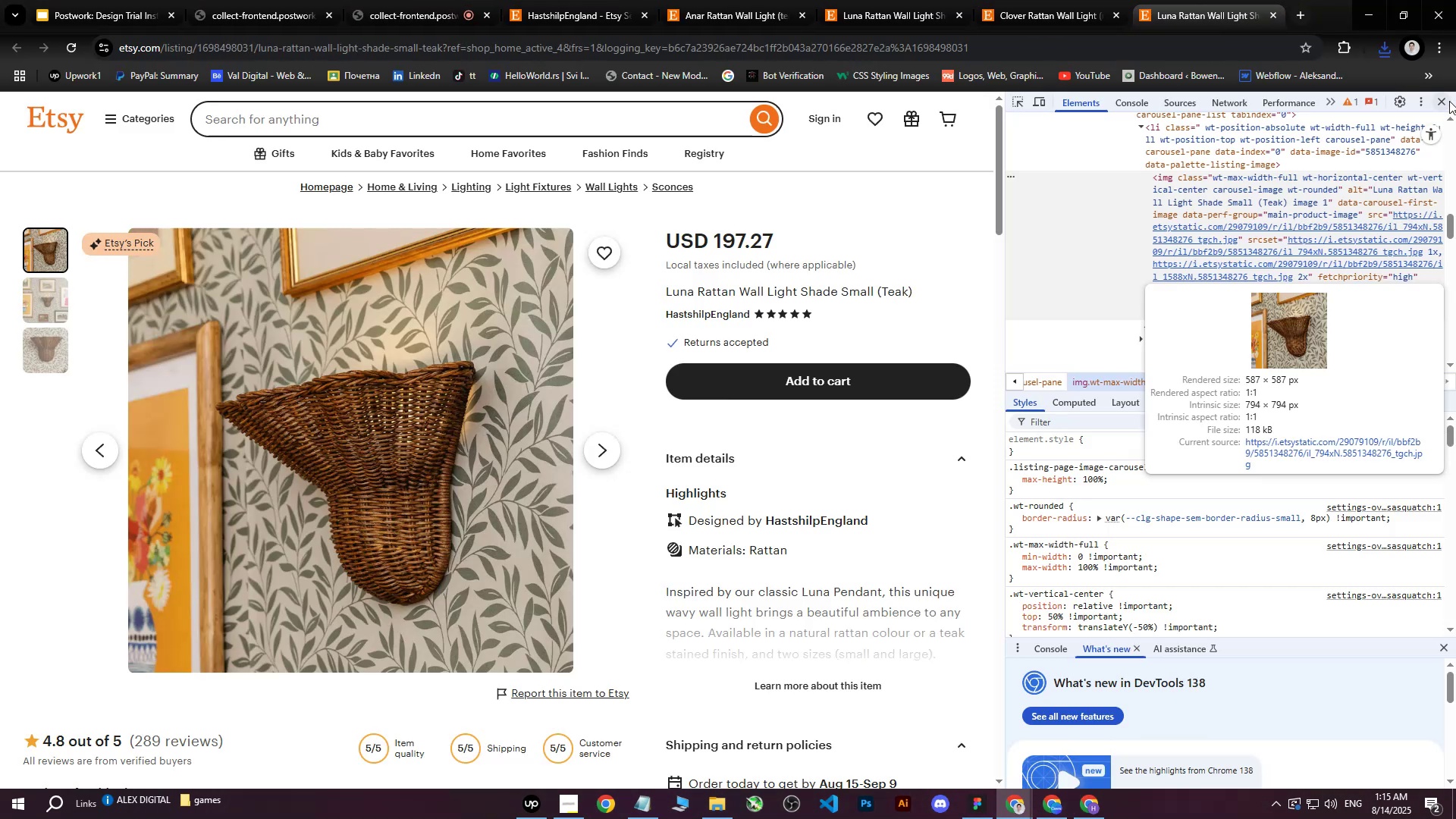 
left_click([1442, 99])
 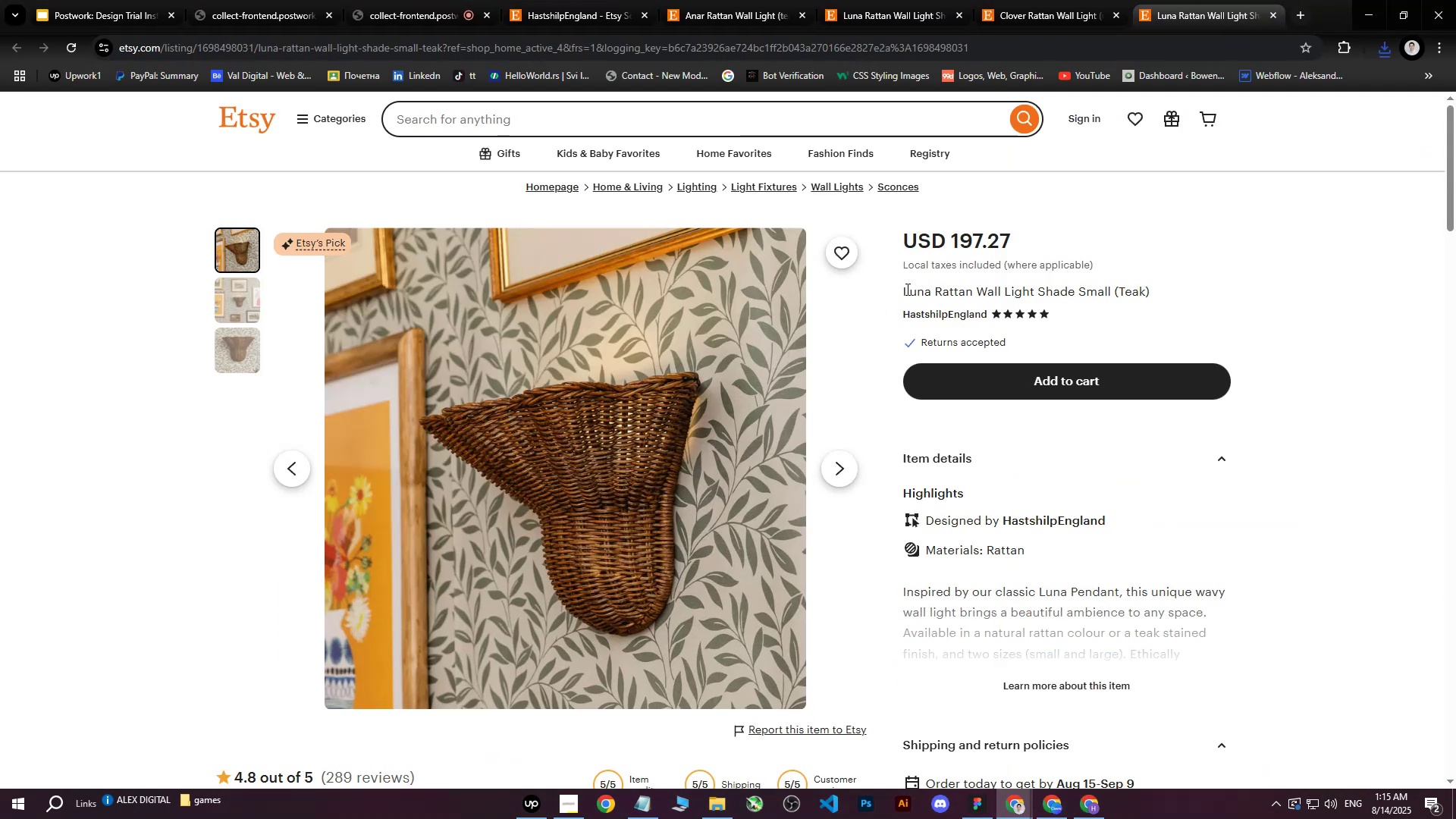 
left_click_drag(start_coordinate=[902, 290], to_coordinate=[1150, 286])
 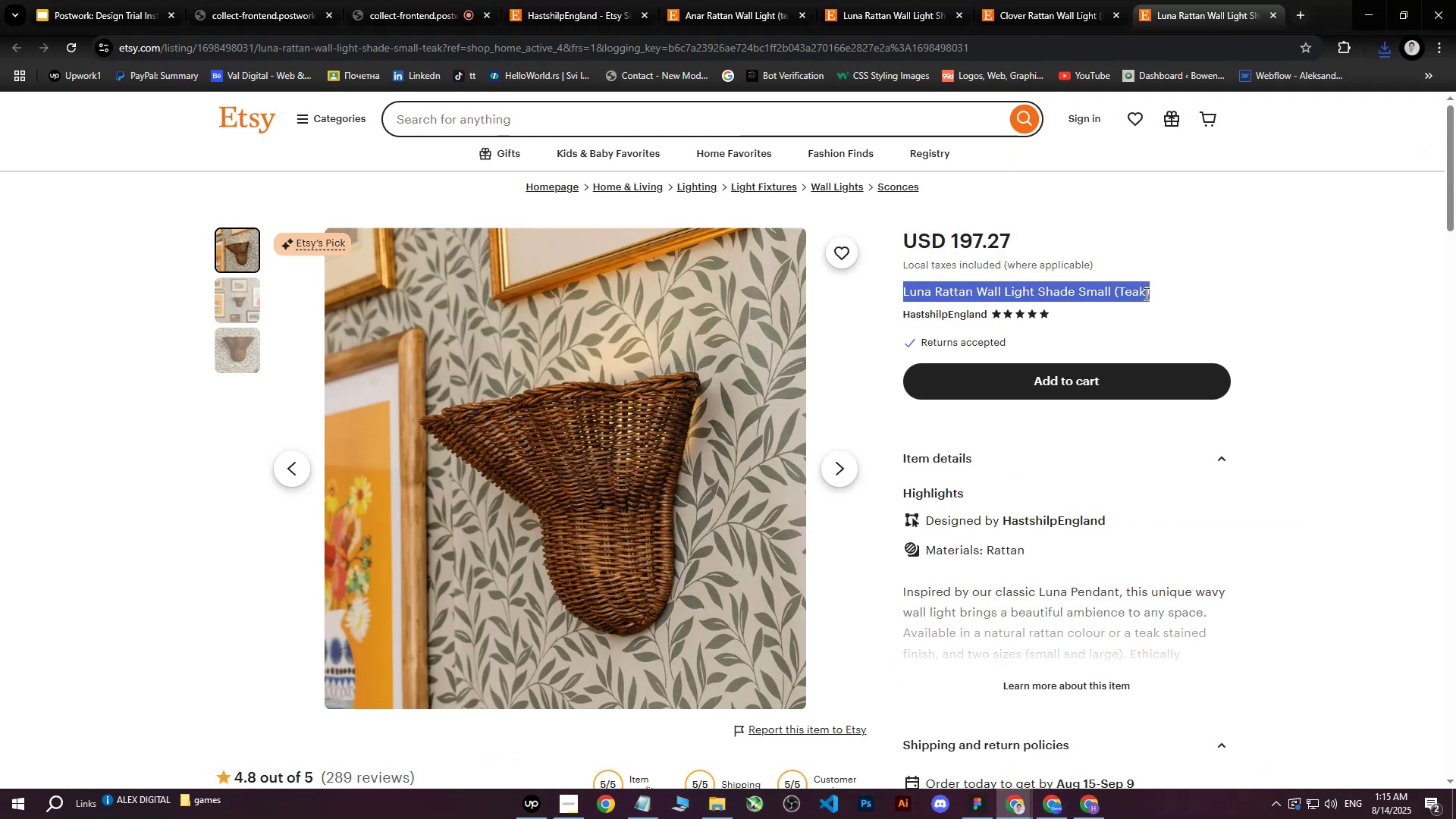 
key(Control+C)
 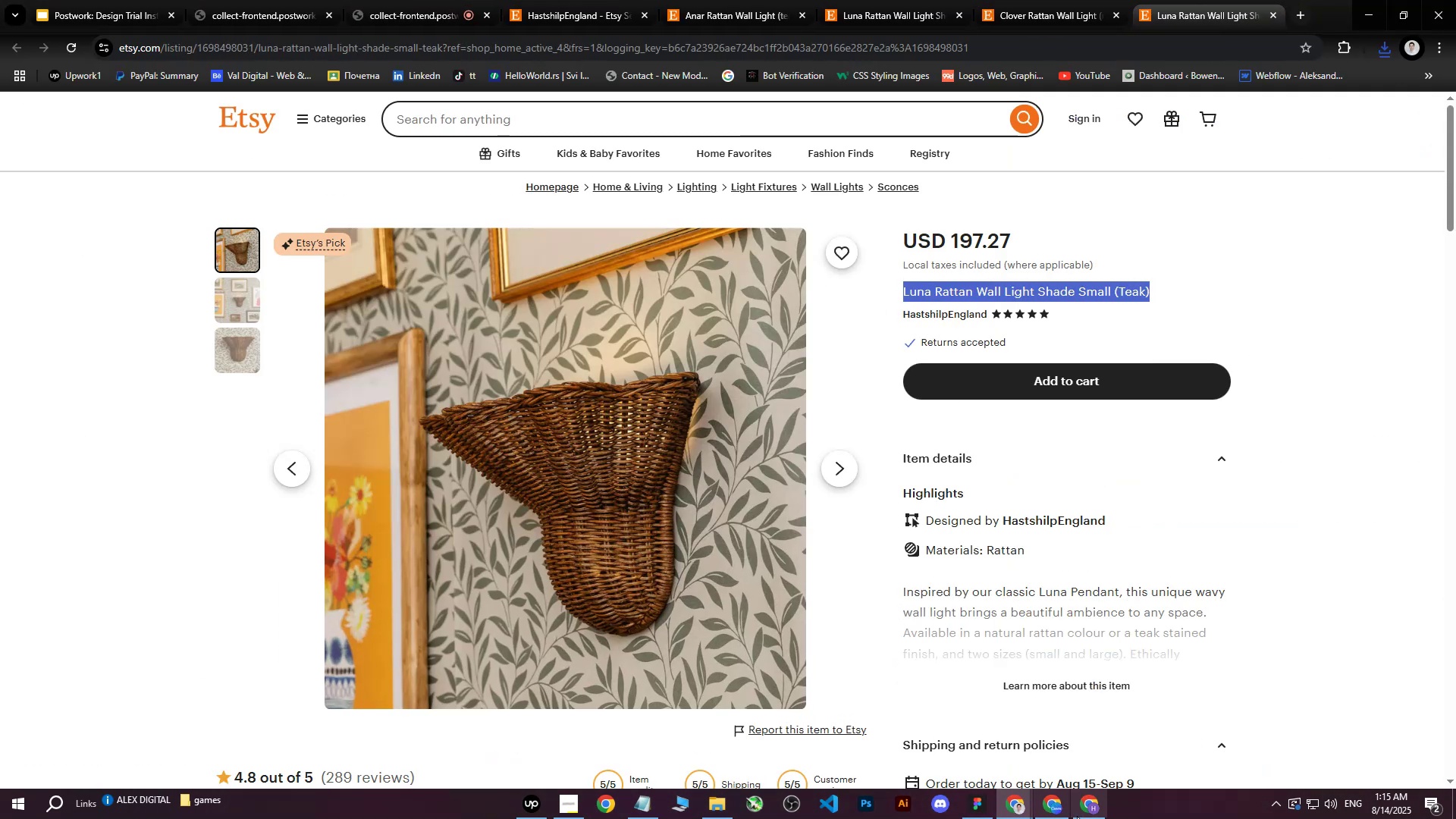 
left_click([1078, 816])
 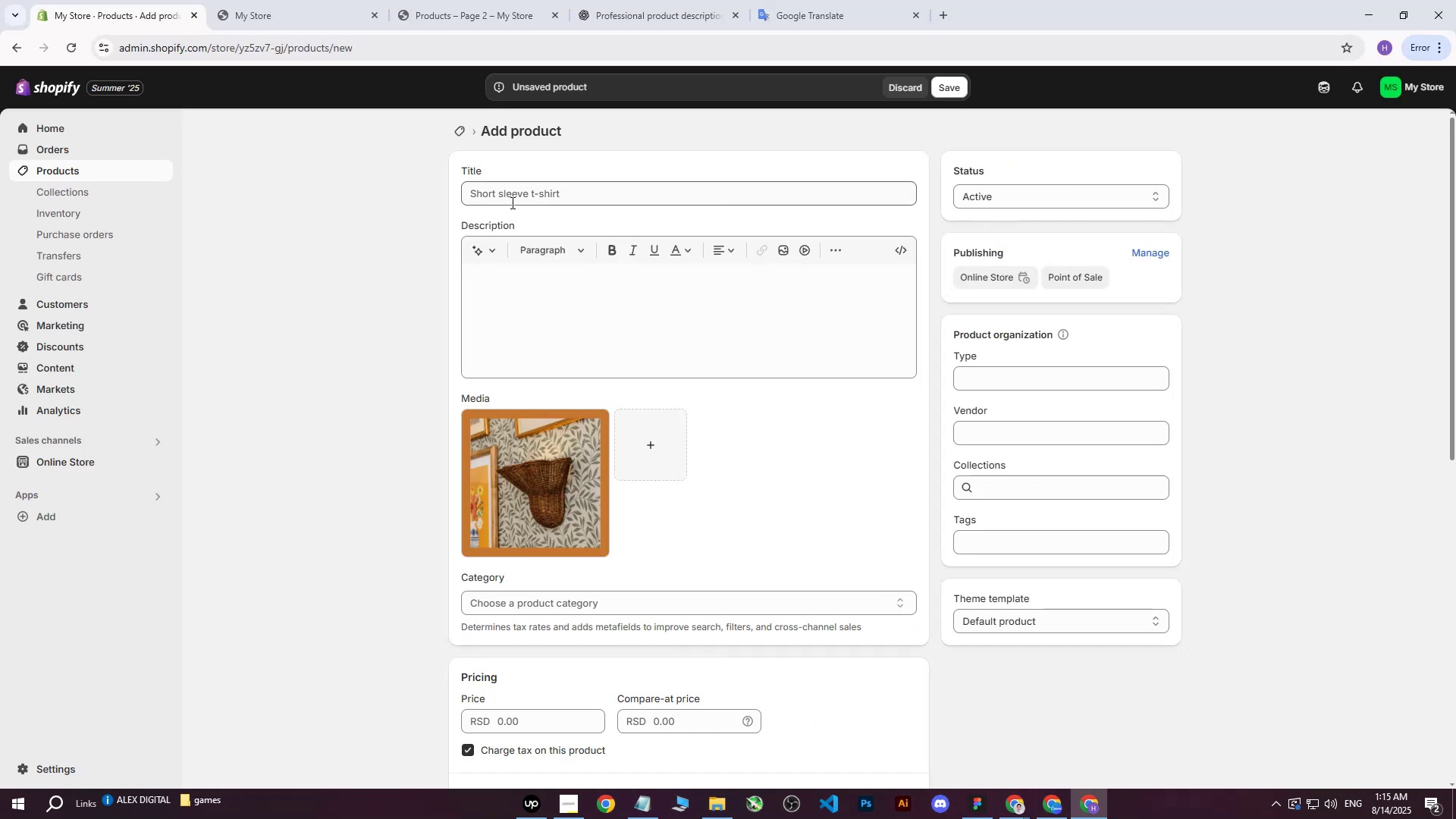 
left_click([522, 193])
 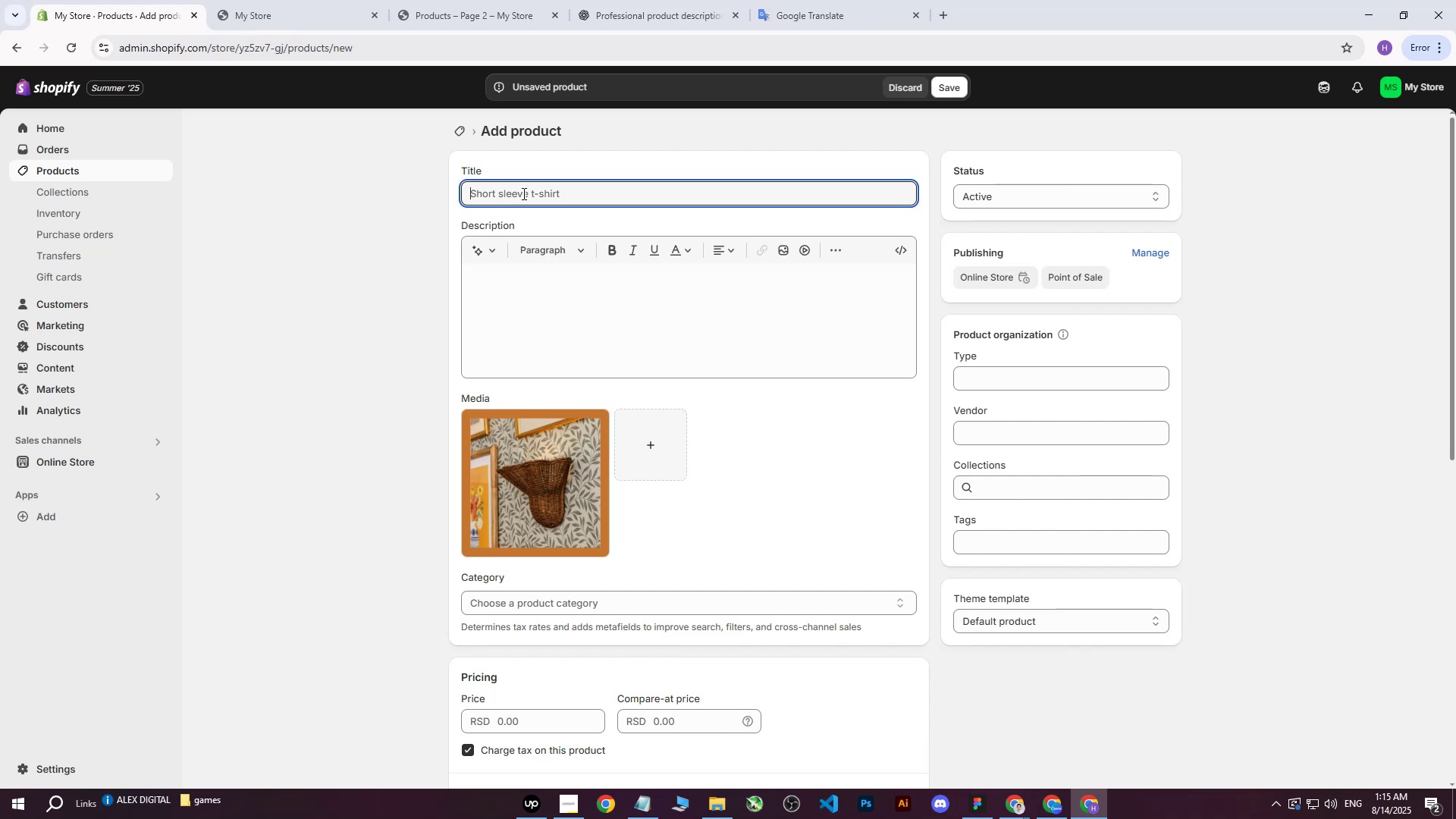 
key(Control+V)
 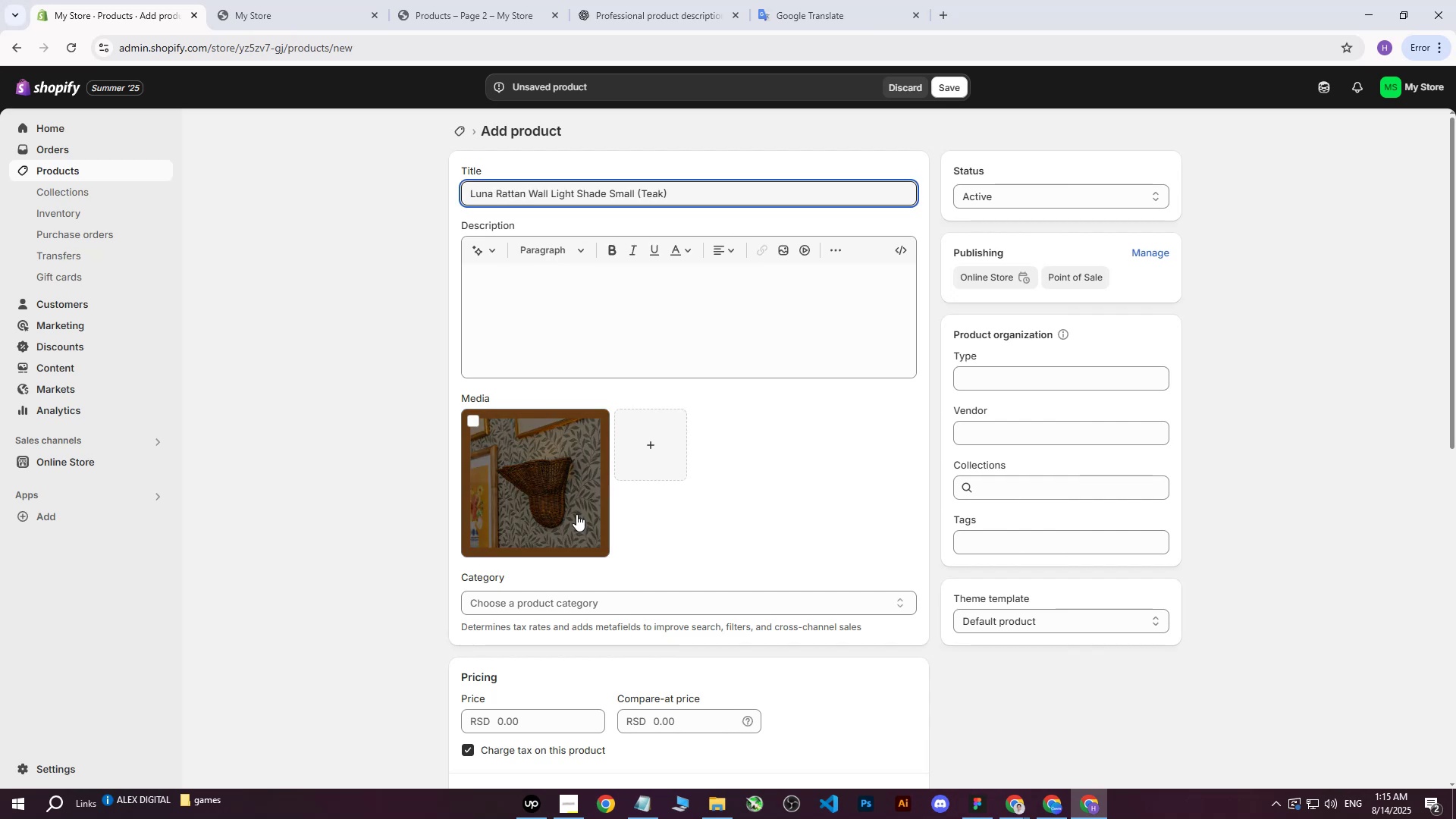 
left_click([576, 514])
 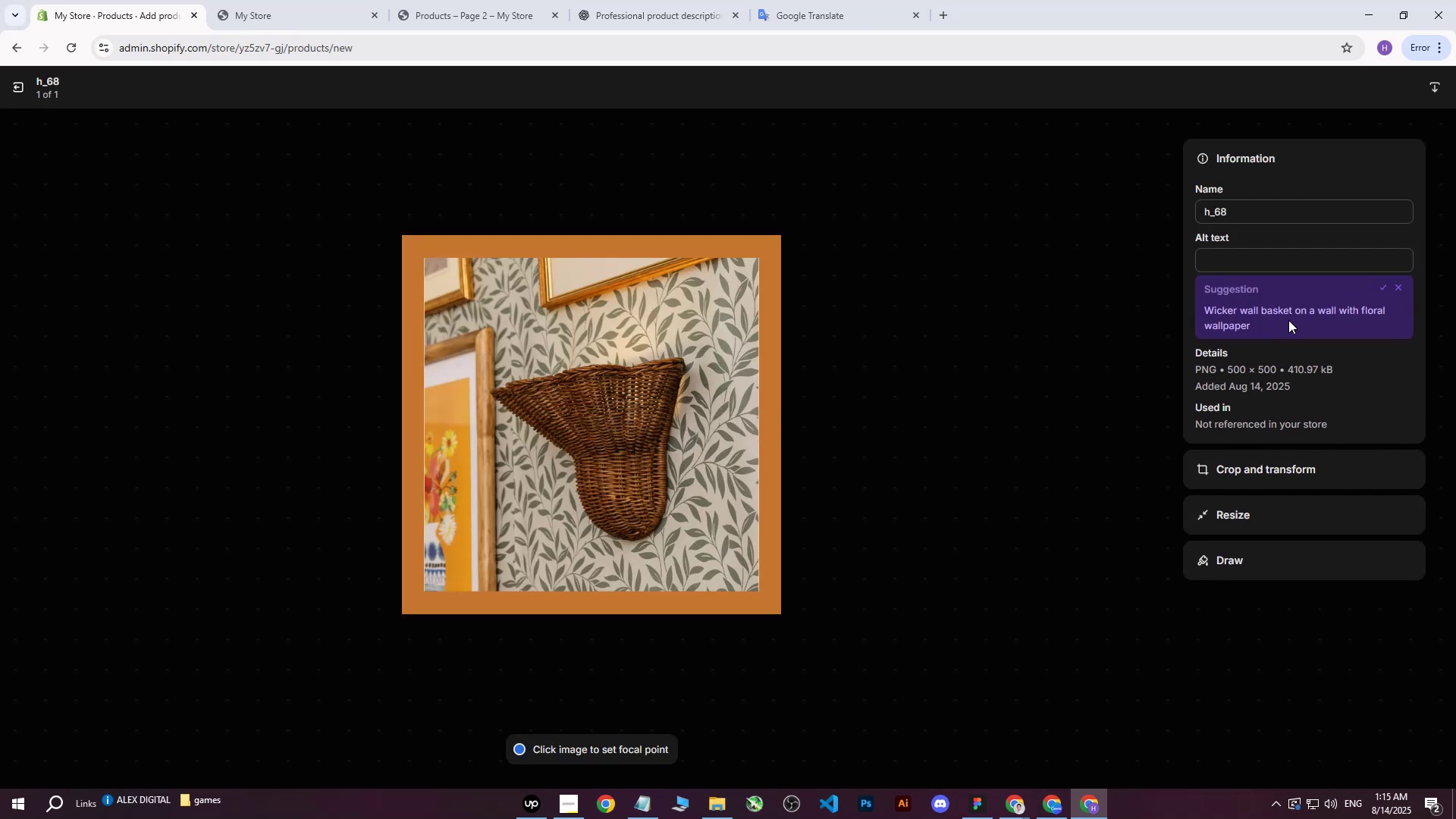 
left_click([1277, 268])
 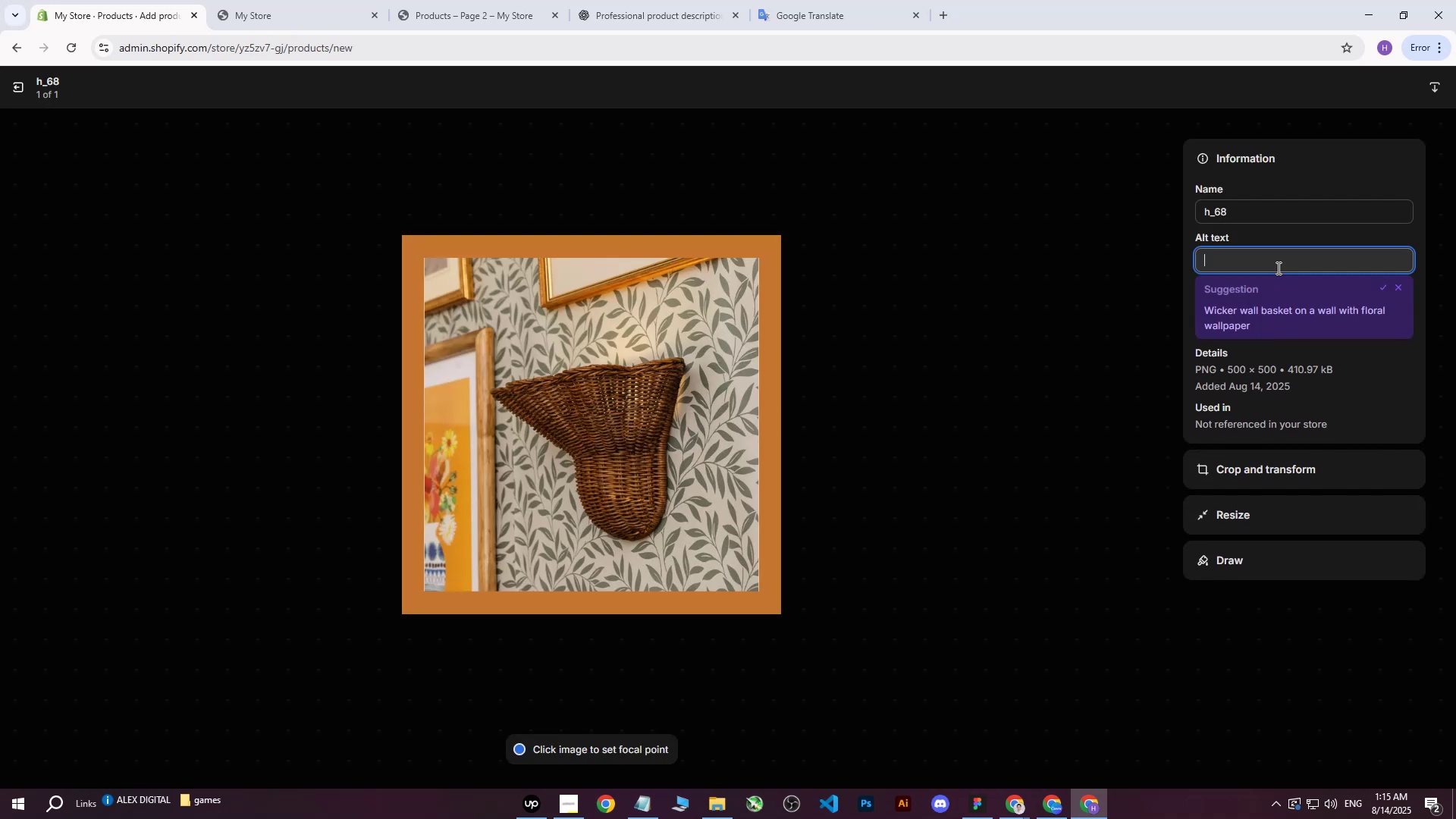 
key(Control+ControlLeft)
 